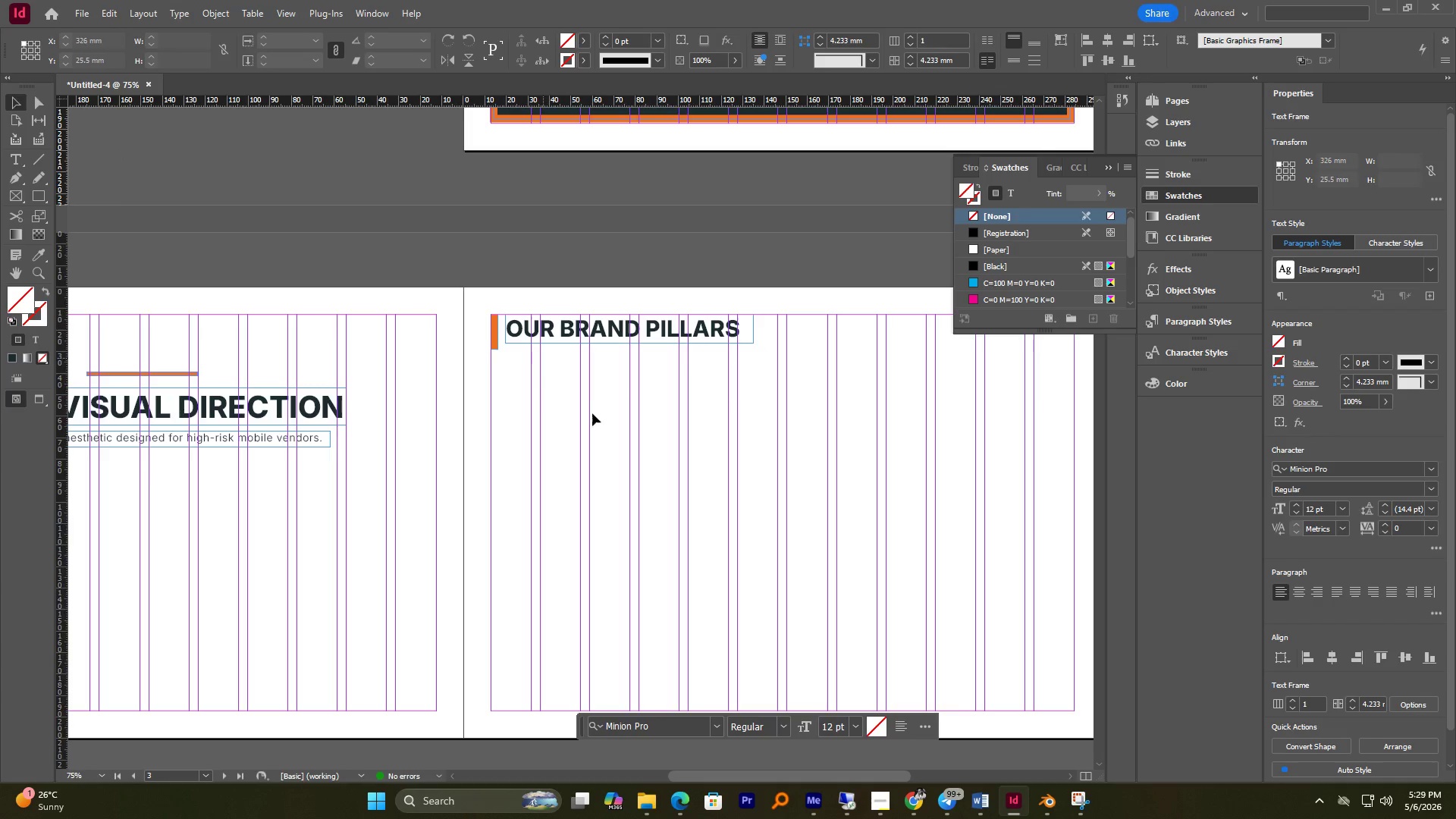 
hold_key(key=AltLeft, duration=0.98)
 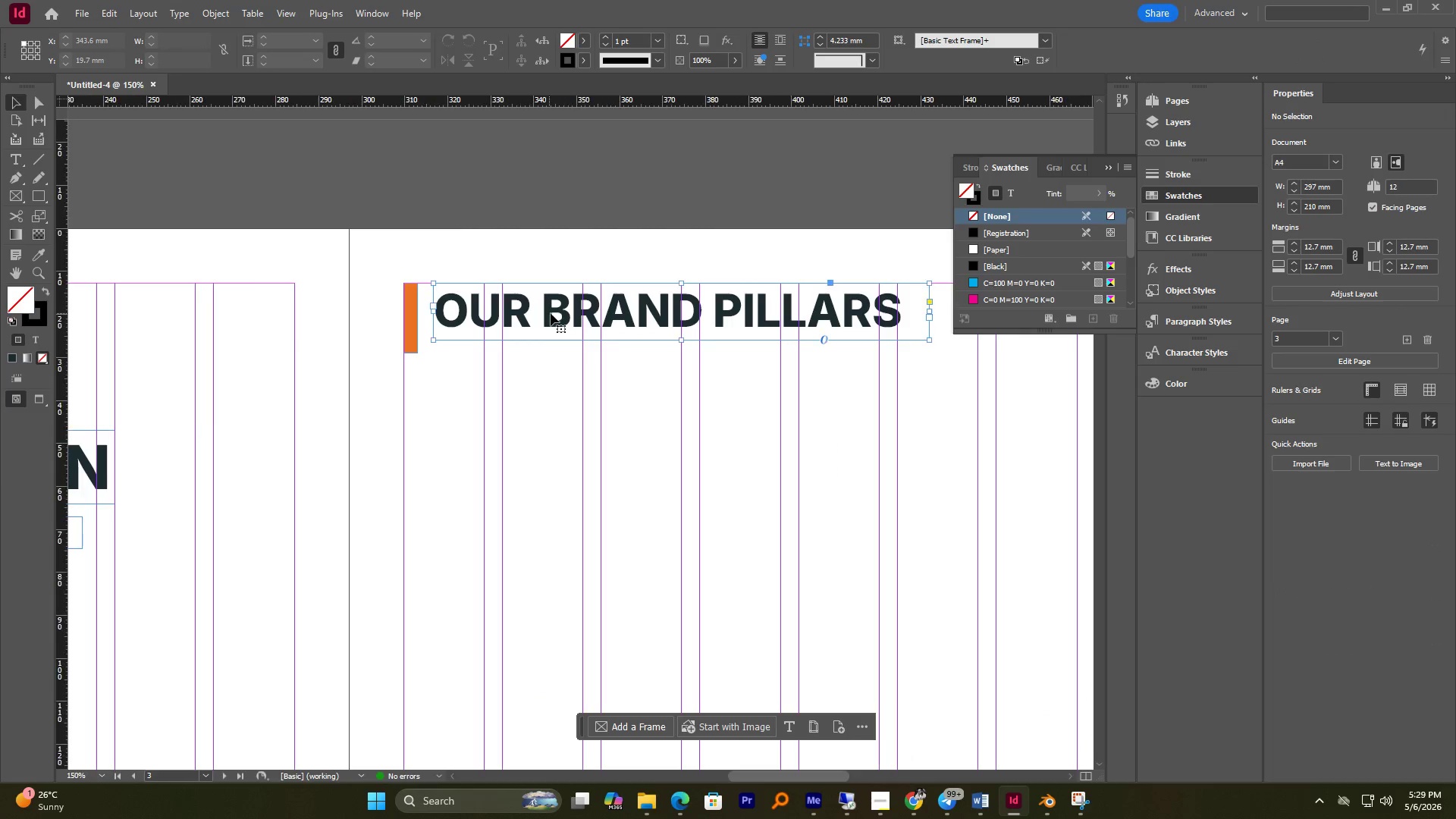 
left_click([549, 313])
 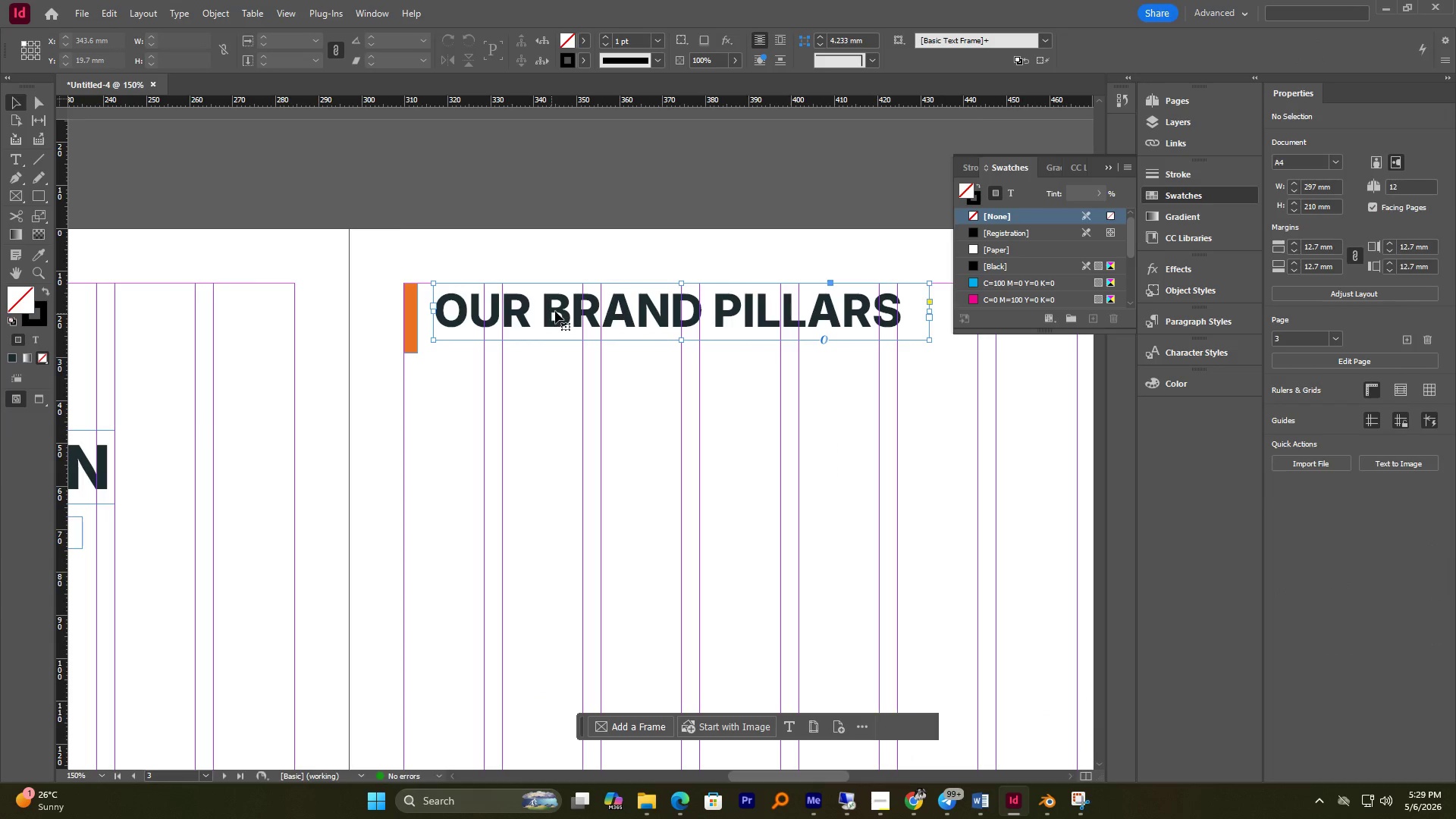 
scroll: coordinate [578, 344], scroll_direction: up, amount: 3.0
 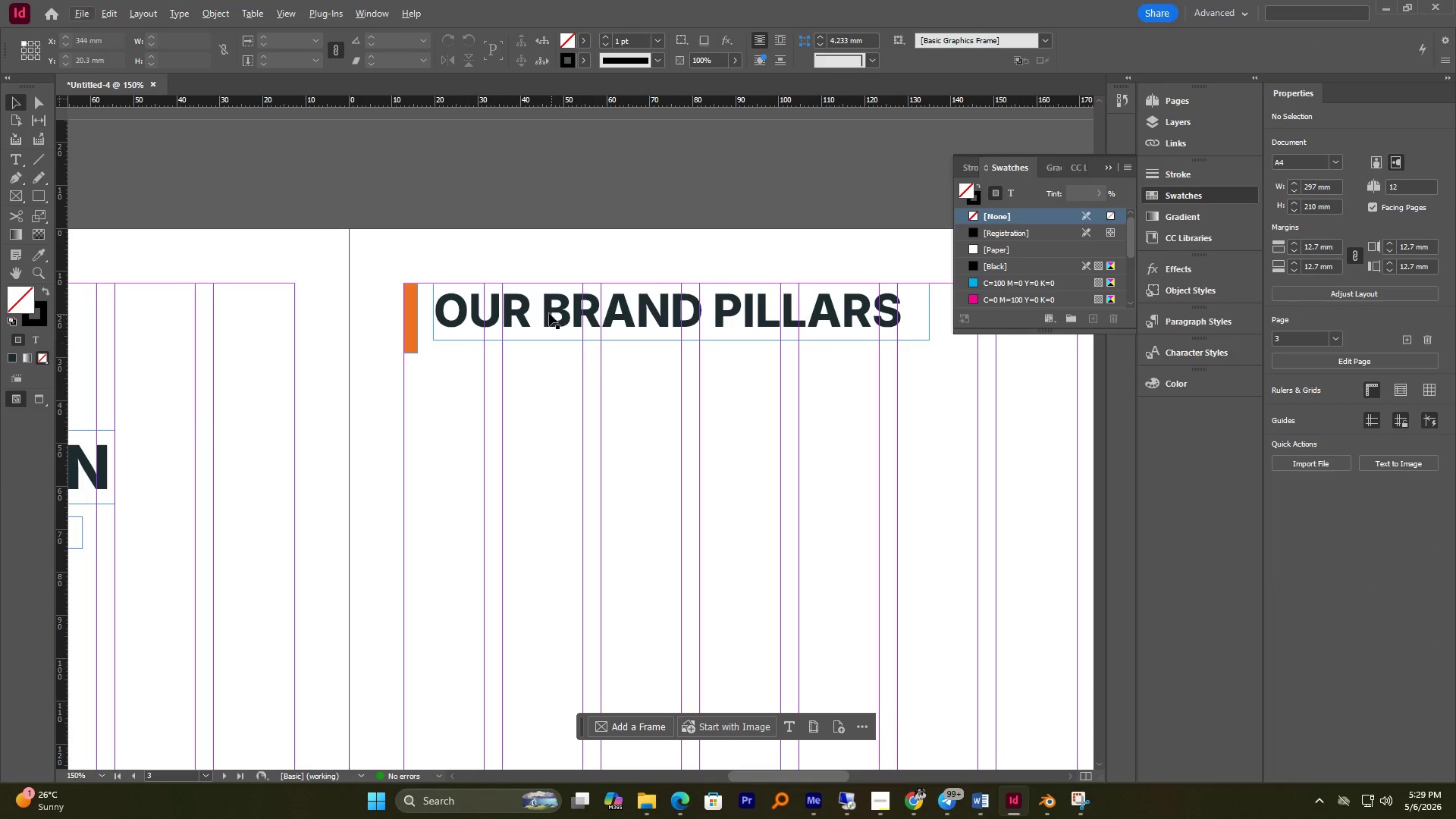 
left_click_drag(start_coordinate=[555, 311], to_coordinate=[555, 318])
 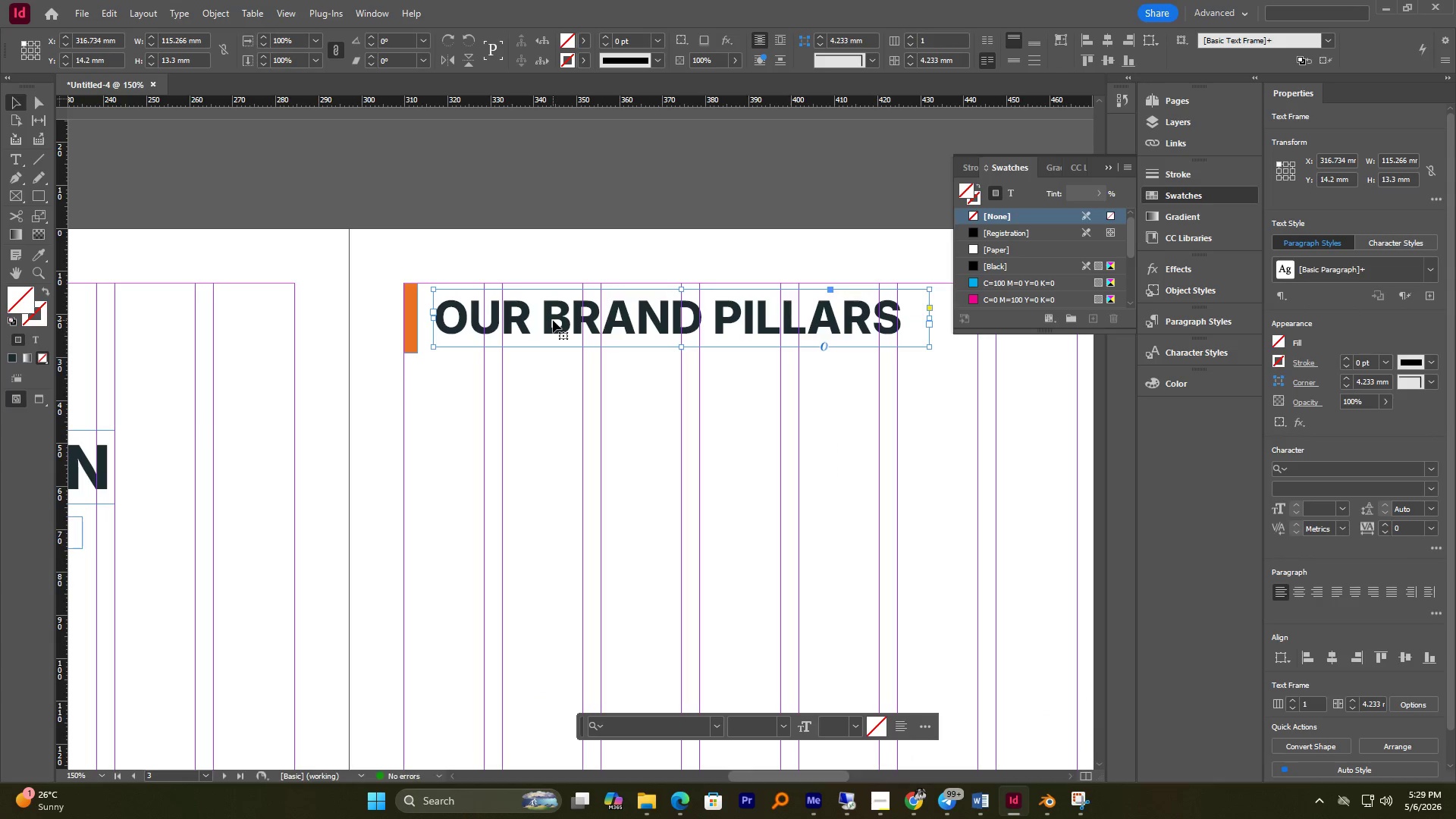 
hold_key(key=ShiftLeft, duration=1.12)
 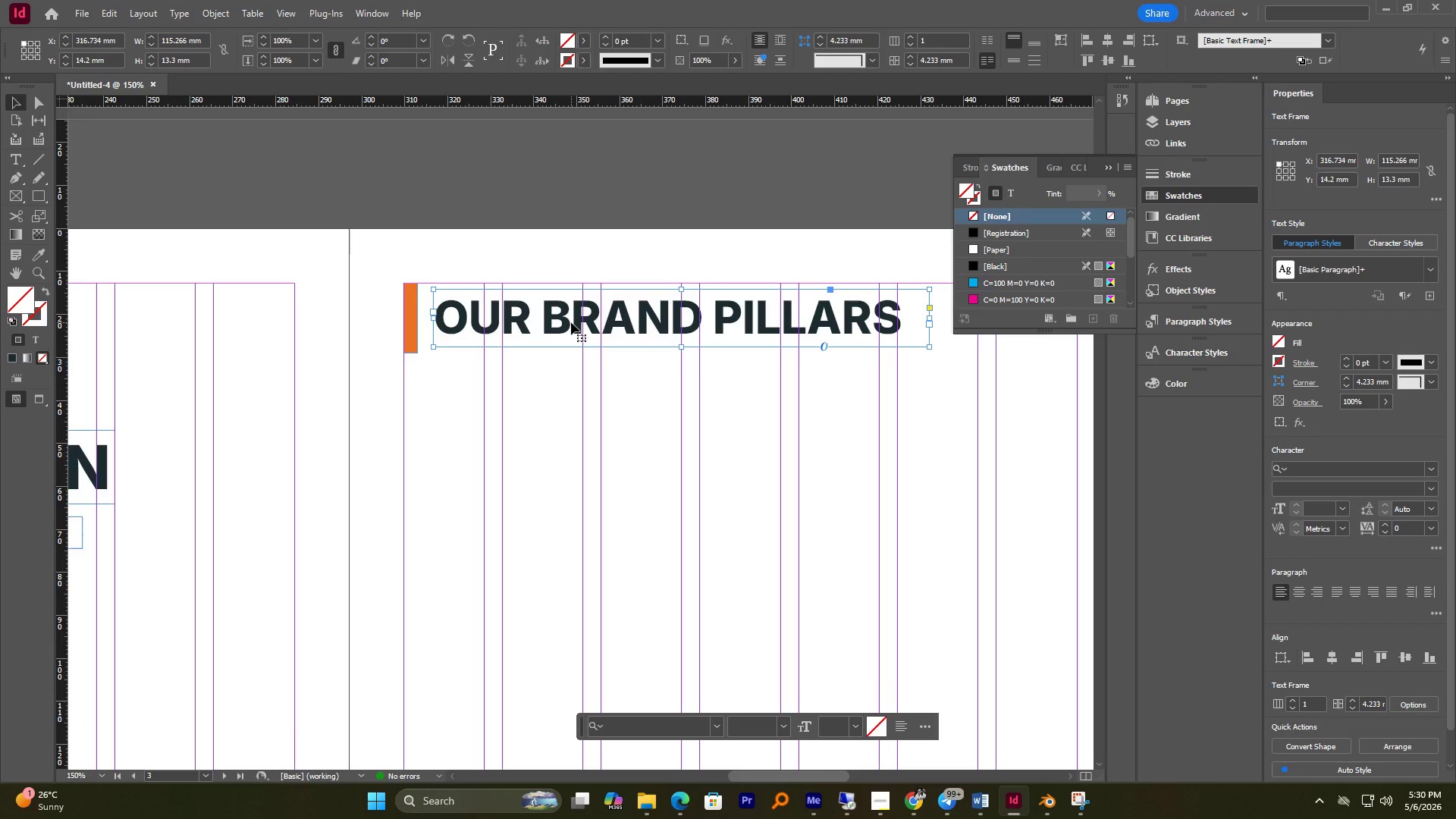 
wait(34.58)
 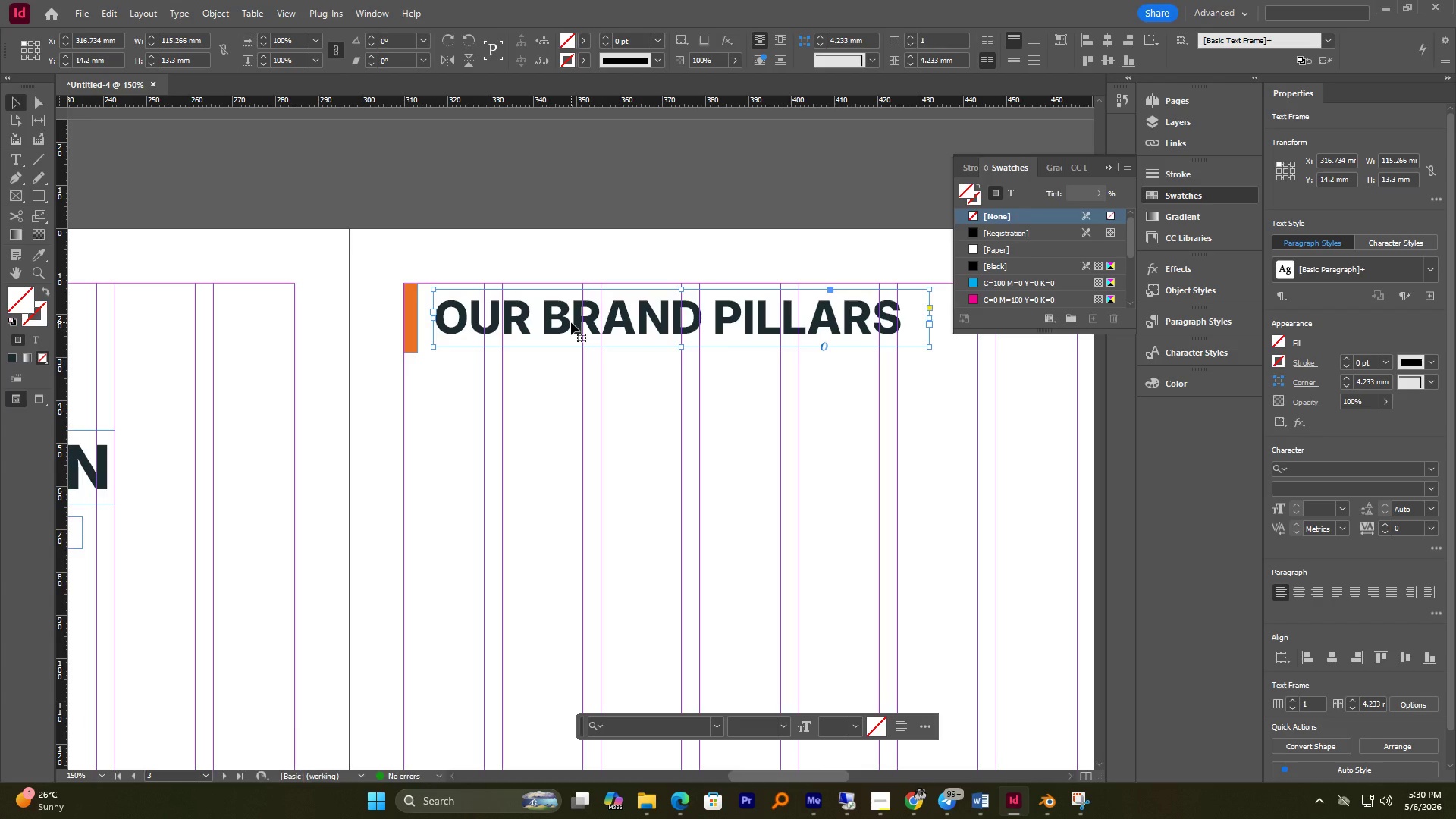 
hold_key(key=AltLeft, duration=1.16)
scroll: coordinate [485, 350], scroll_direction: down, amount: 4.0
 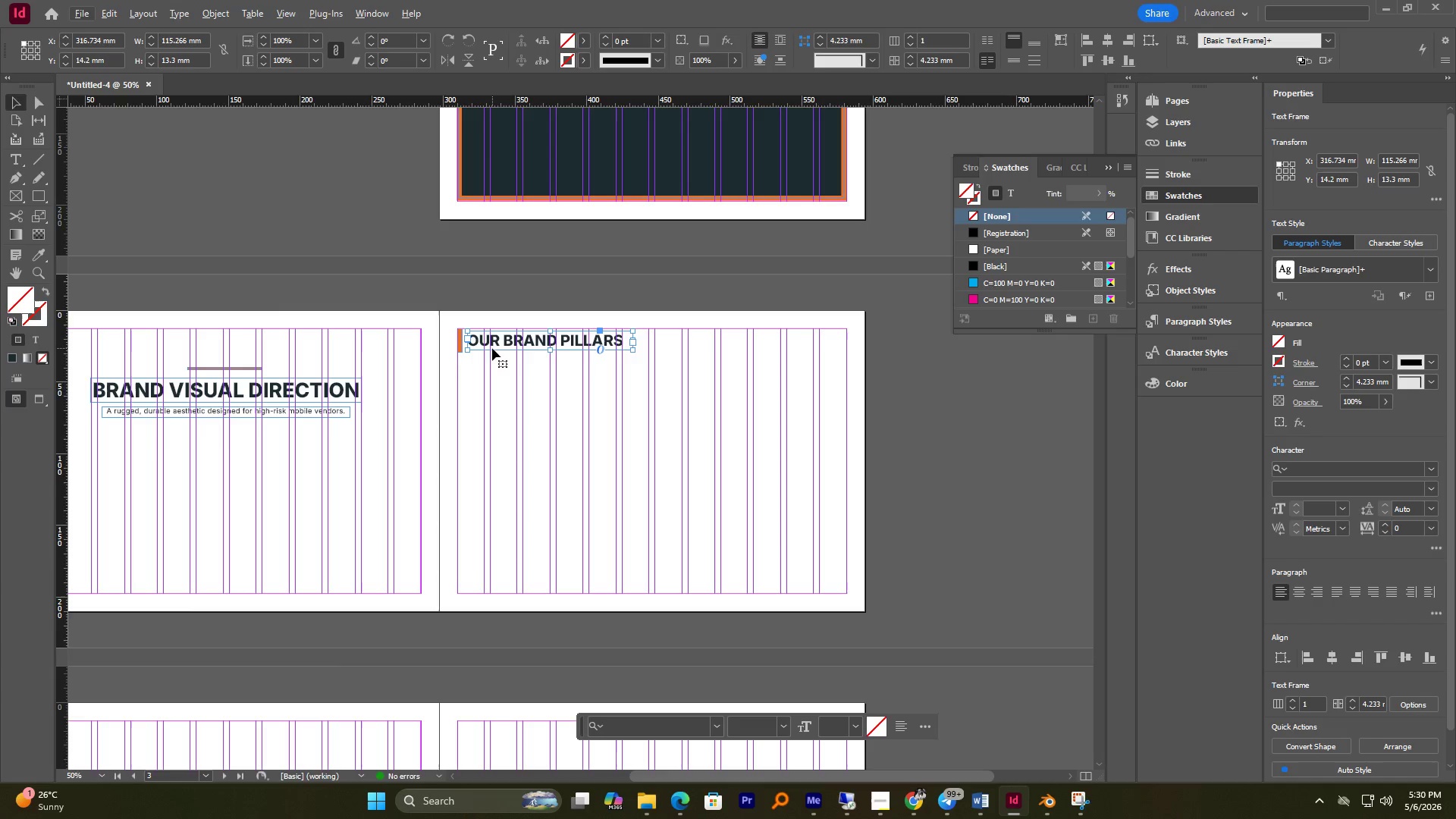 
wait(25.38)
 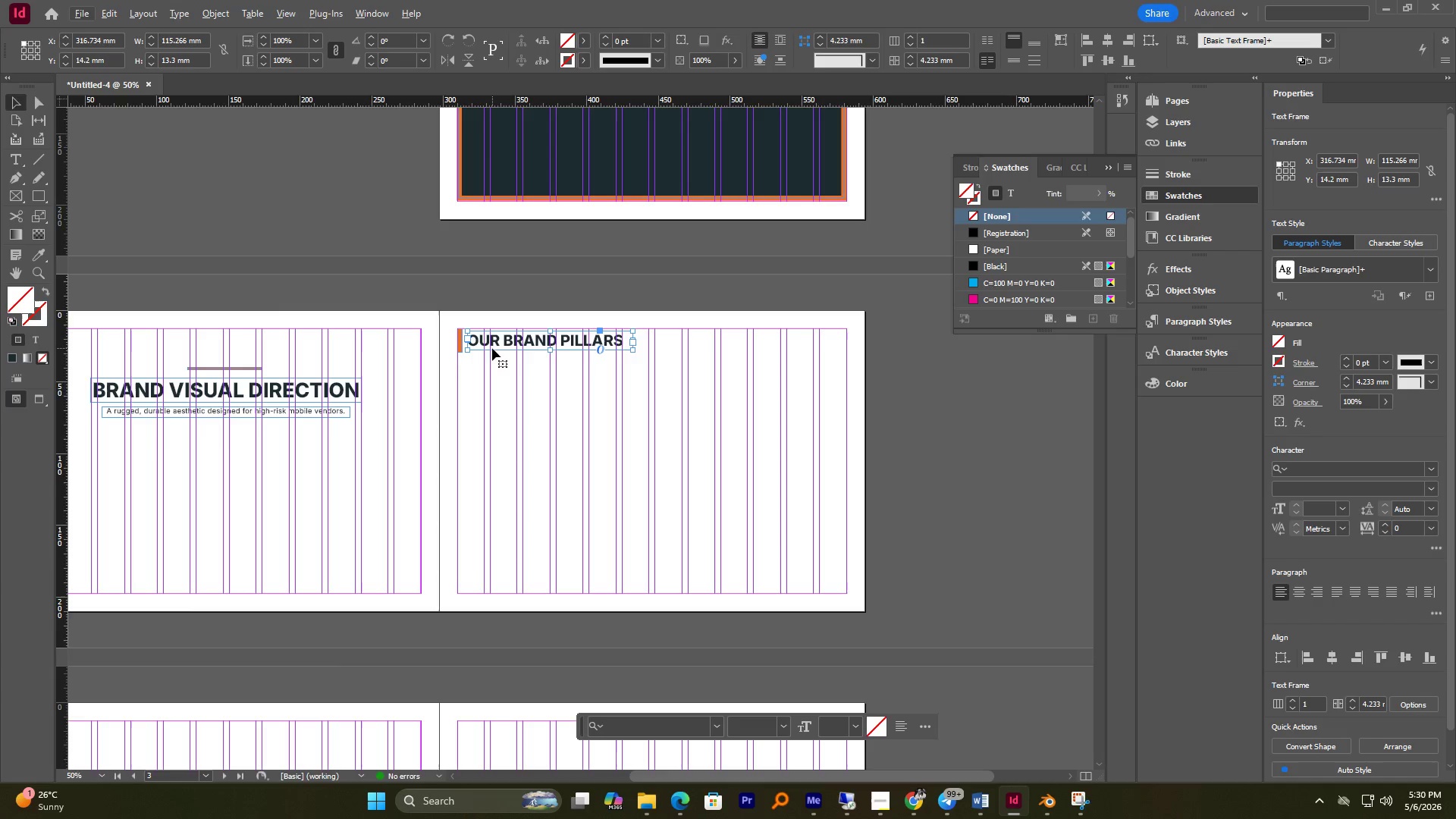 
left_click([46, 200])
 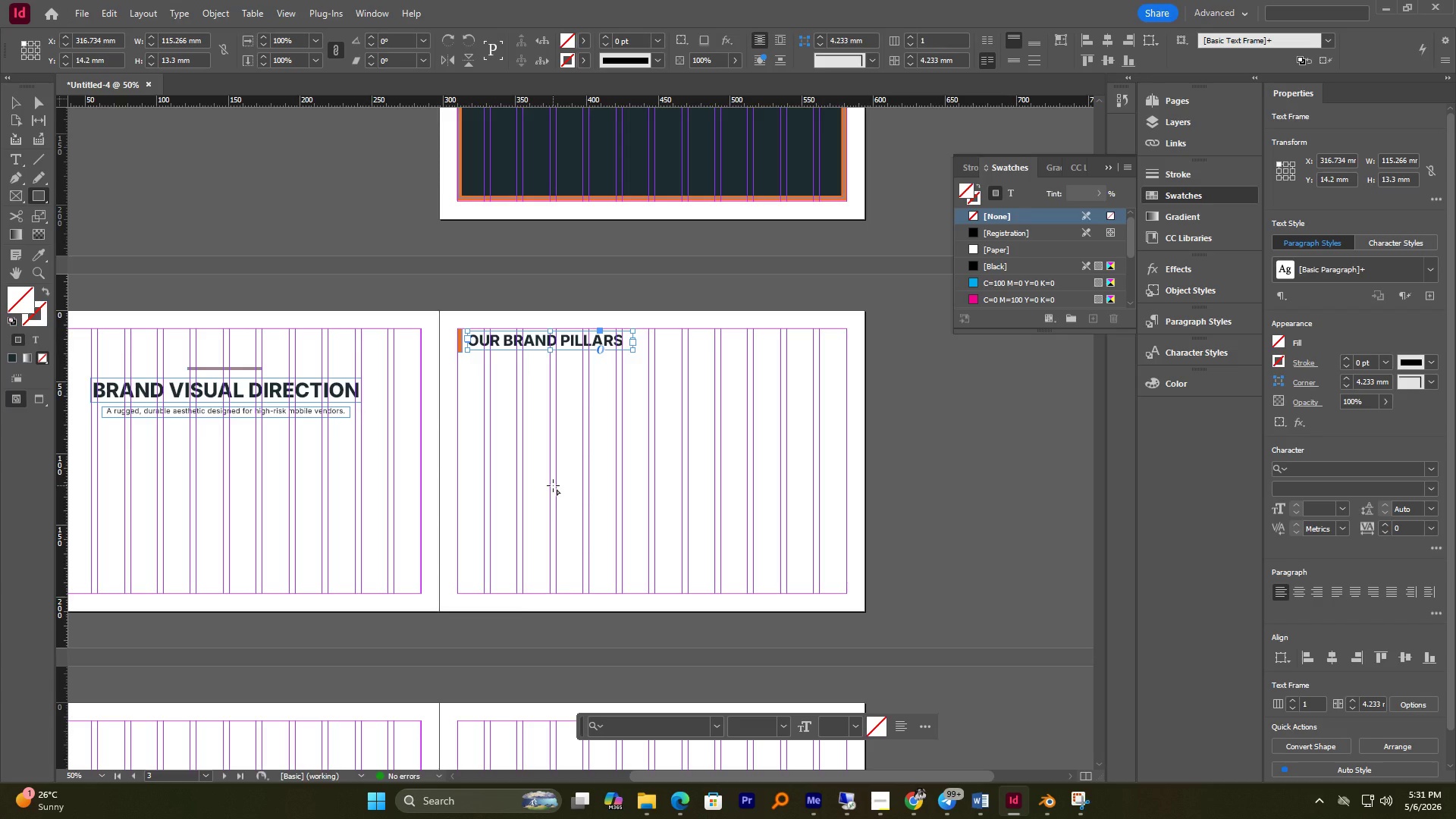 
hold_key(key=AltLeft, duration=0.47)
scroll: coordinate [472, 383], scroll_direction: up, amount: 1.0
 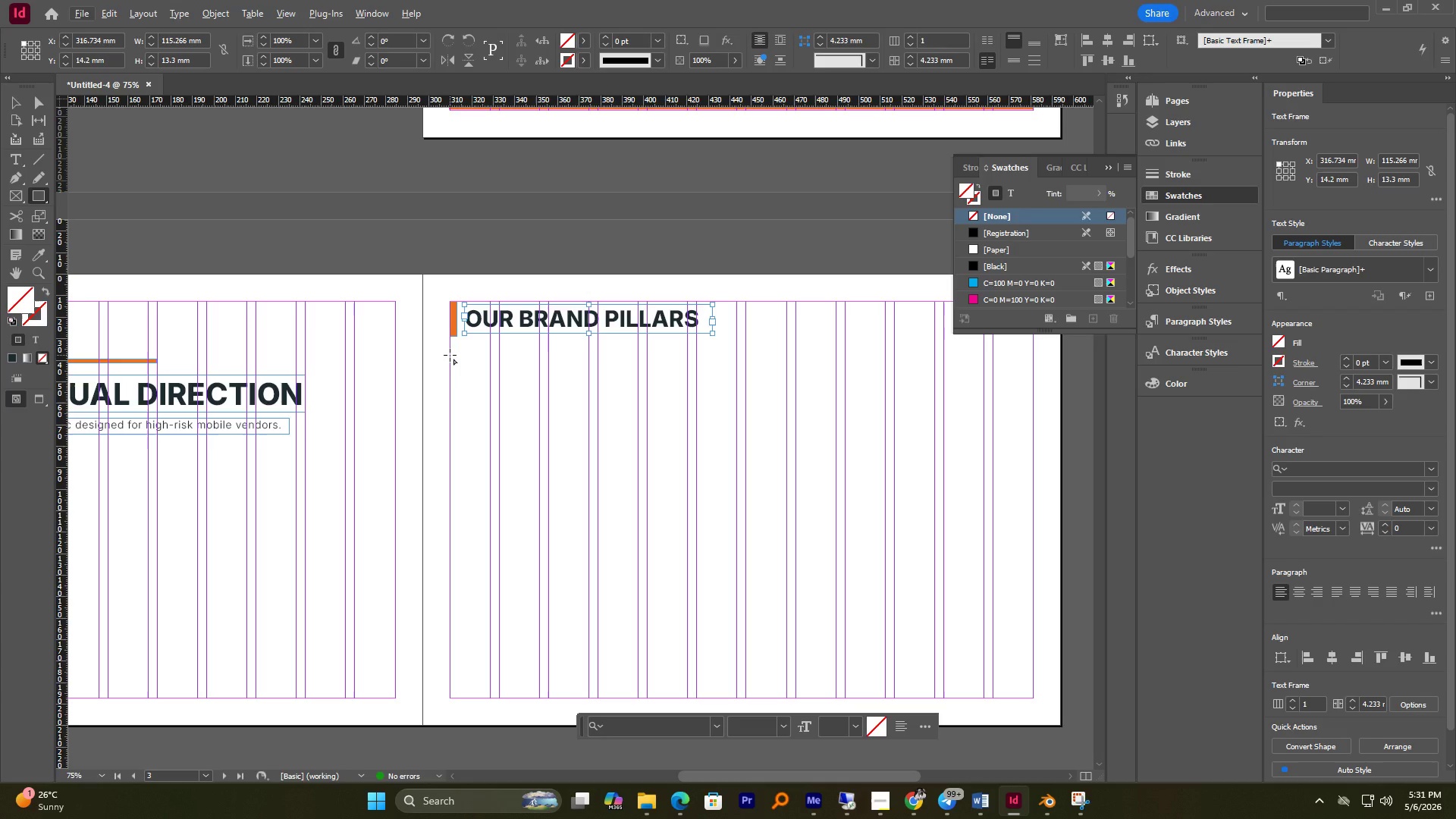 
left_click_drag(start_coordinate=[450, 355], to_coordinate=[649, 558])
 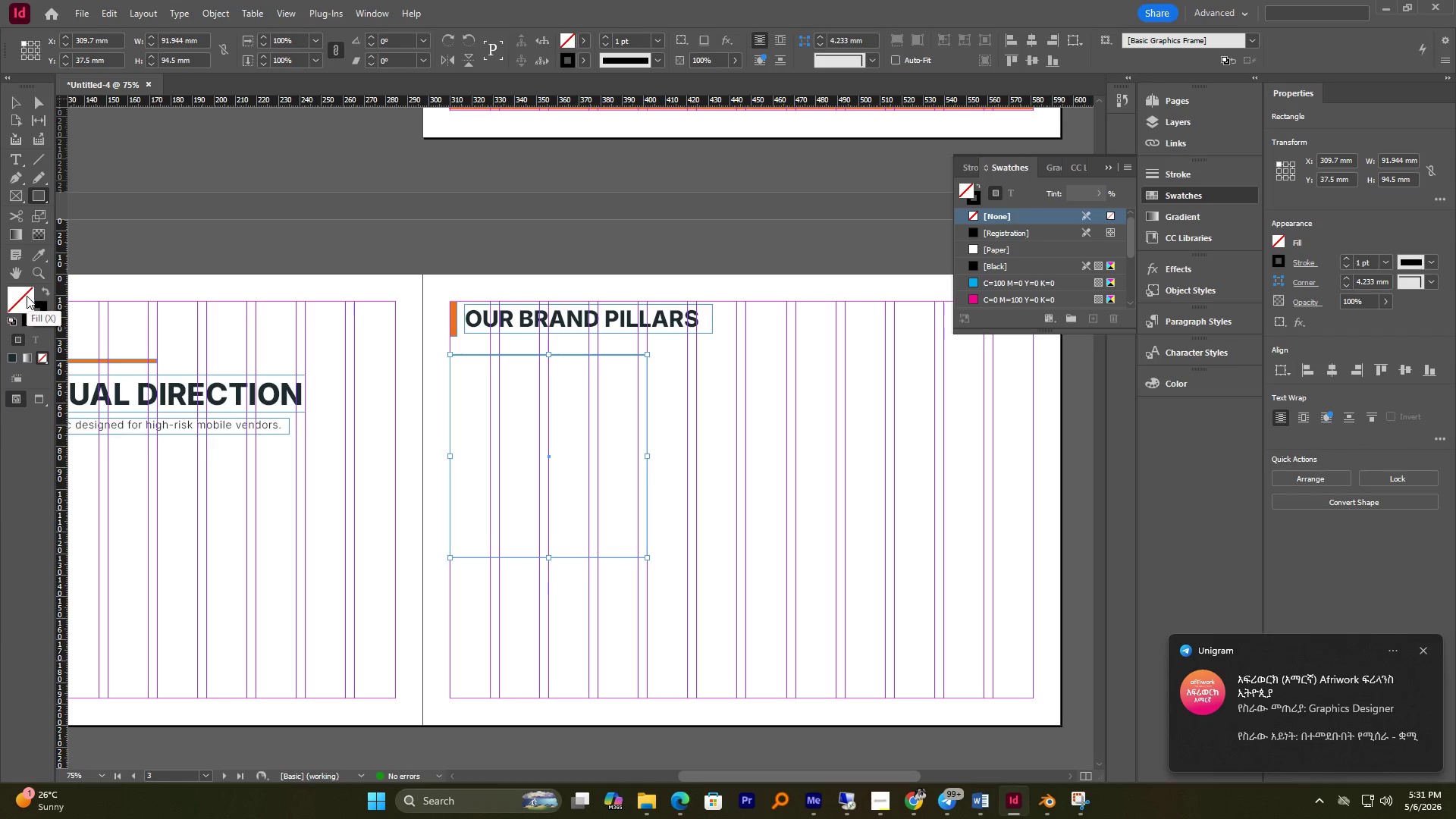 
double_click([27, 296])
 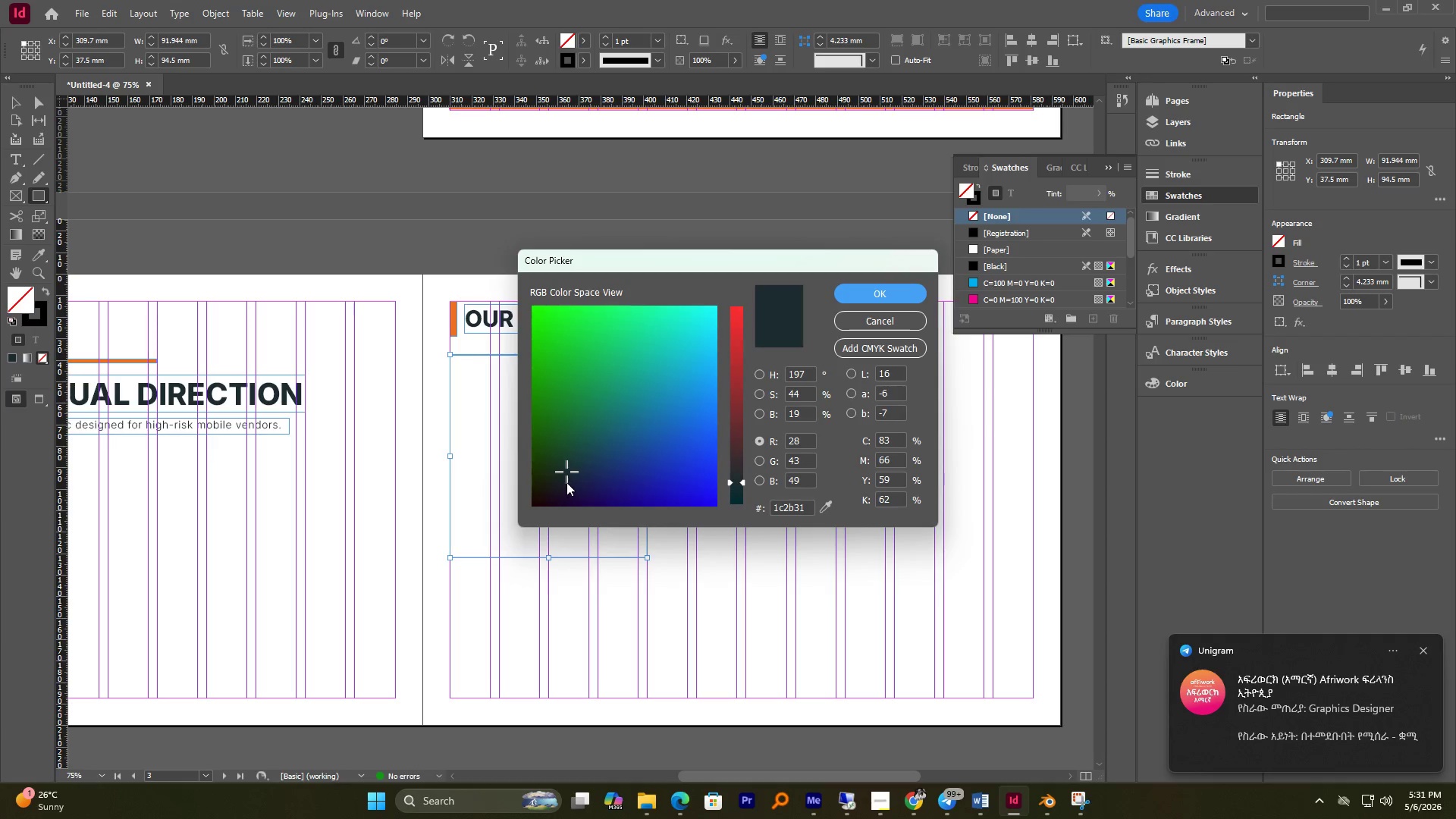 
left_click_drag(start_coordinate=[742, 371], to_coordinate=[739, 304])
 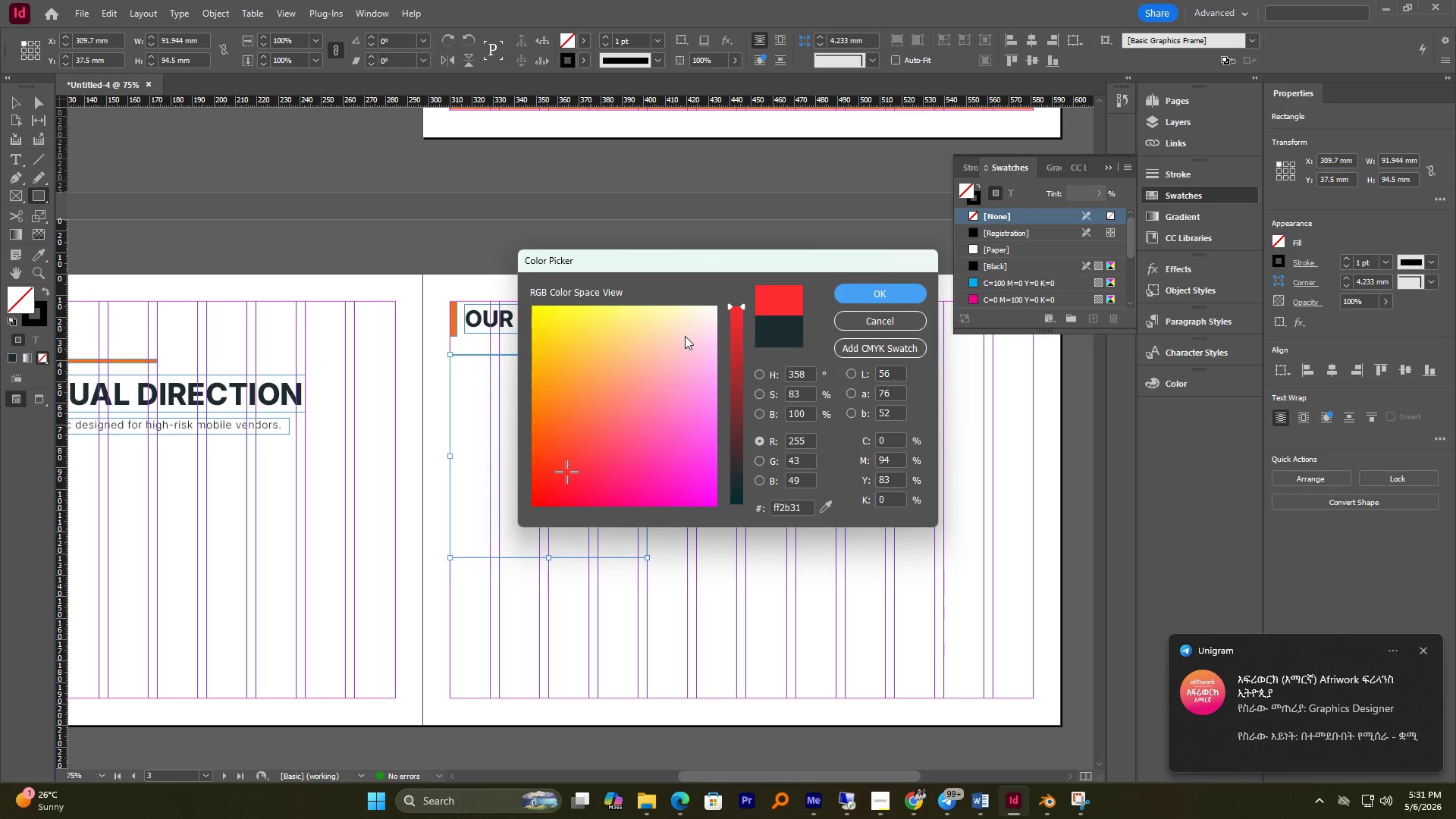 
left_click_drag(start_coordinate=[689, 333], to_coordinate=[698, 324])
 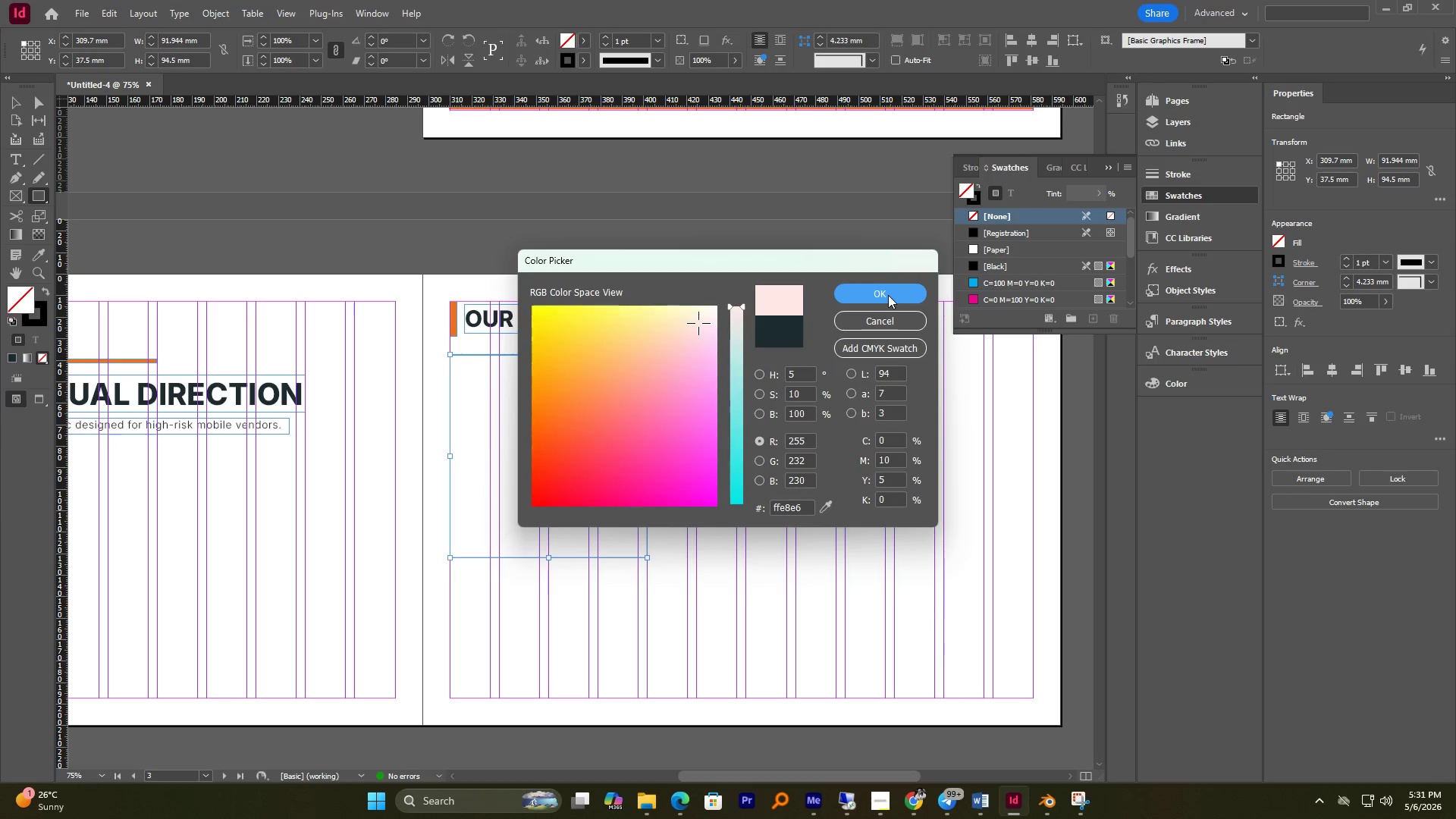 
left_click([888, 295])
 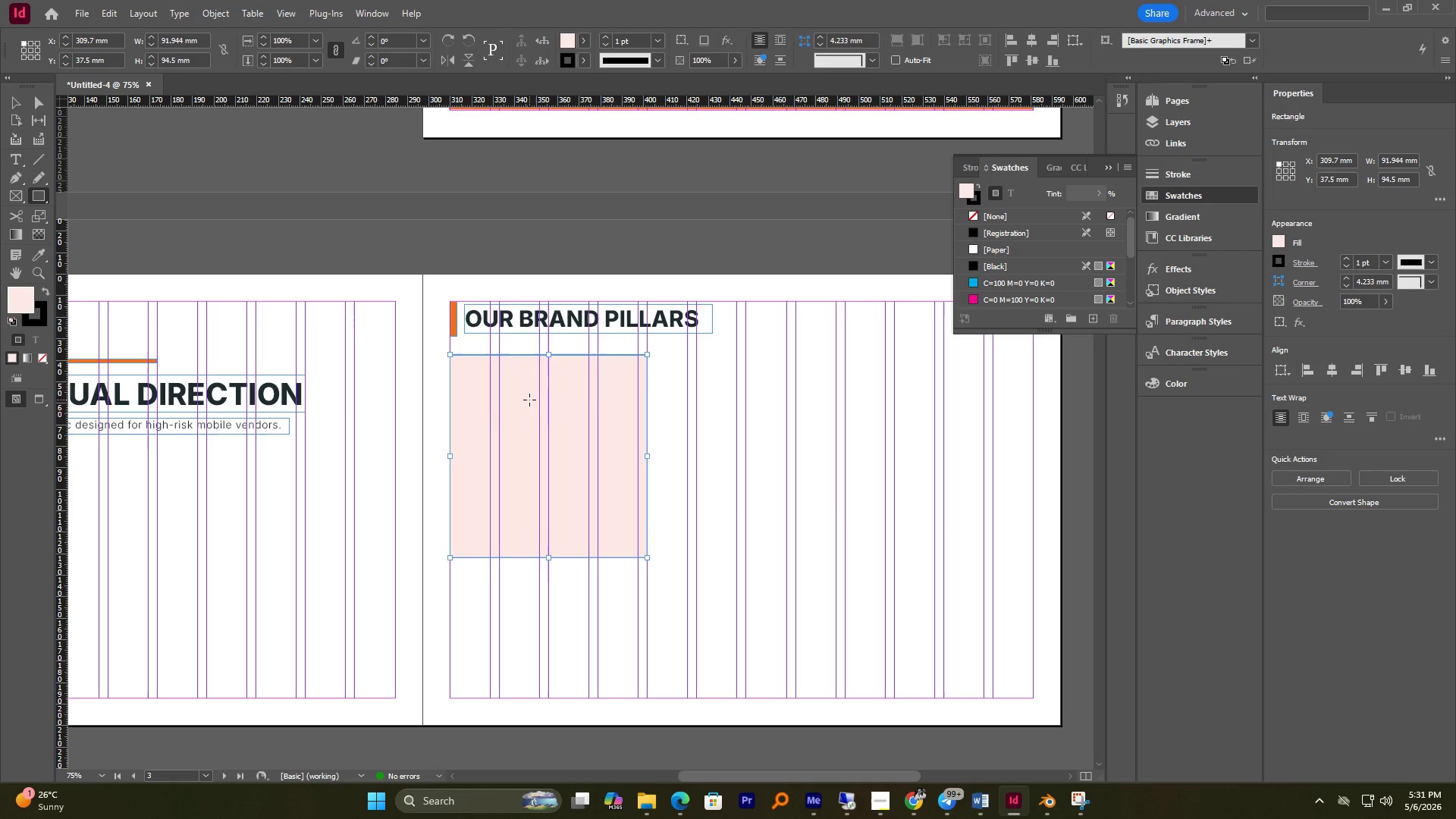 
key(W)
 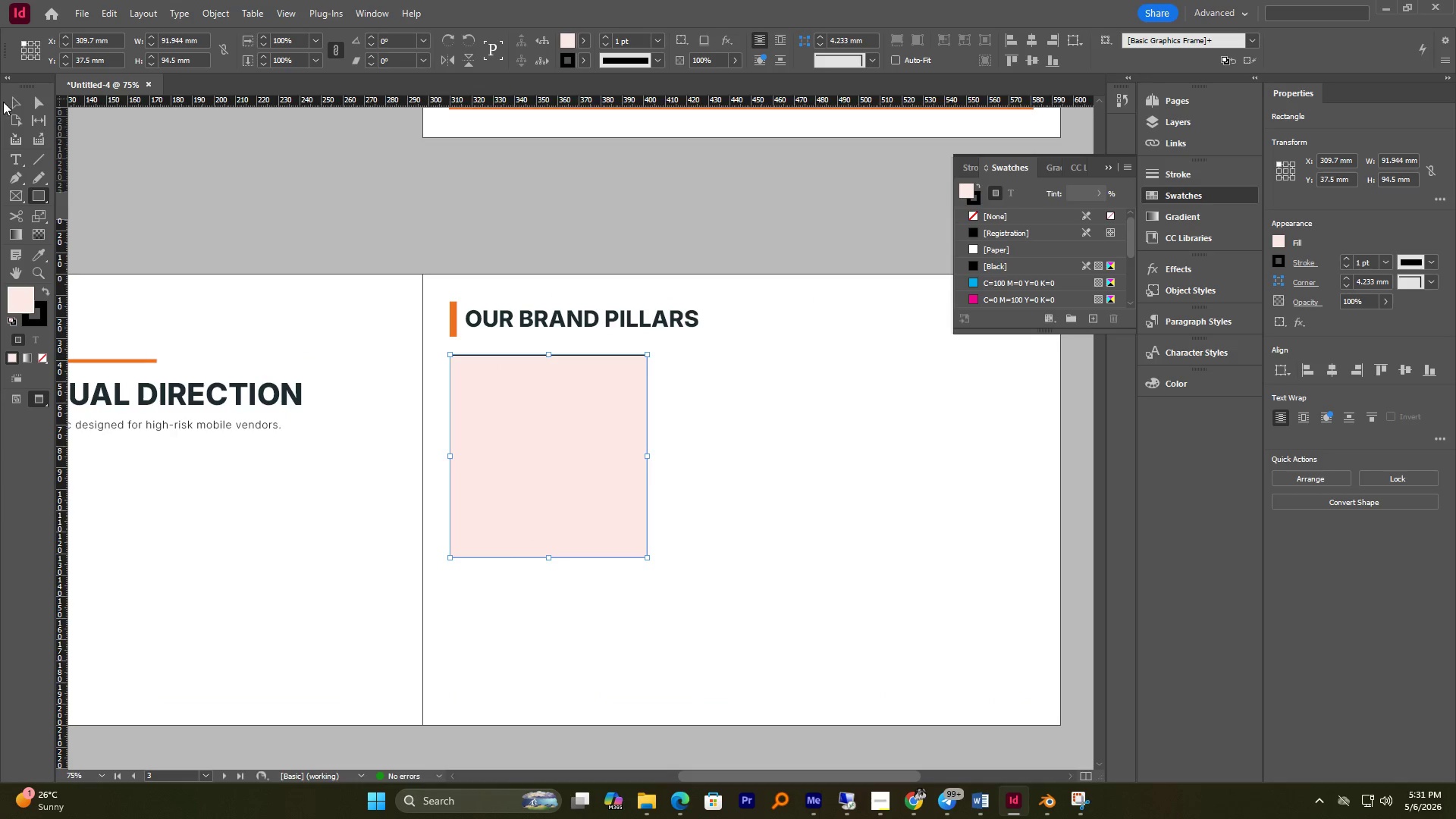 
double_click([214, 177])
 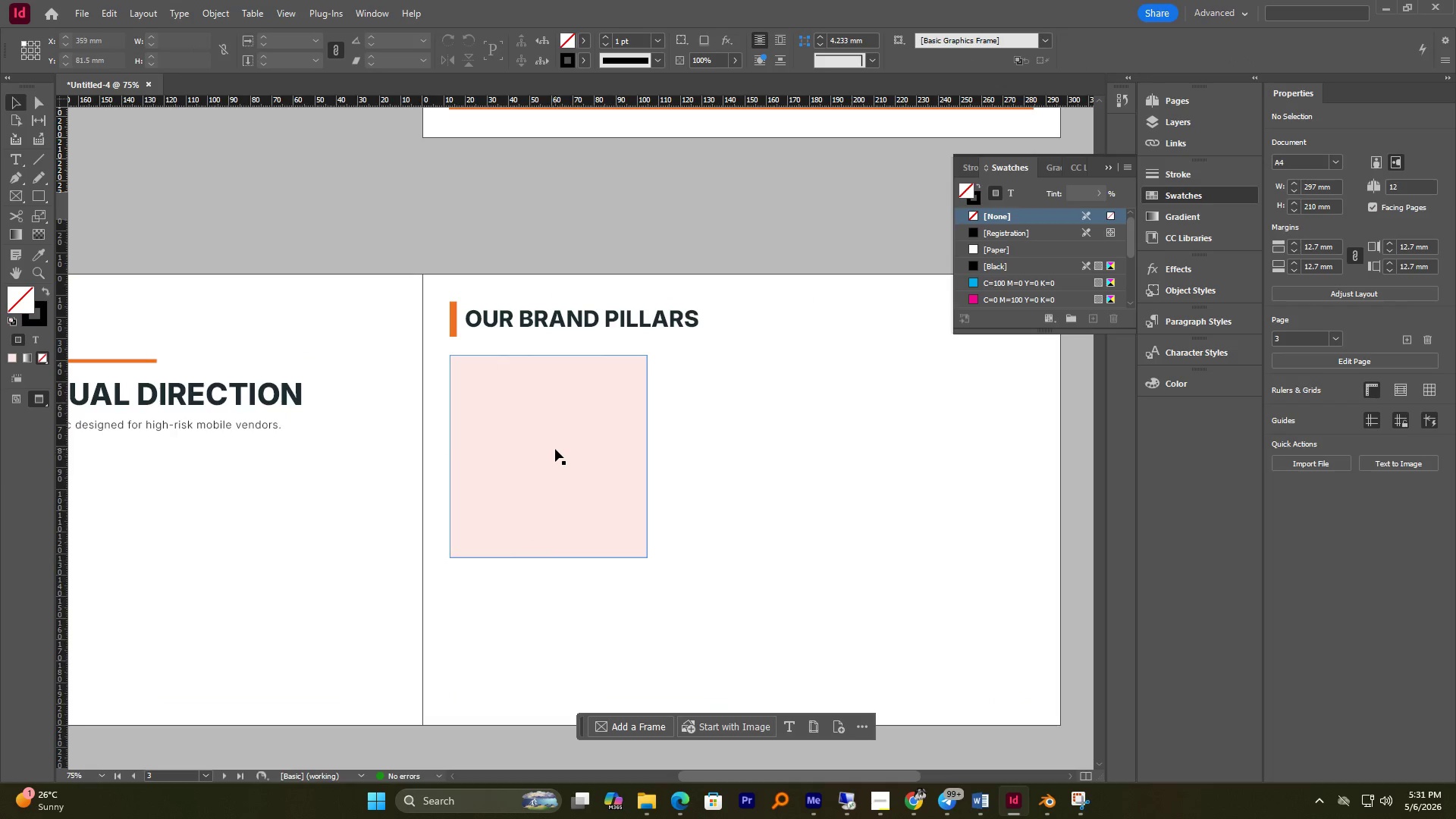 
left_click([560, 448])
 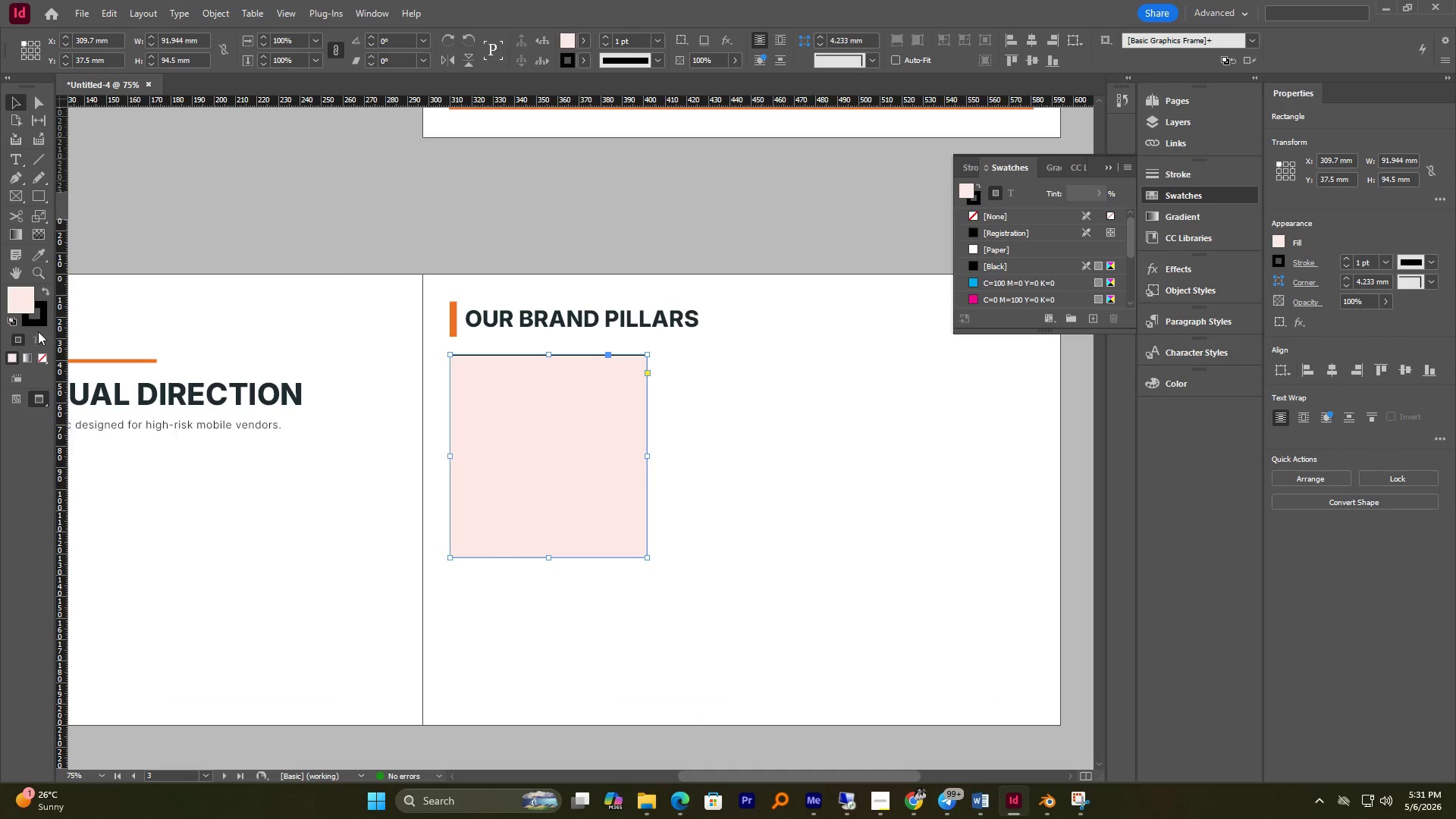 
left_click([42, 320])
 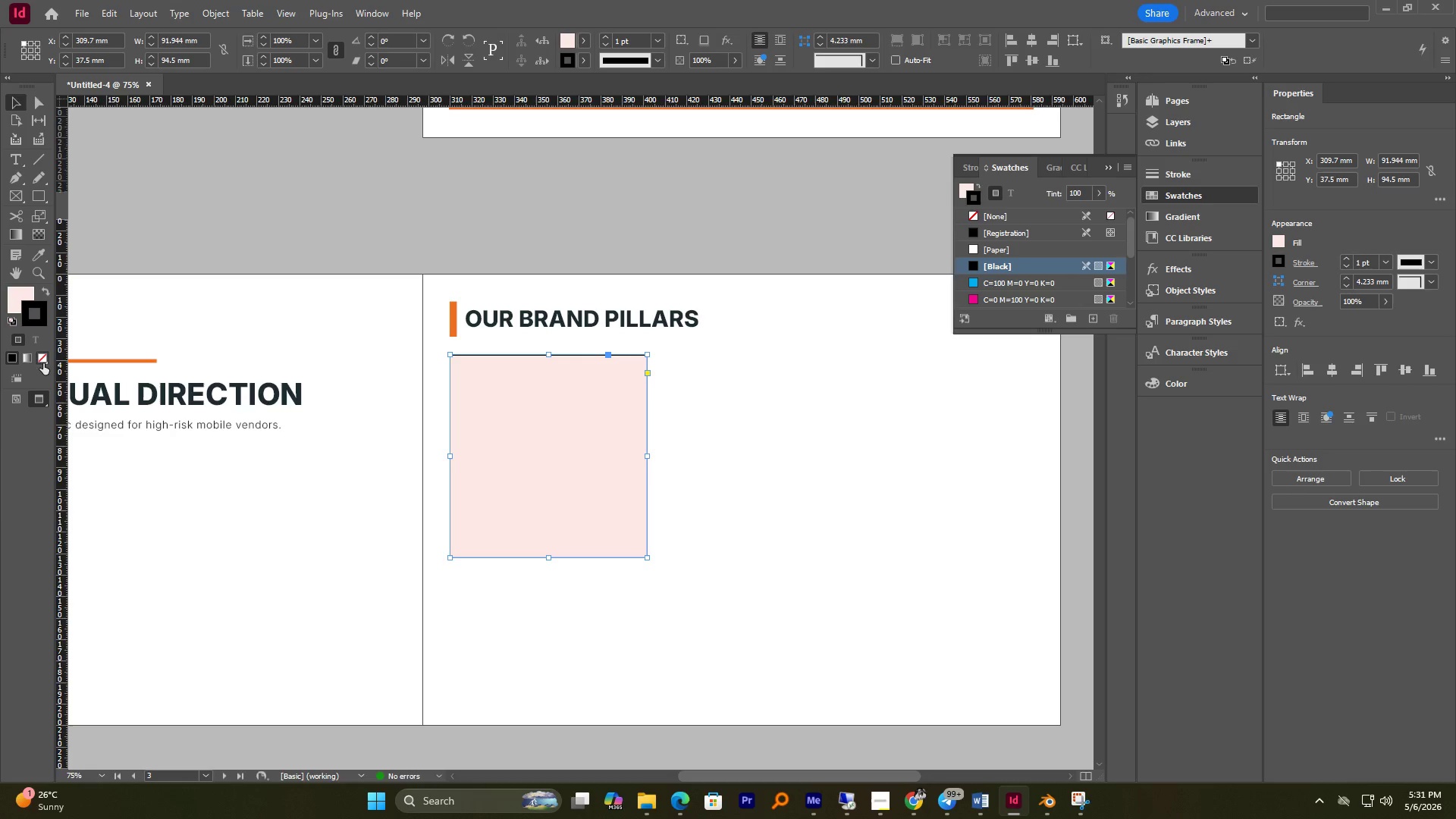 
left_click([44, 355])
 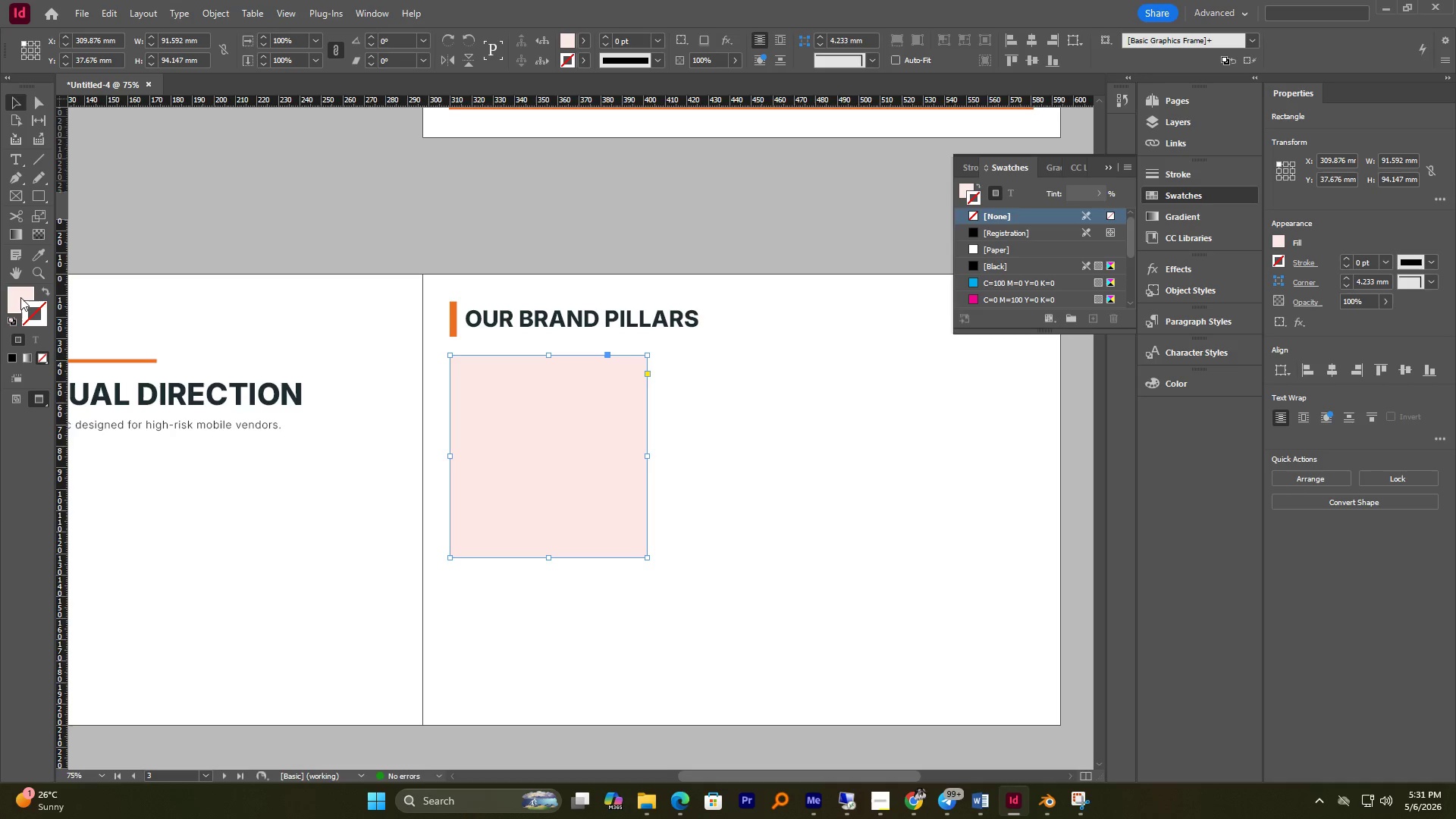 
left_click([20, 297])
 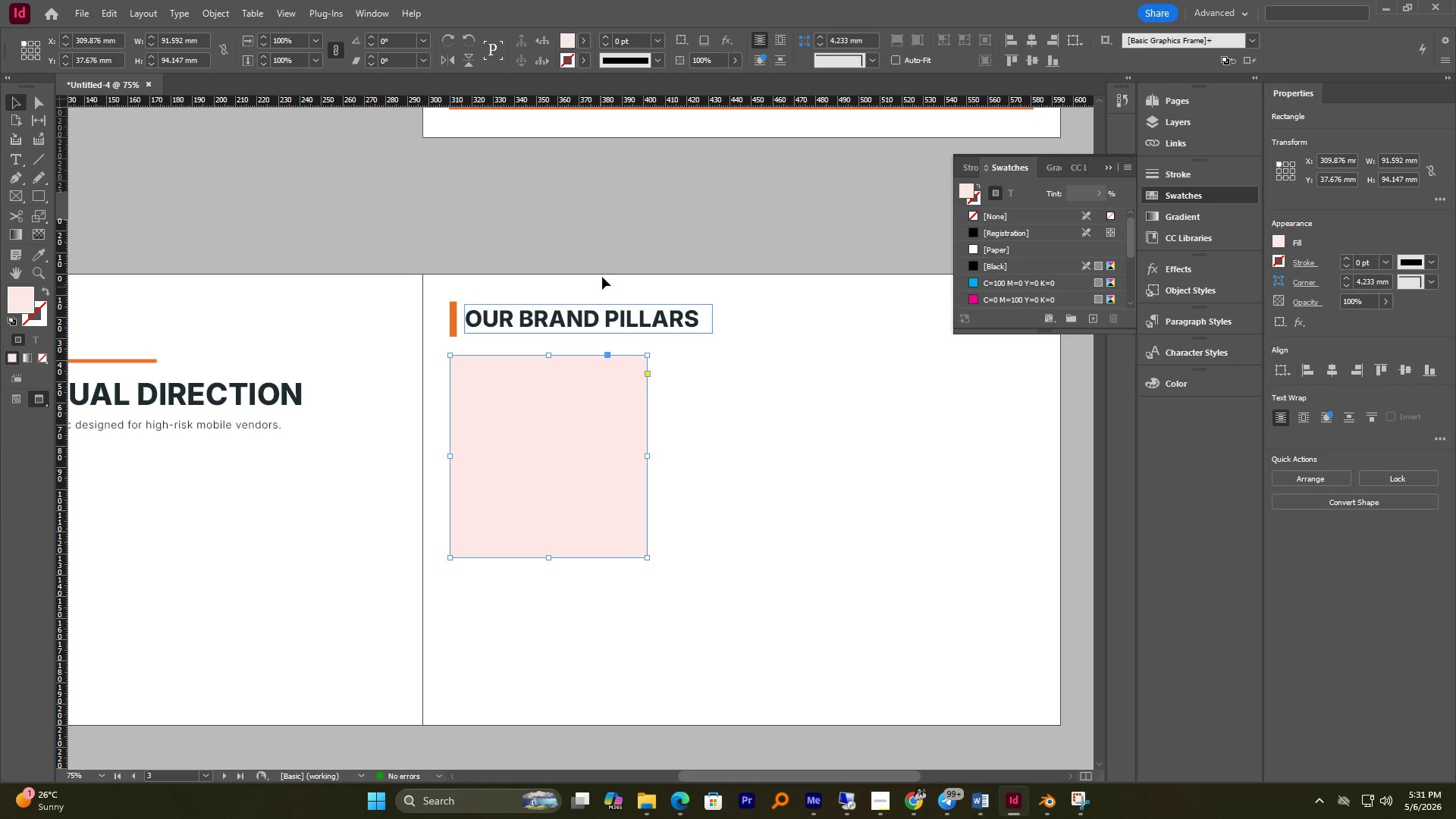 
left_click([594, 258])
 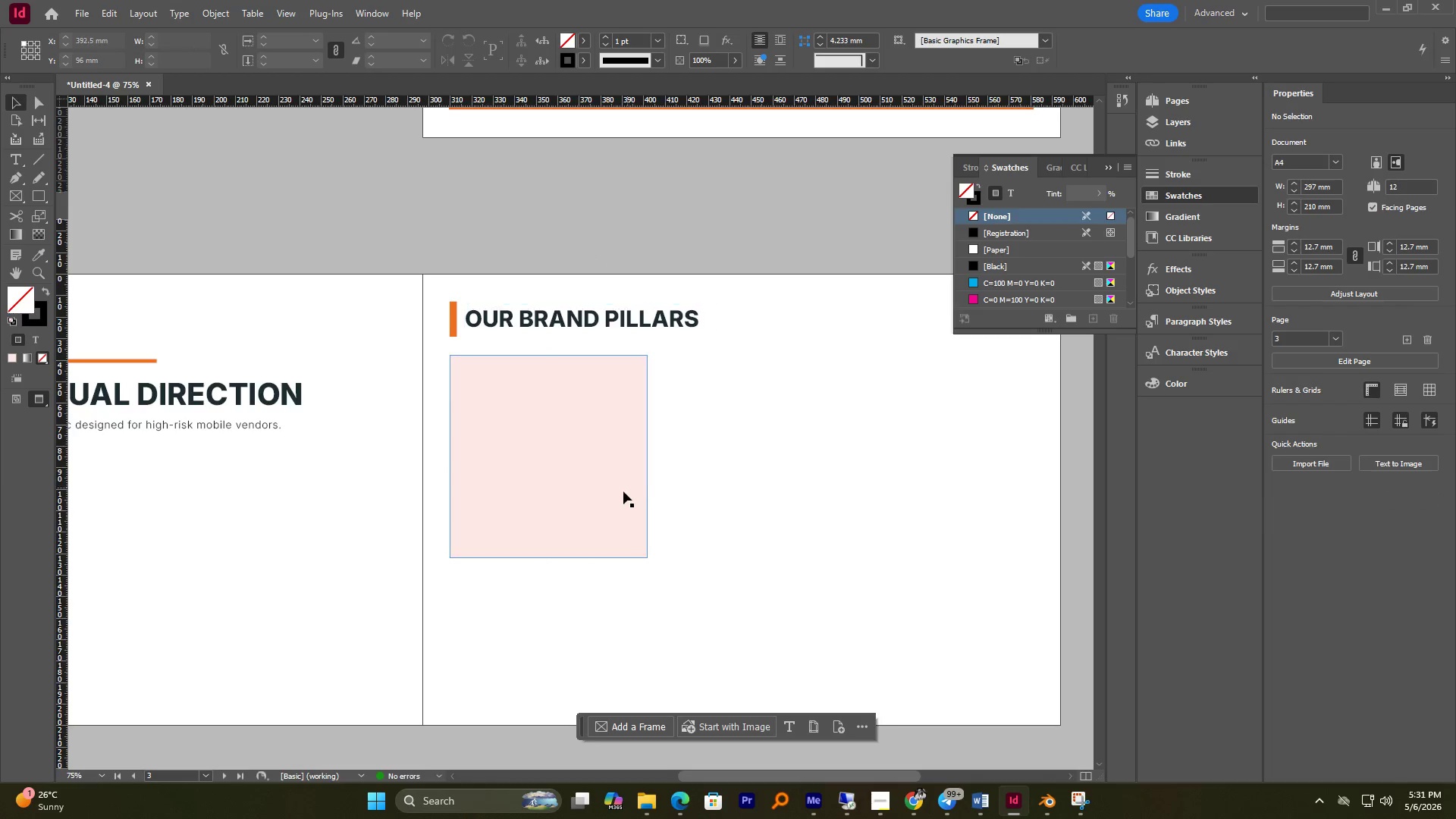 
left_click([582, 471])
 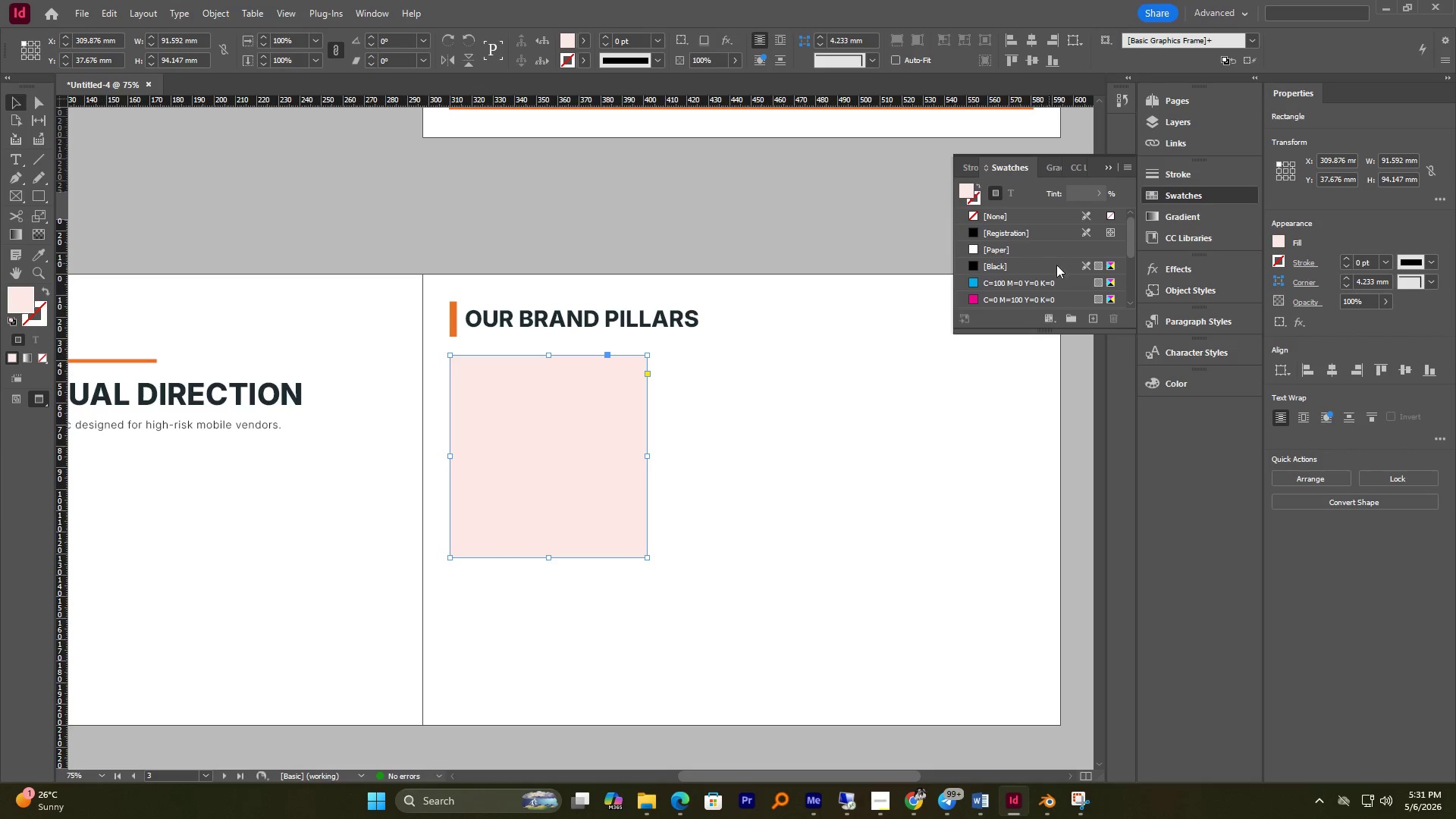 
left_click_drag(start_coordinate=[1130, 250], to_coordinate=[1127, 271])
 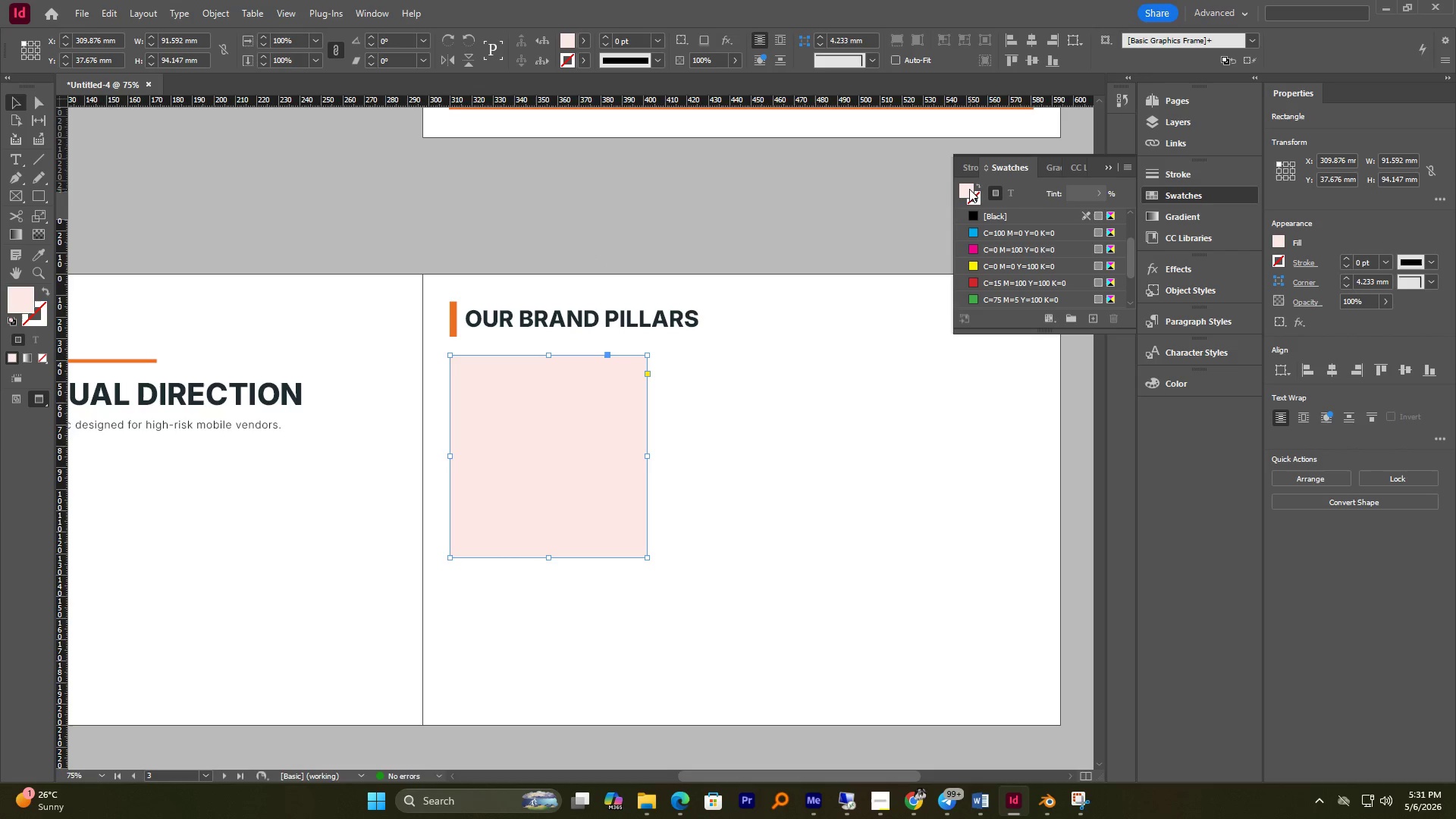 
double_click([969, 189])
 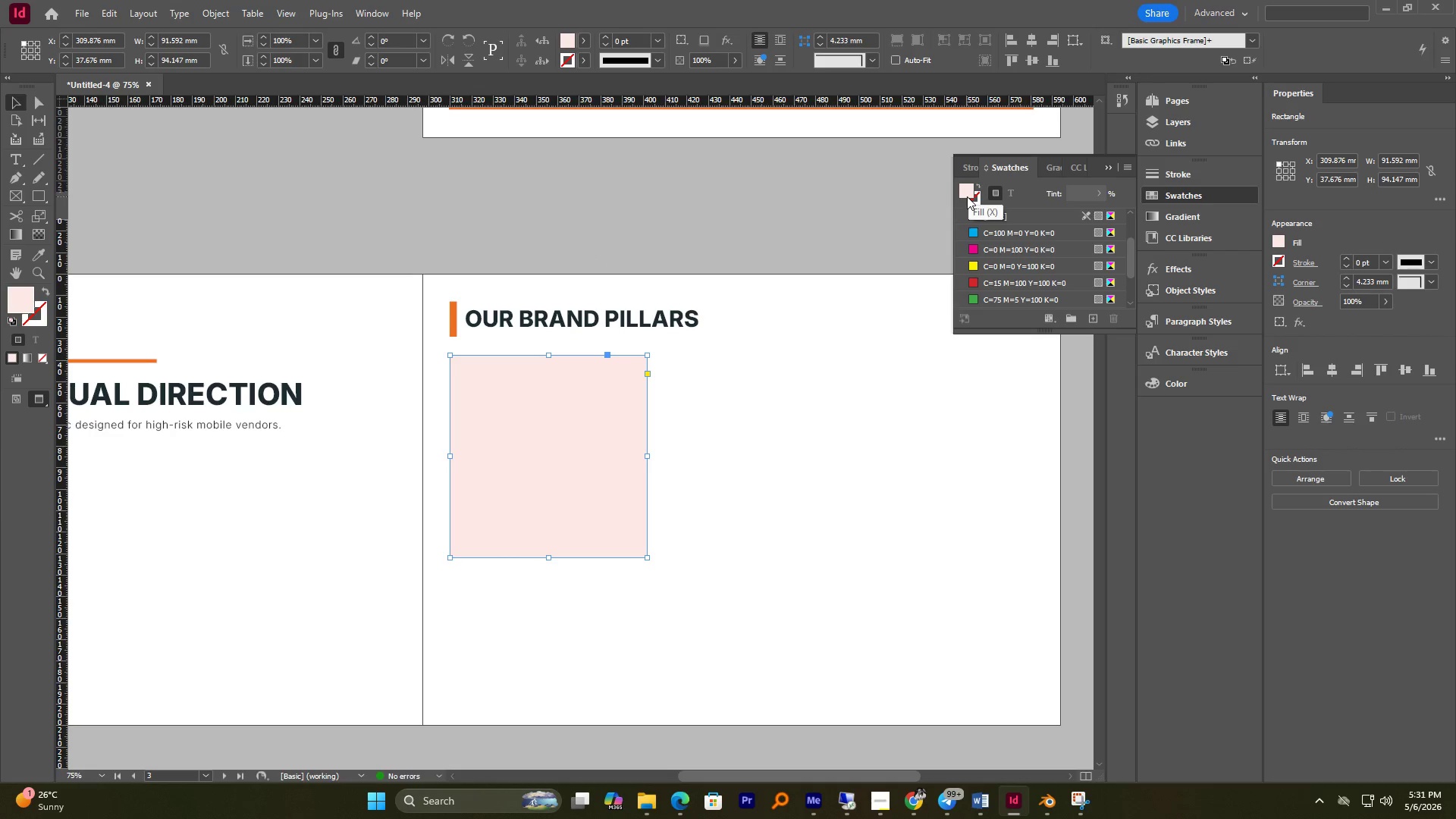 
double_click([967, 196])
 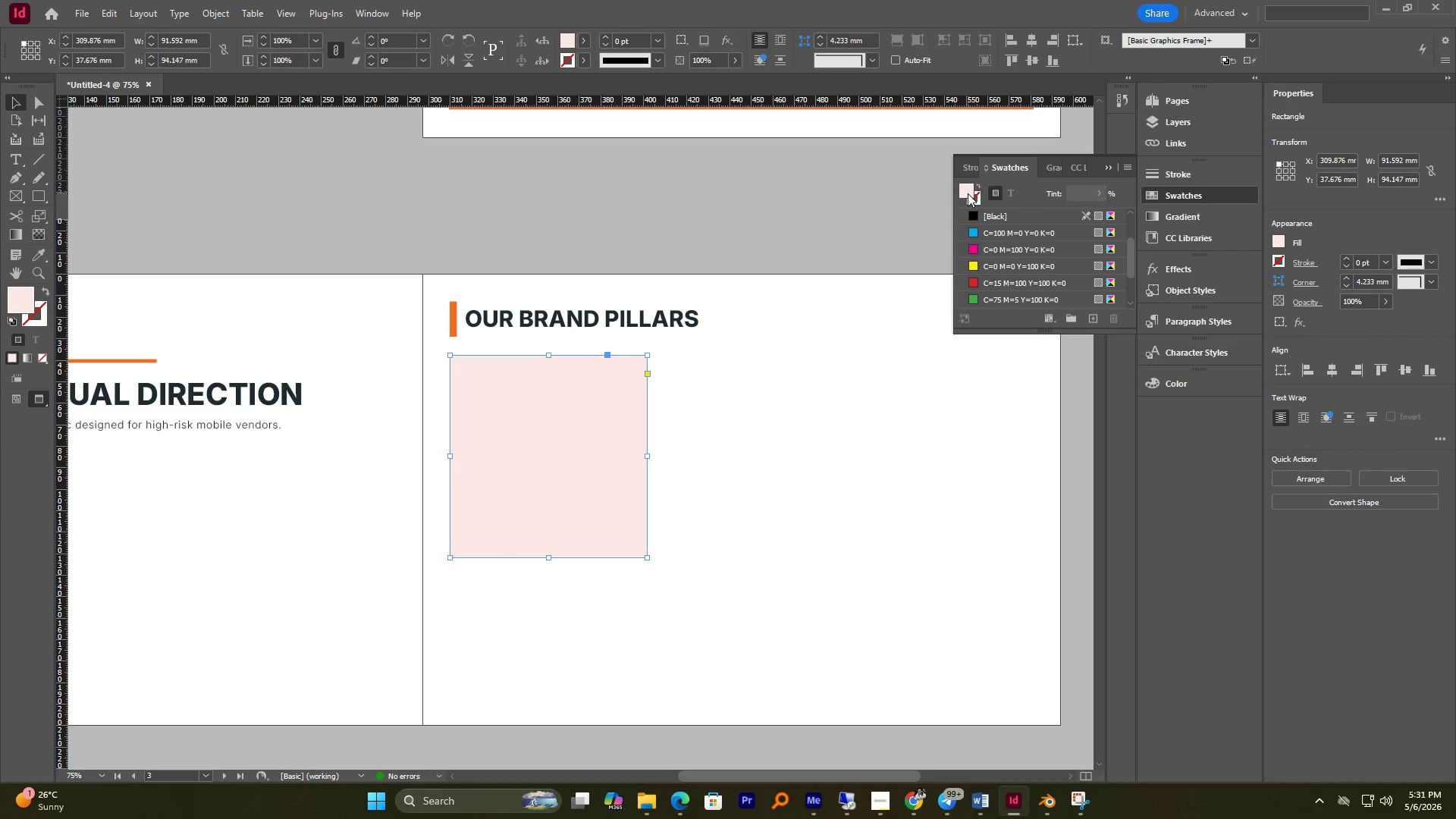 
double_click([968, 193])
 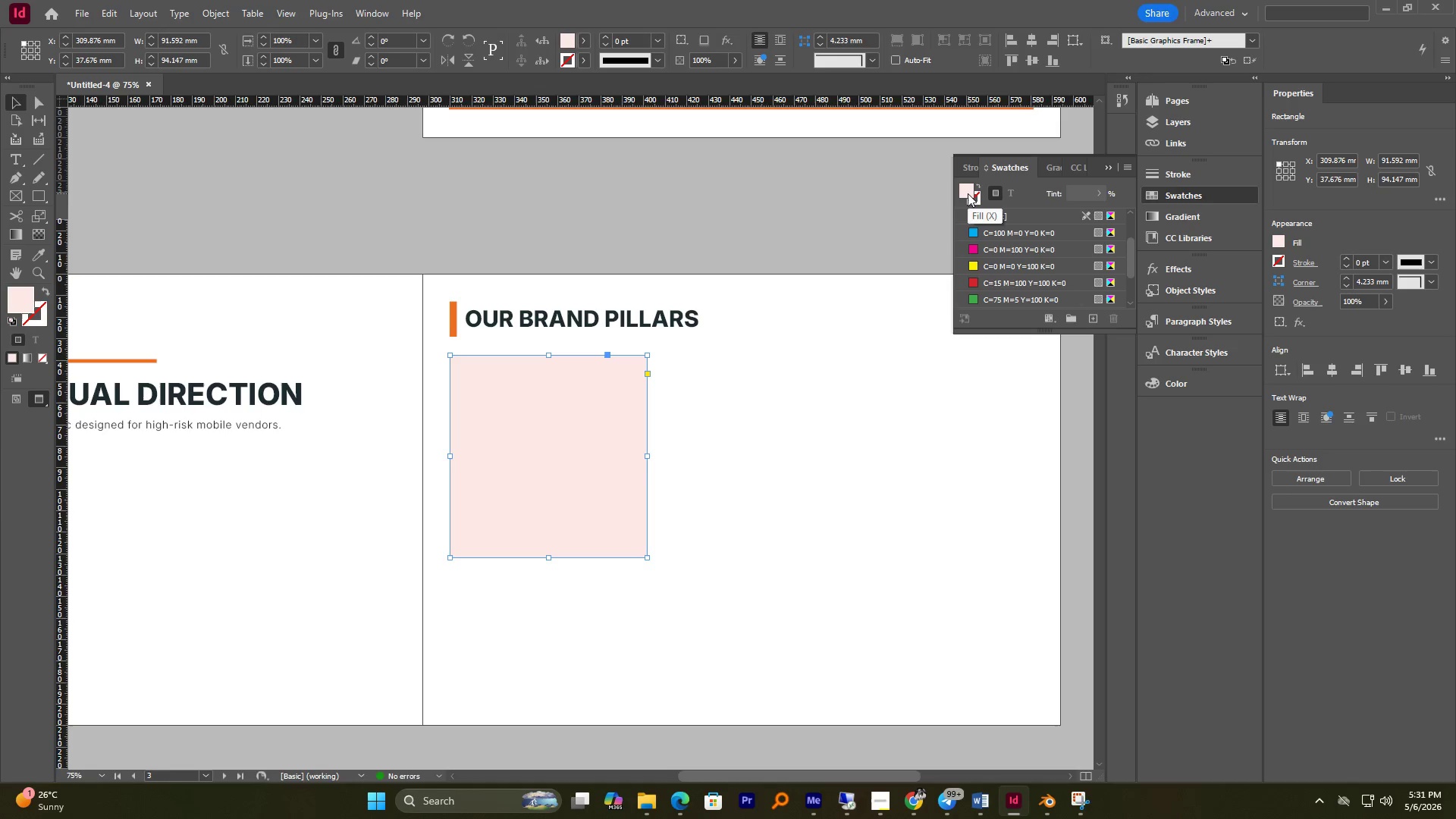 
double_click([968, 193])
 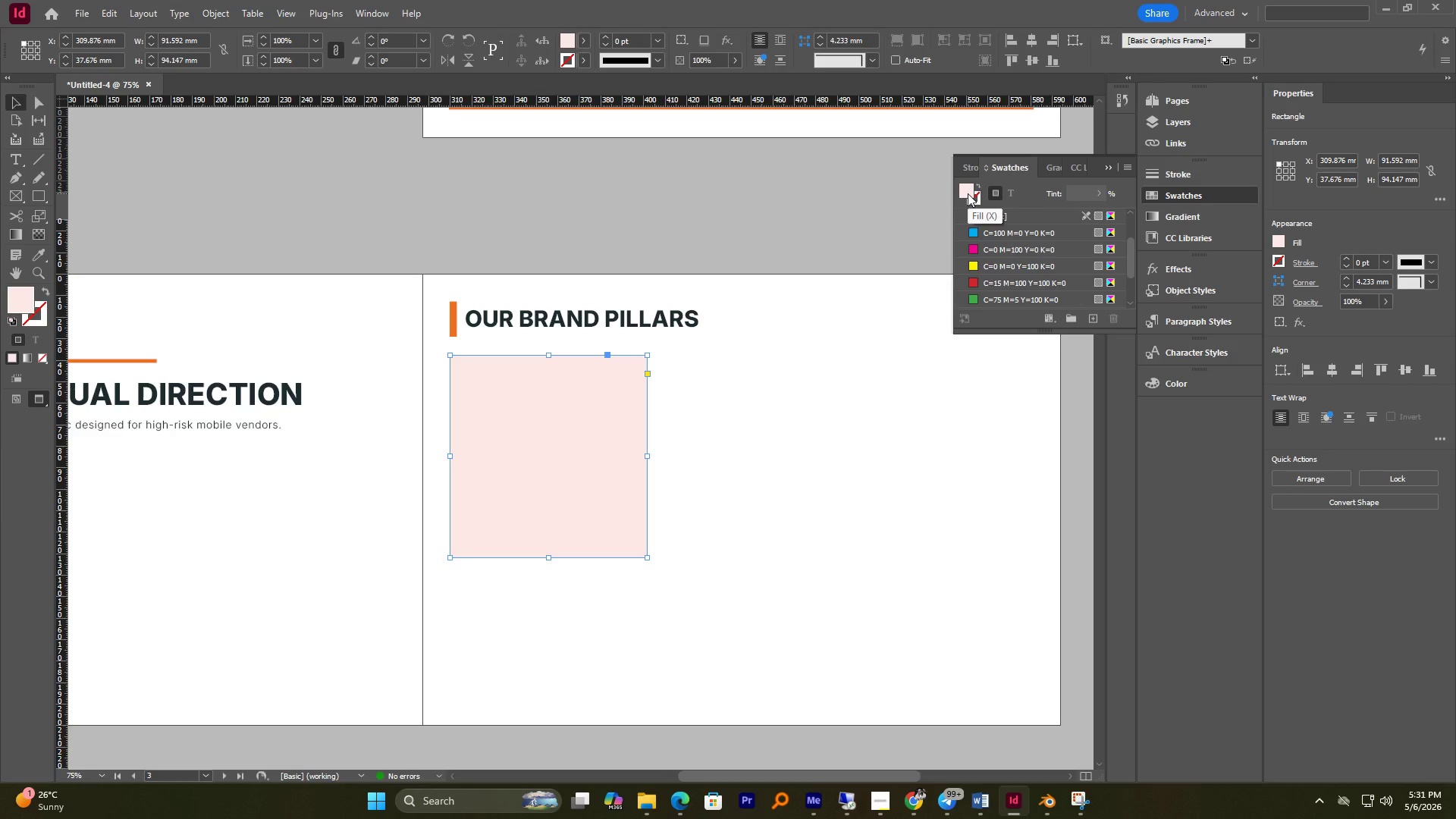 
double_click([968, 193])
 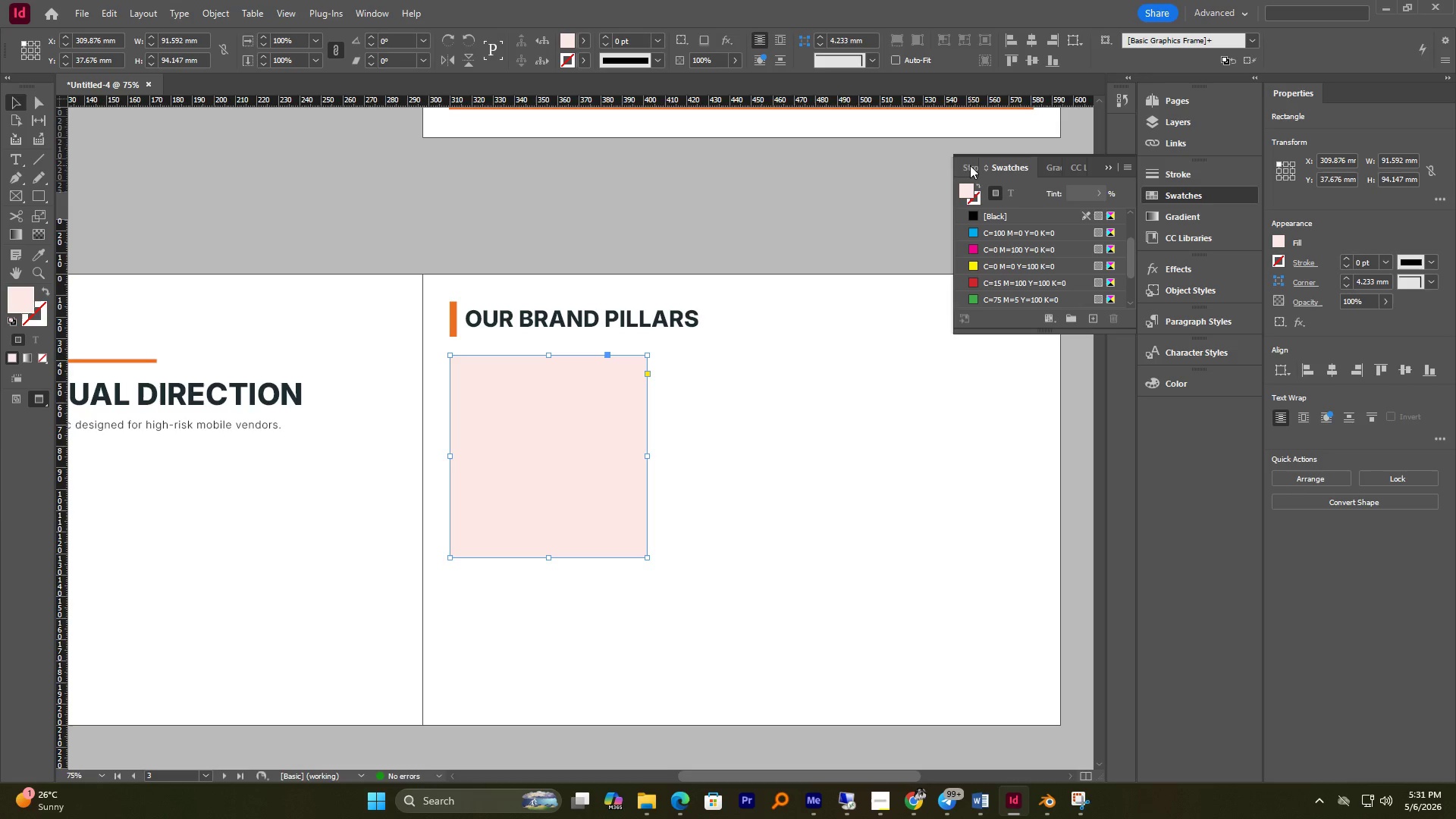 
left_click([970, 165])
 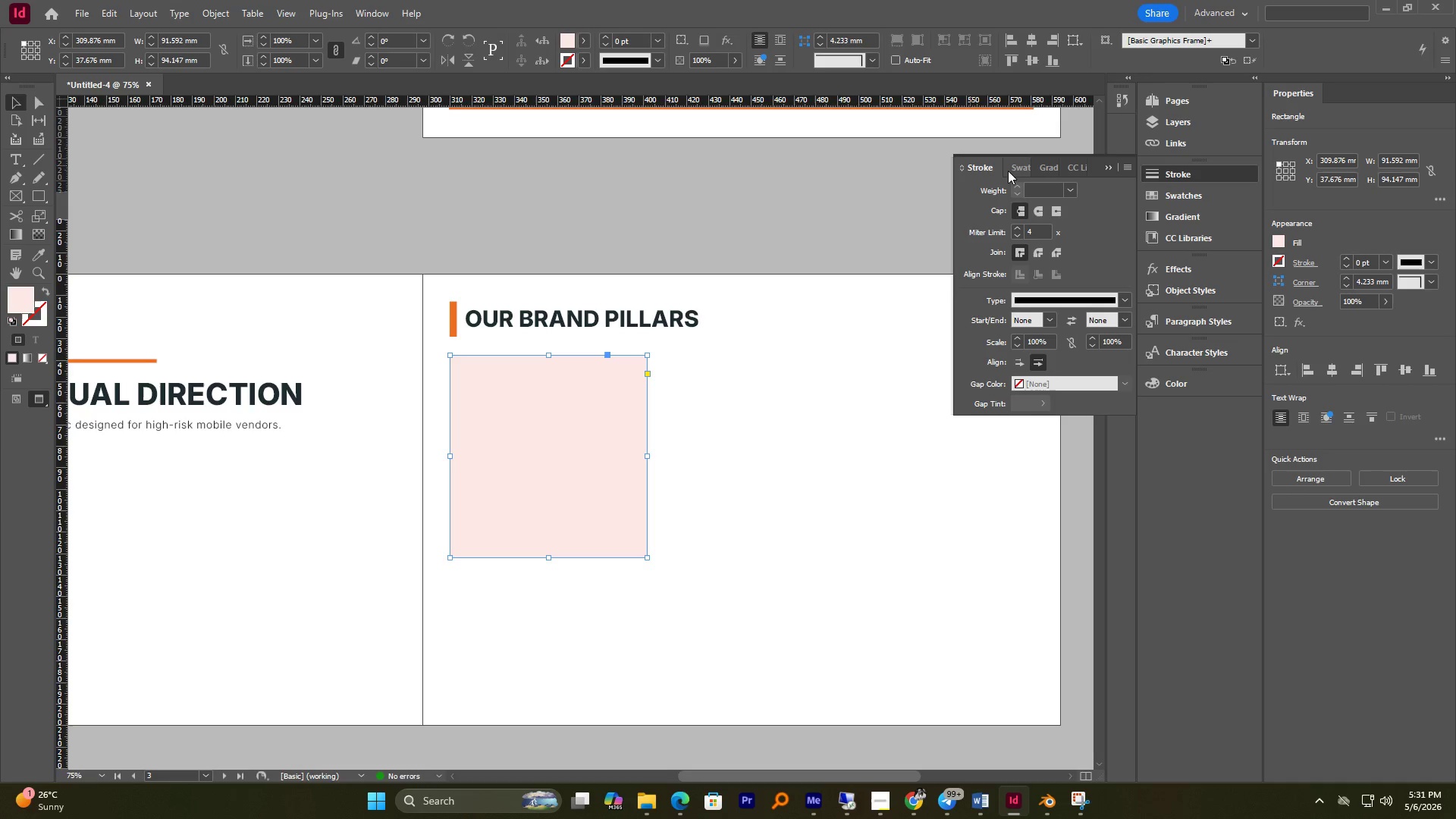 
left_click([1017, 168])
 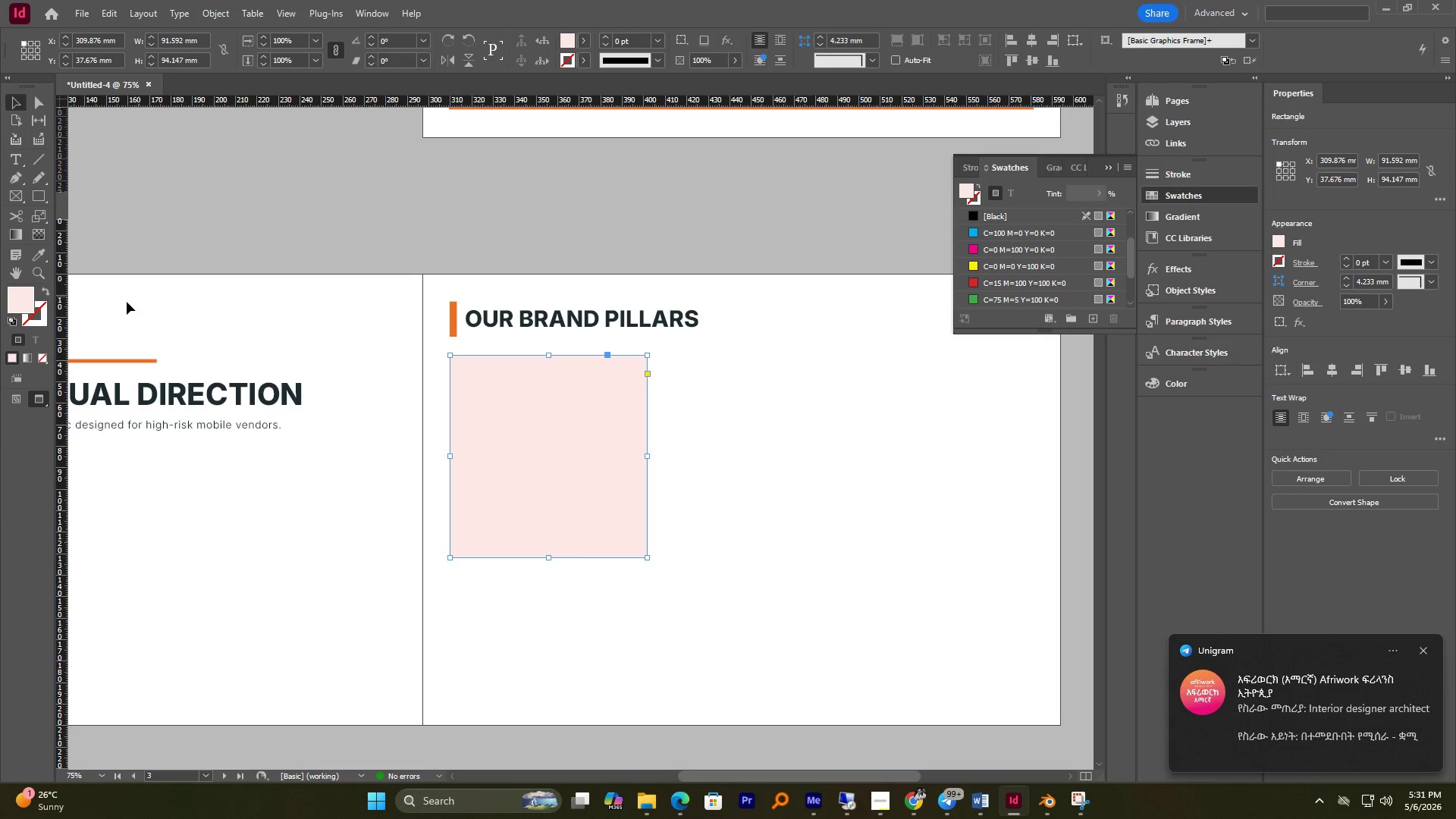 
double_click([29, 303])
 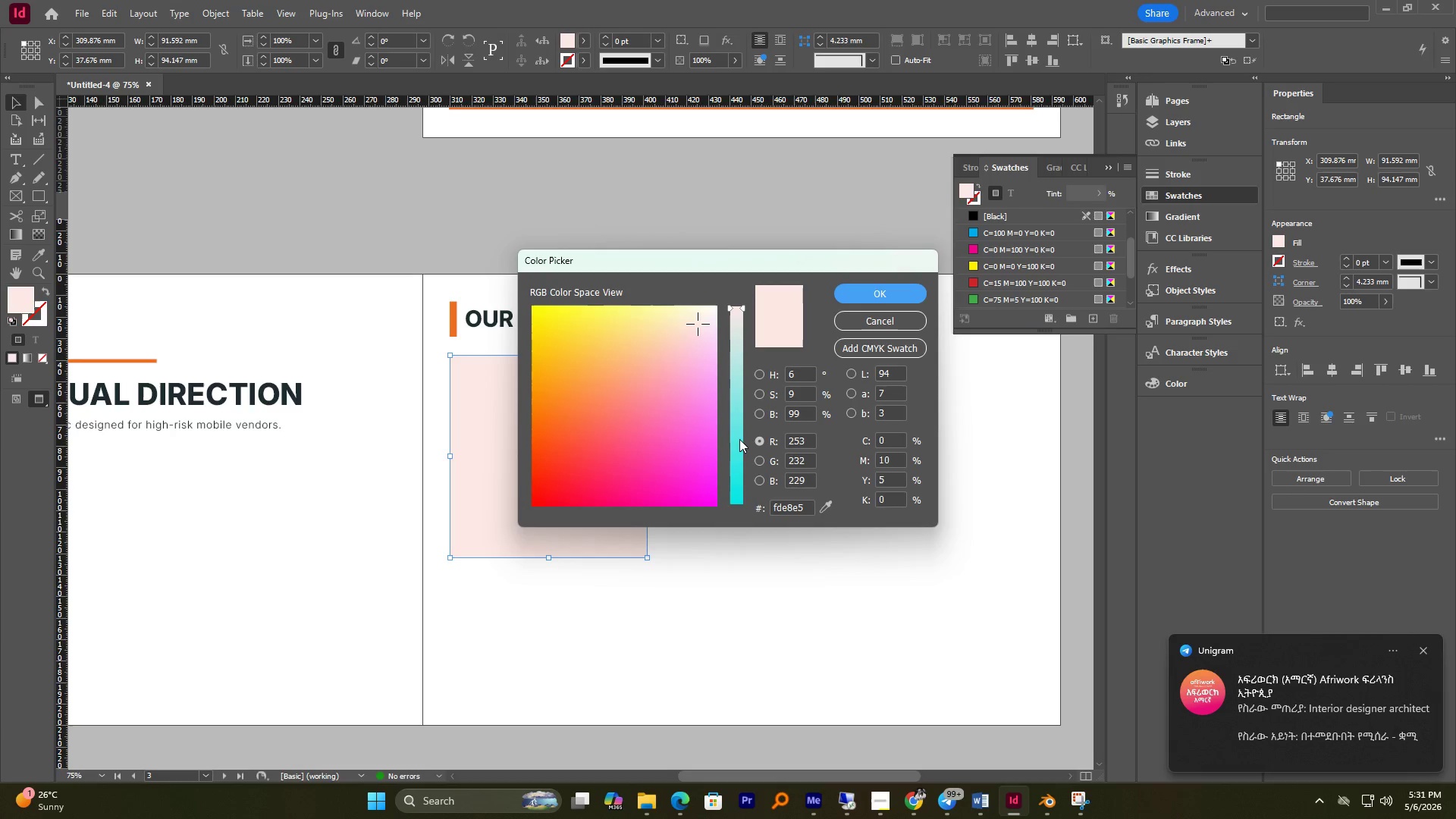 
left_click_drag(start_coordinate=[742, 361], to_coordinate=[740, 471])
 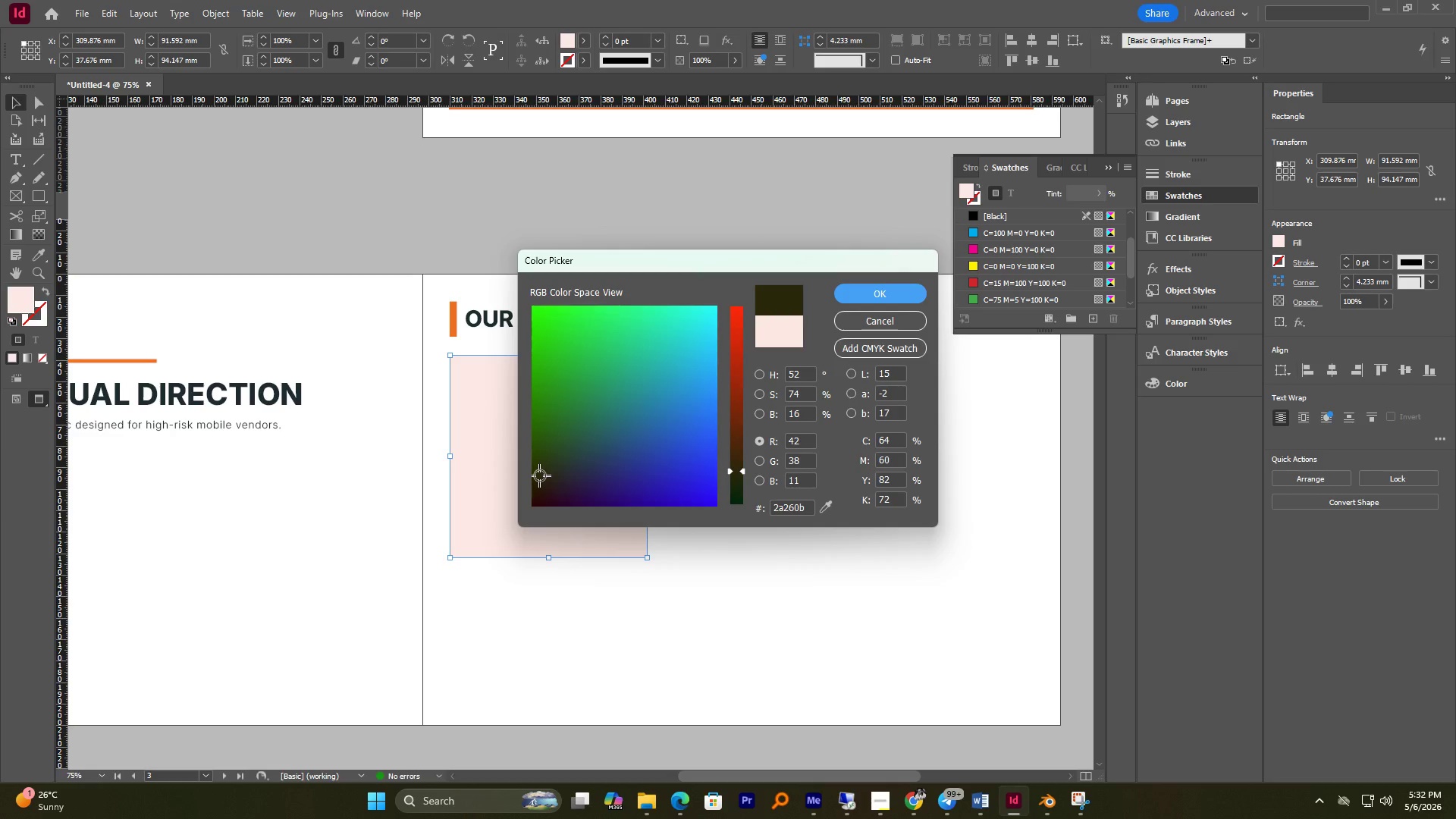 
left_click([874, 289])
 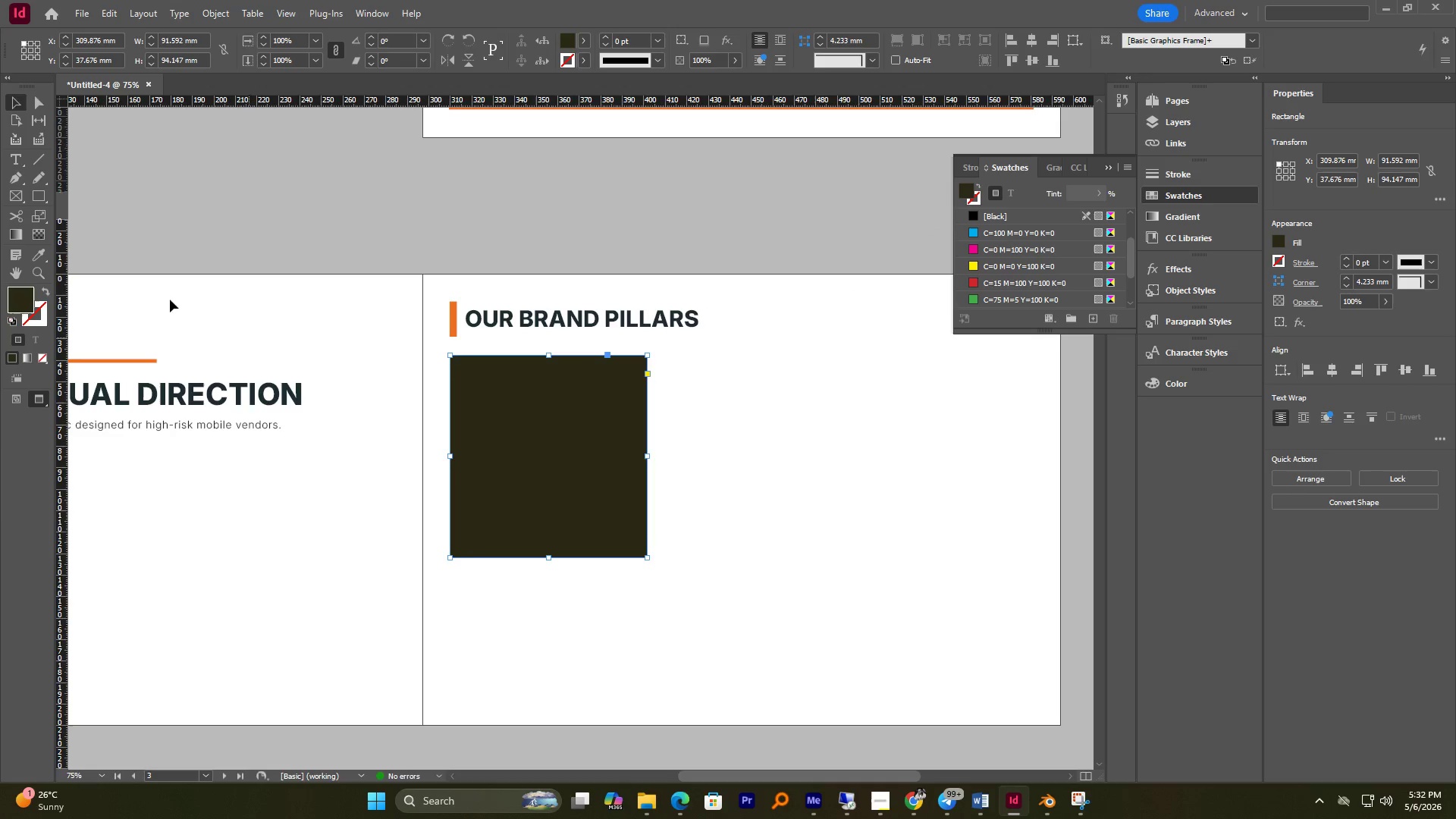 
double_click([14, 305])
 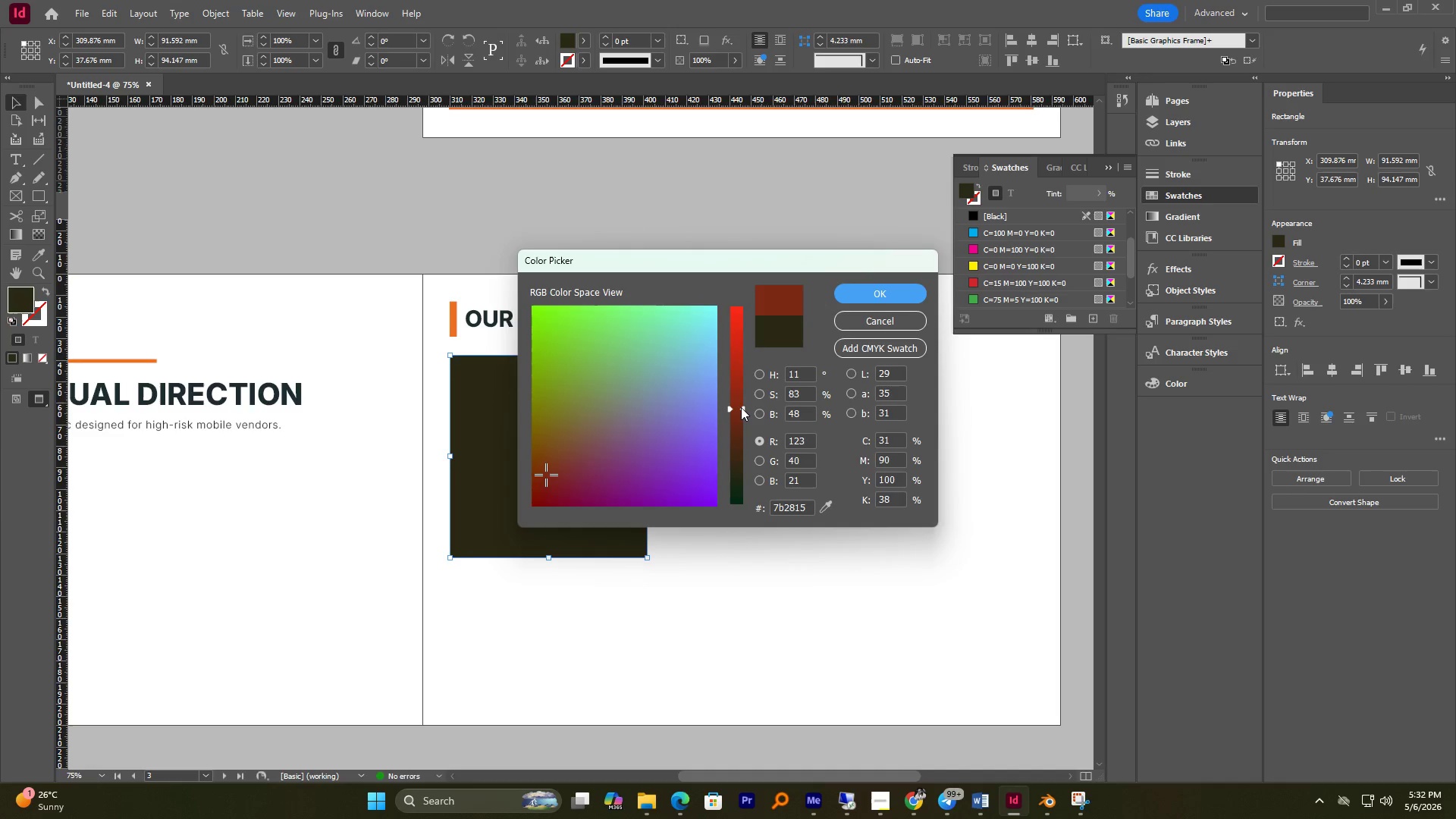 
left_click_drag(start_coordinate=[718, 343], to_coordinate=[716, 314])
 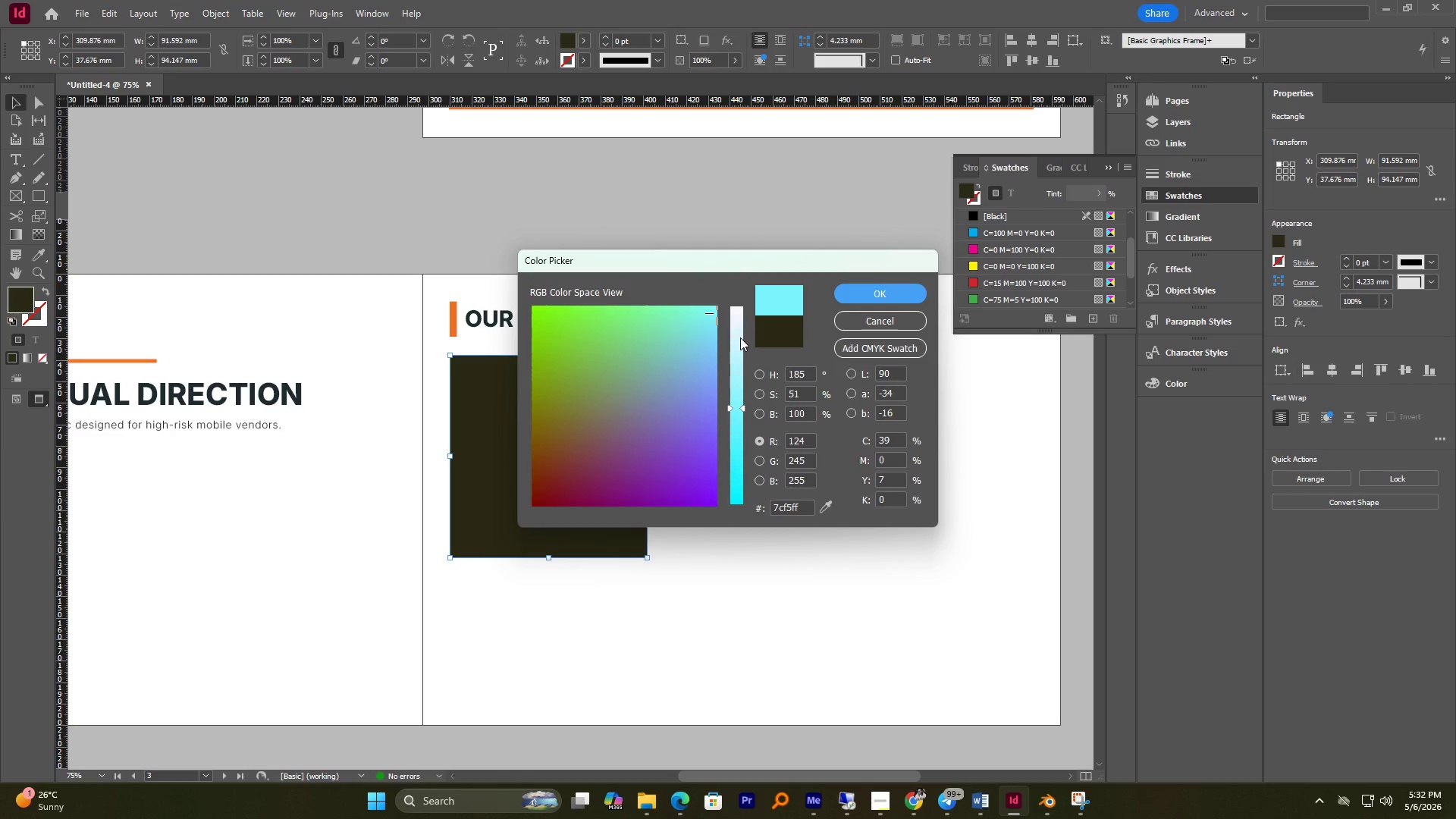 
left_click_drag(start_coordinate=[740, 331], to_coordinate=[738, 312])
 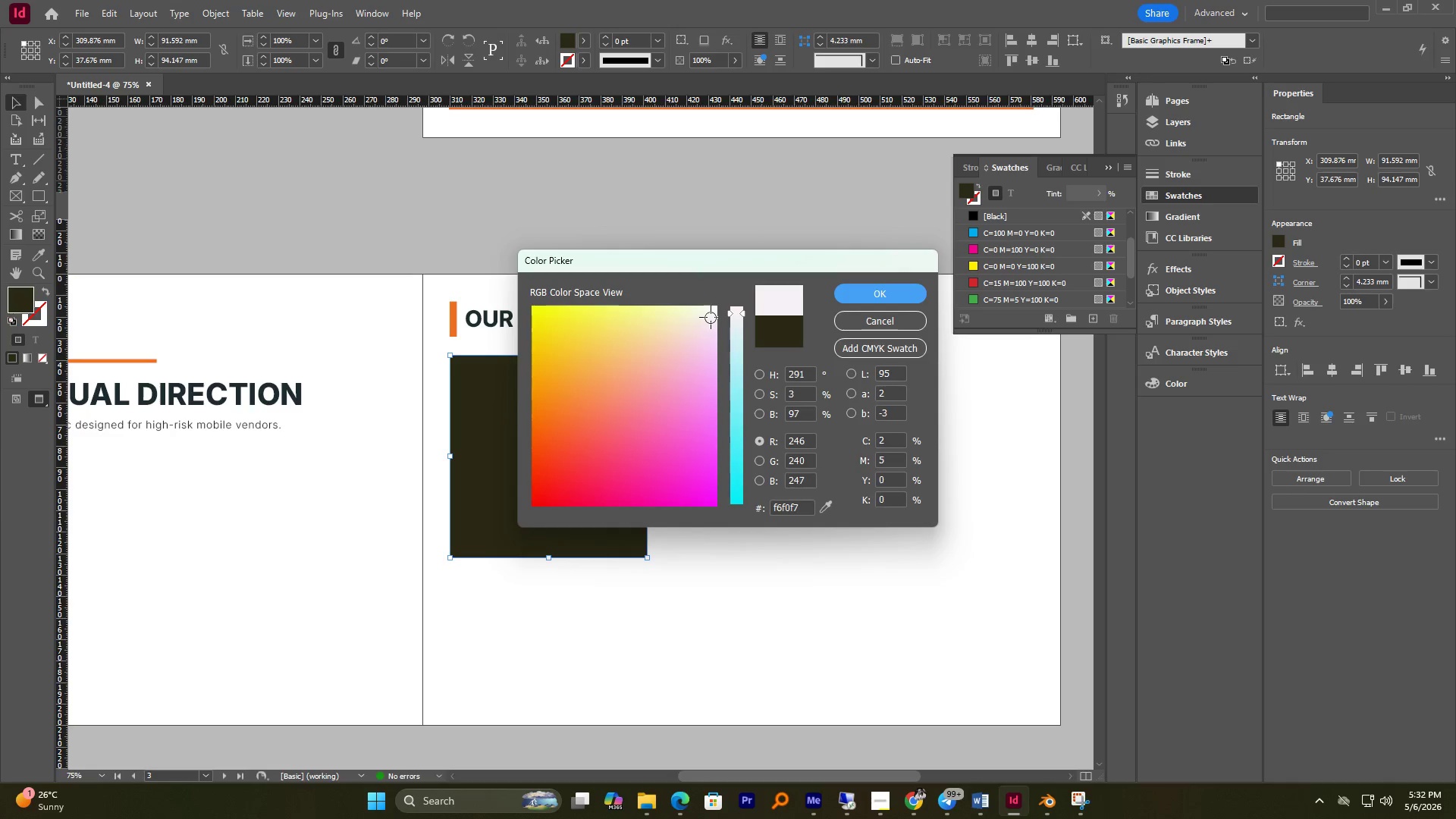 
left_click([865, 292])
 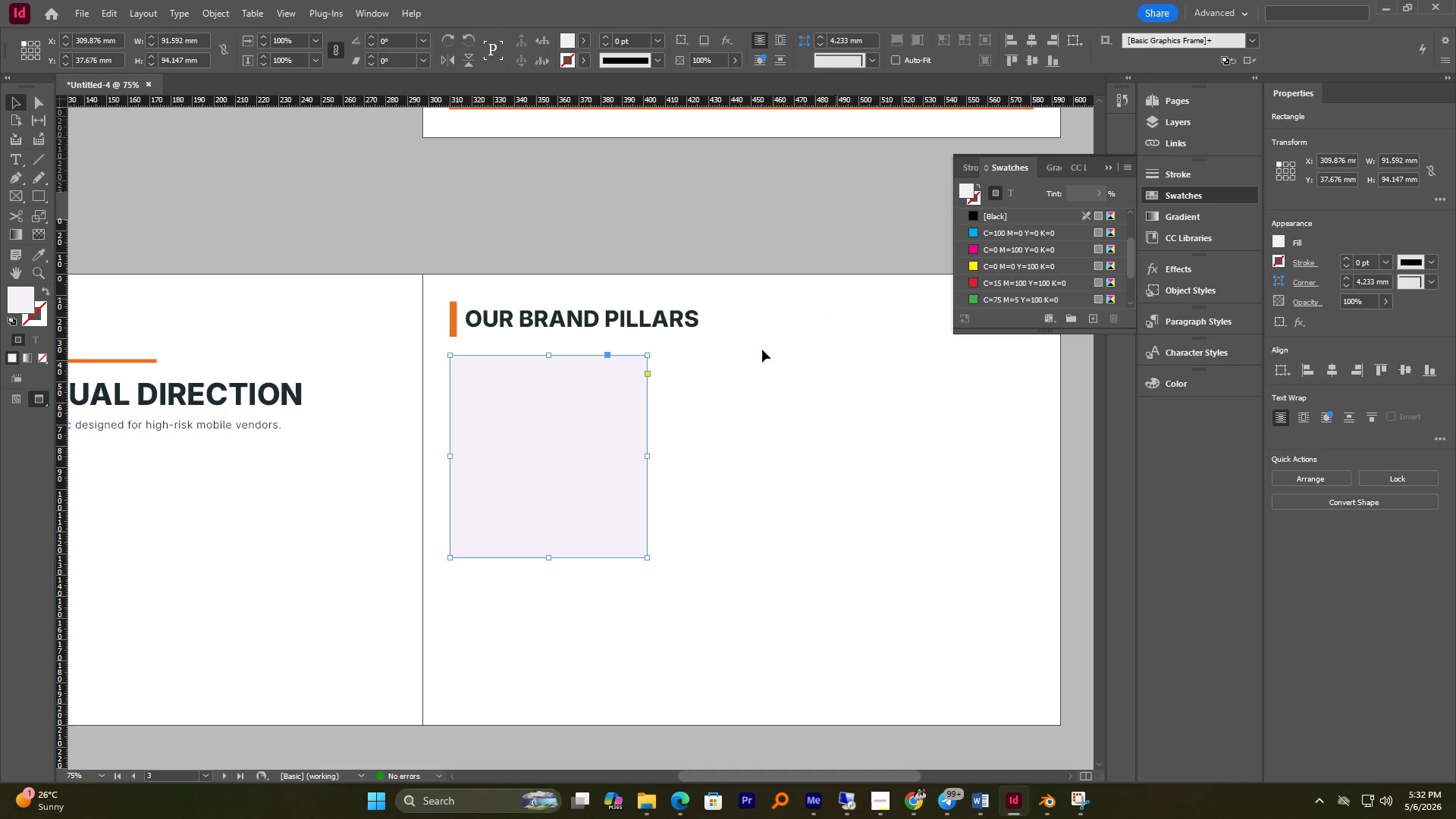 
left_click([728, 402])
 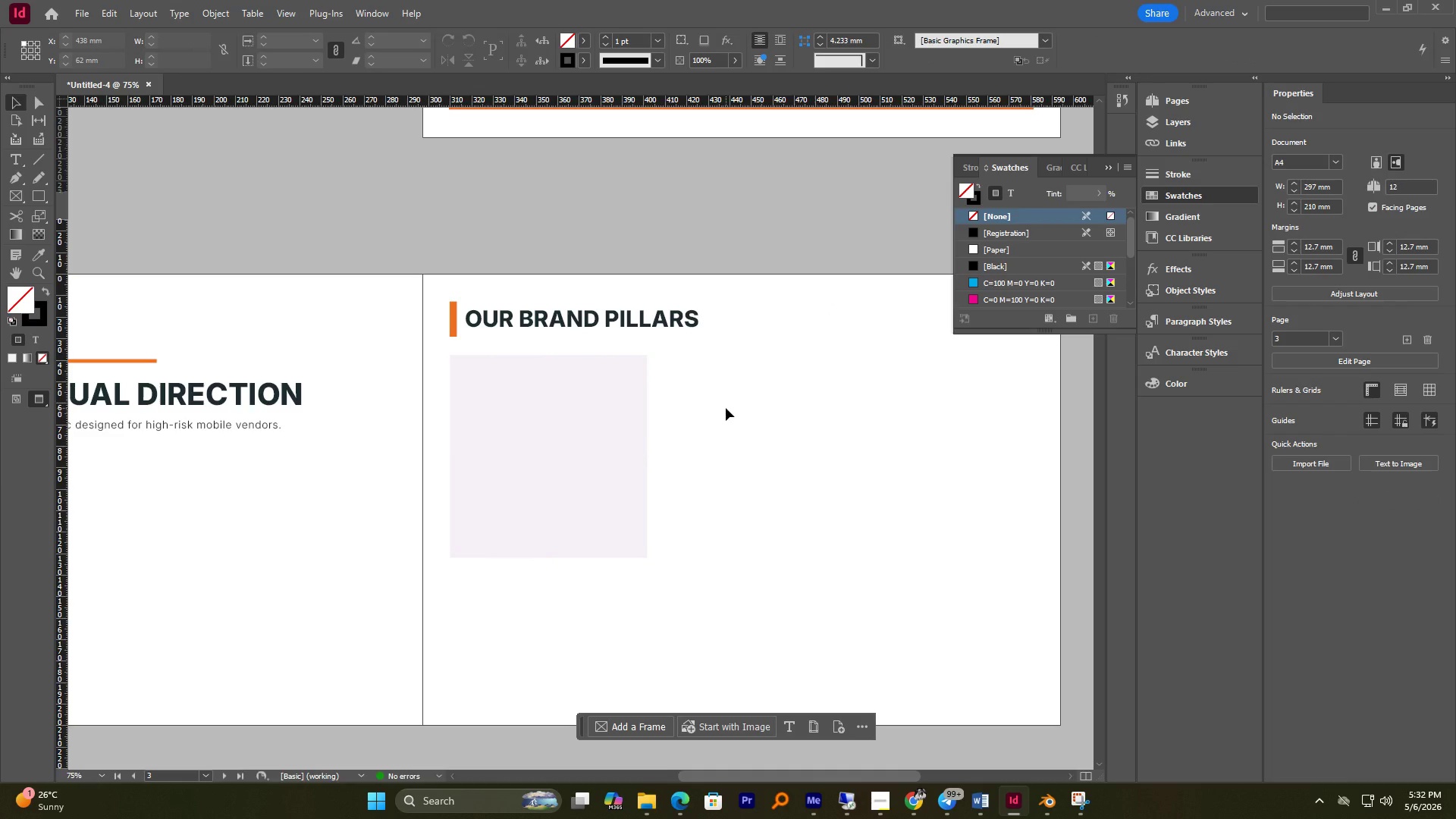 
wait(5.27)
 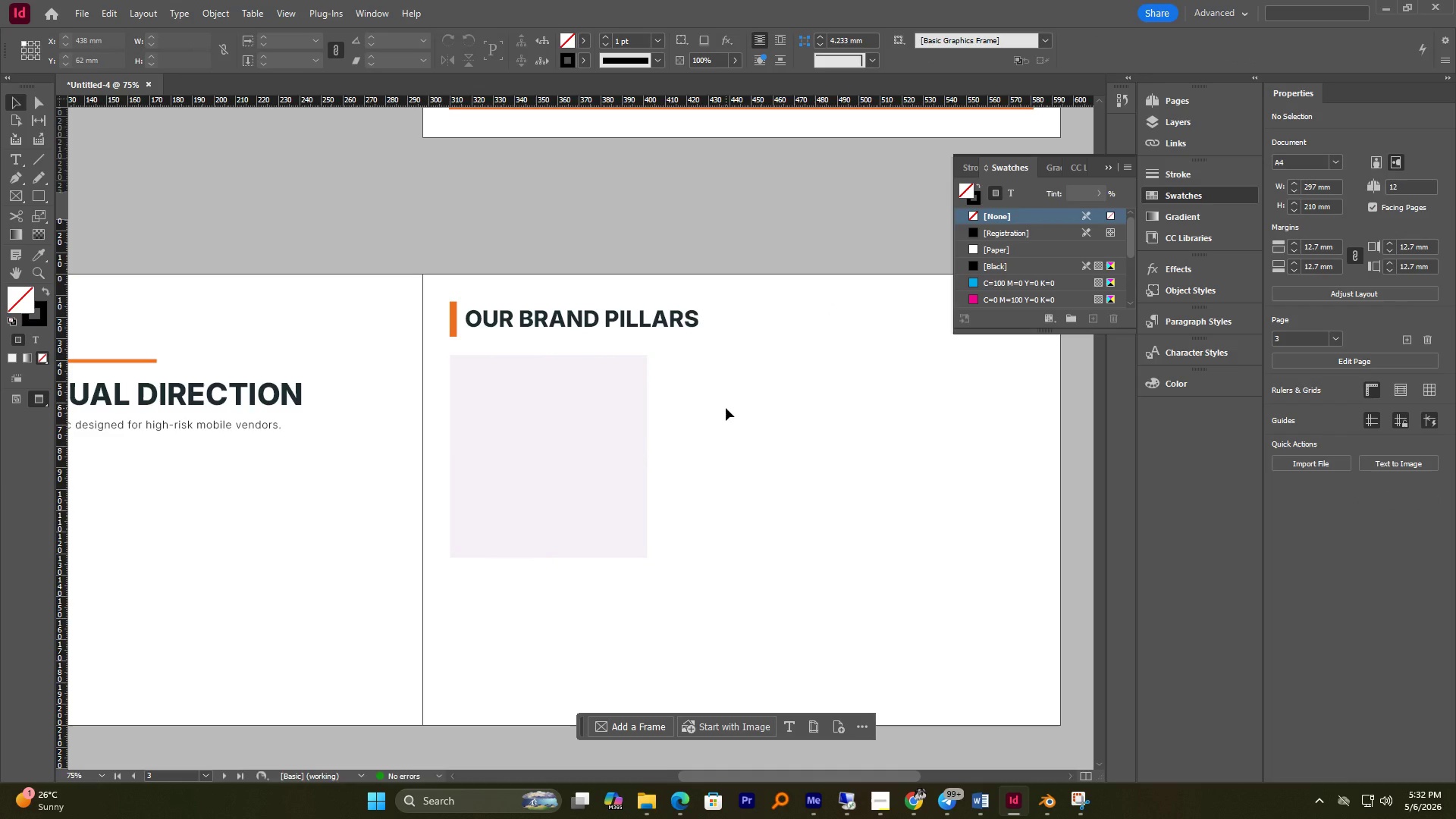 
left_click_drag(start_coordinate=[598, 454], to_coordinate=[601, 488])
 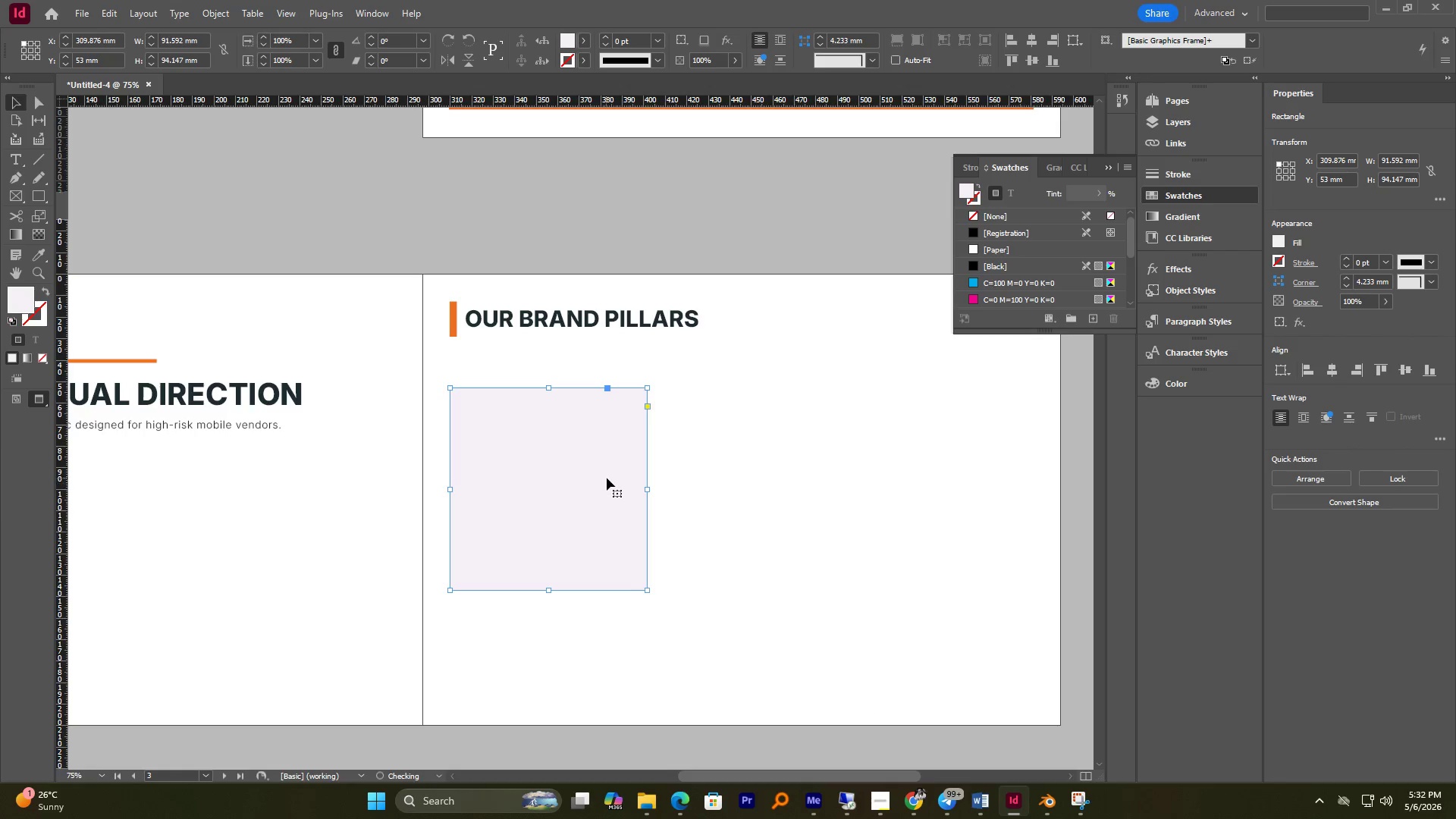 
hold_key(key=ShiftLeft, duration=1.33)
 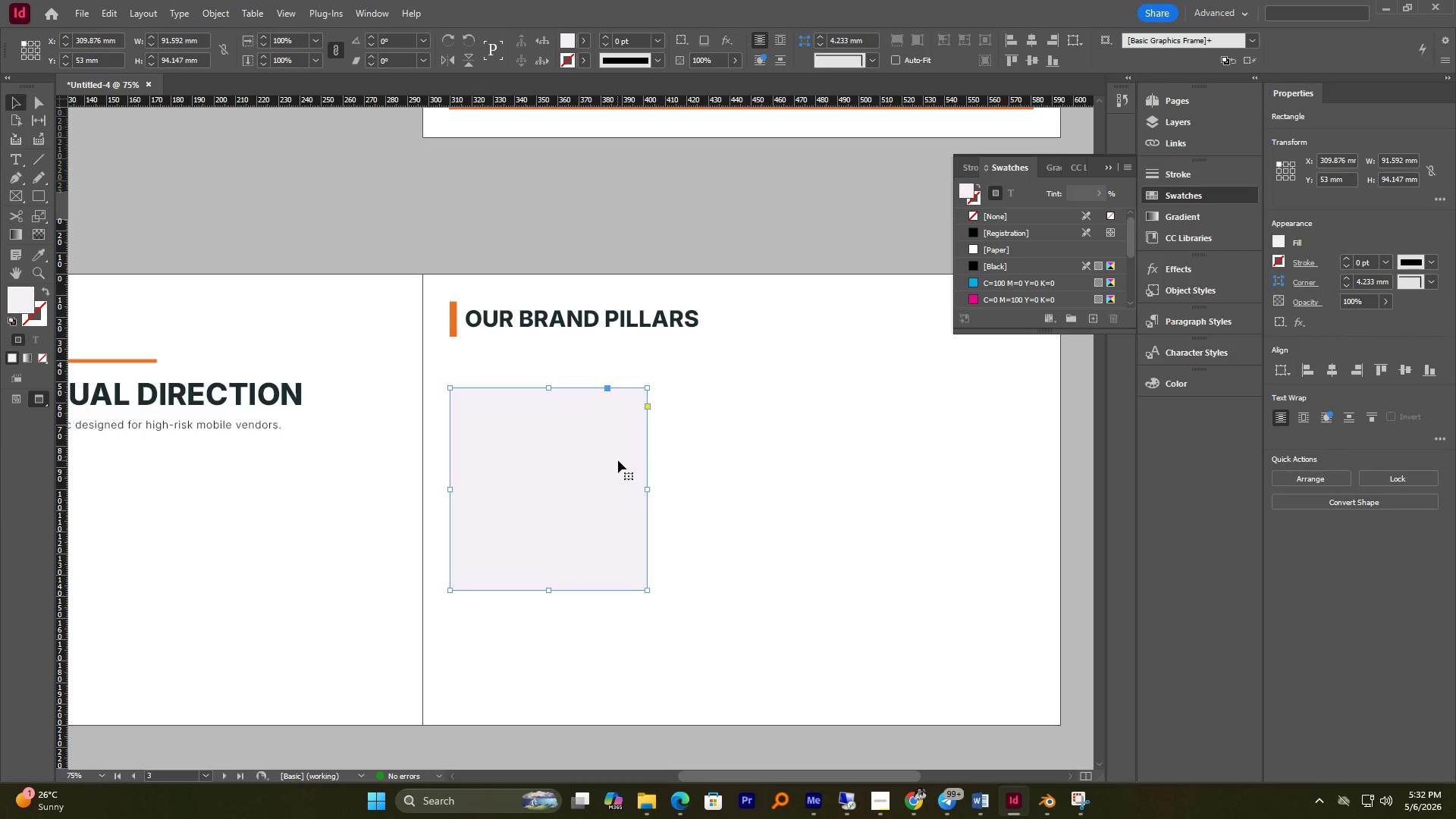 
left_click([689, 461])
 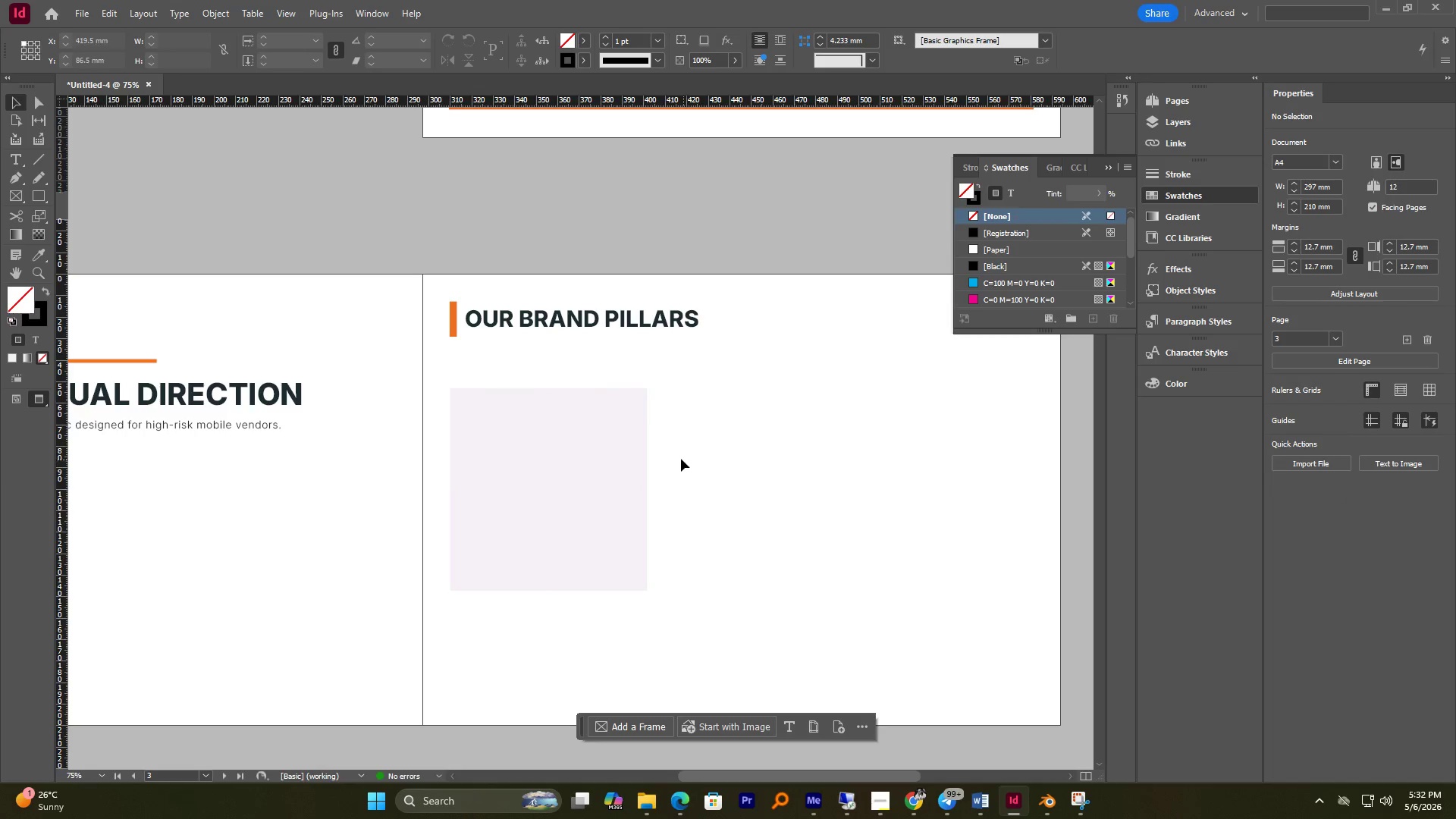 
left_click([580, 414])
 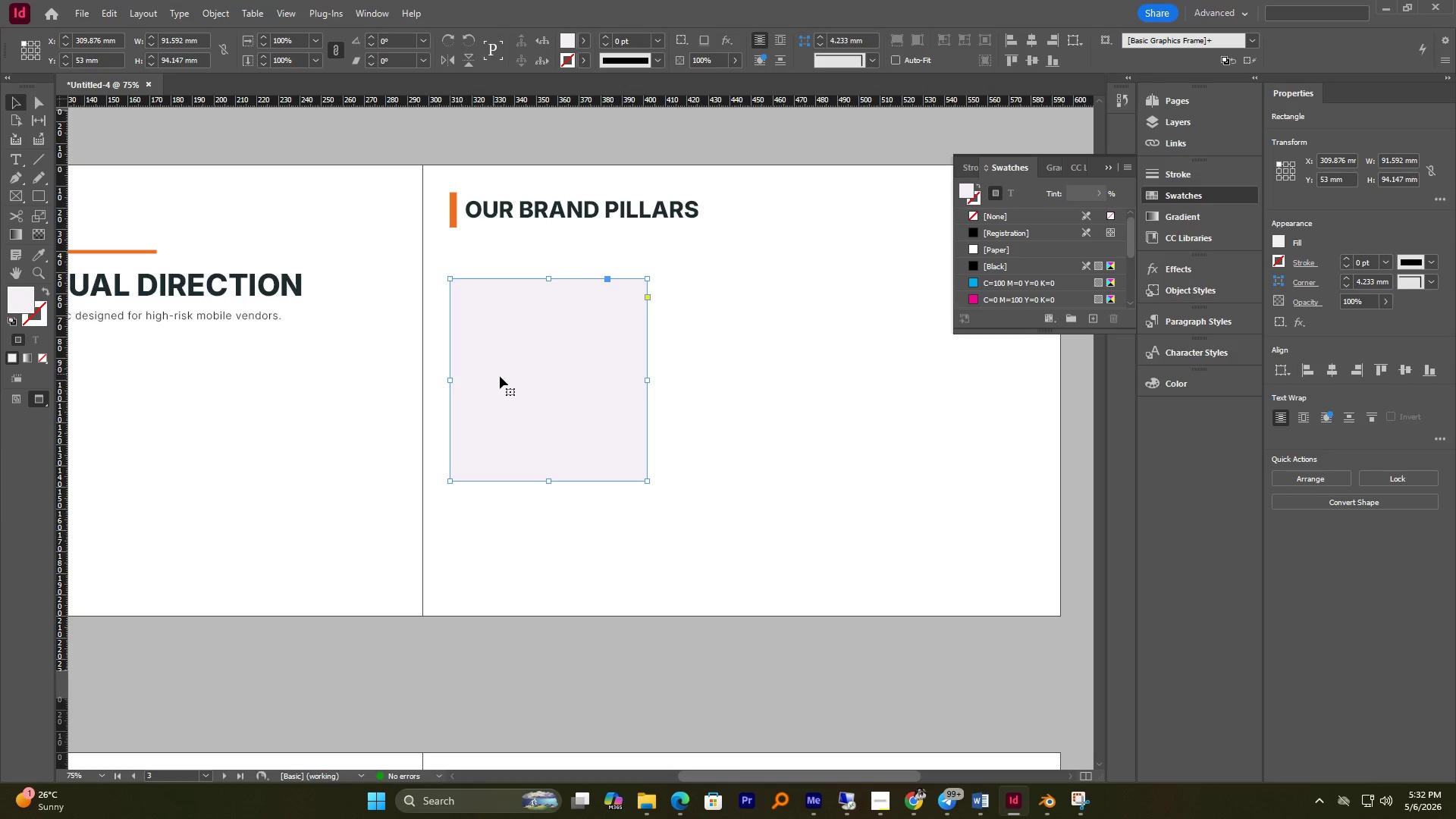 
scroll: coordinate [670, 457], scroll_direction: down, amount: 2.0
 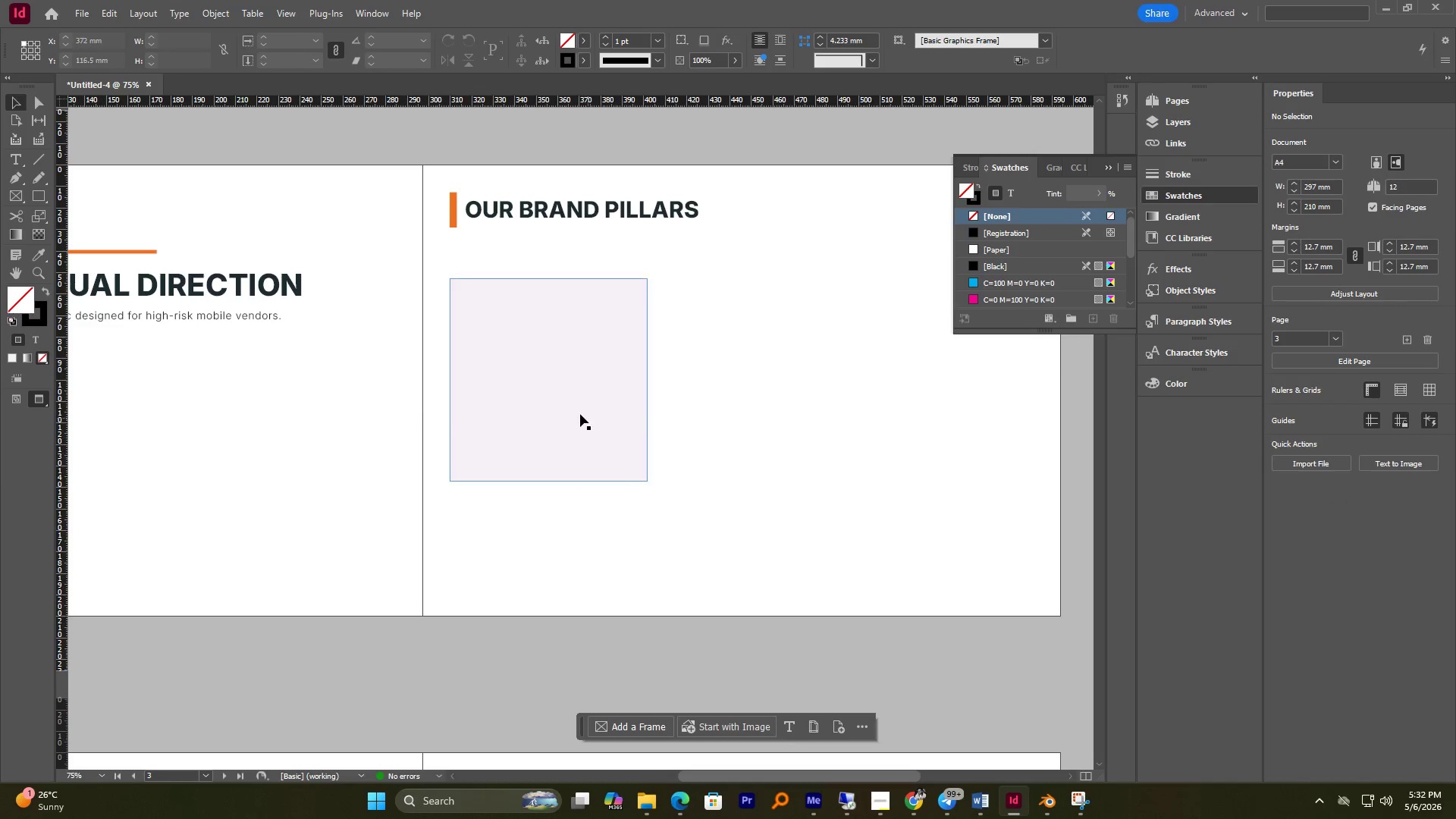 
scroll: coordinate [500, 377], scroll_direction: up, amount: 1.0
 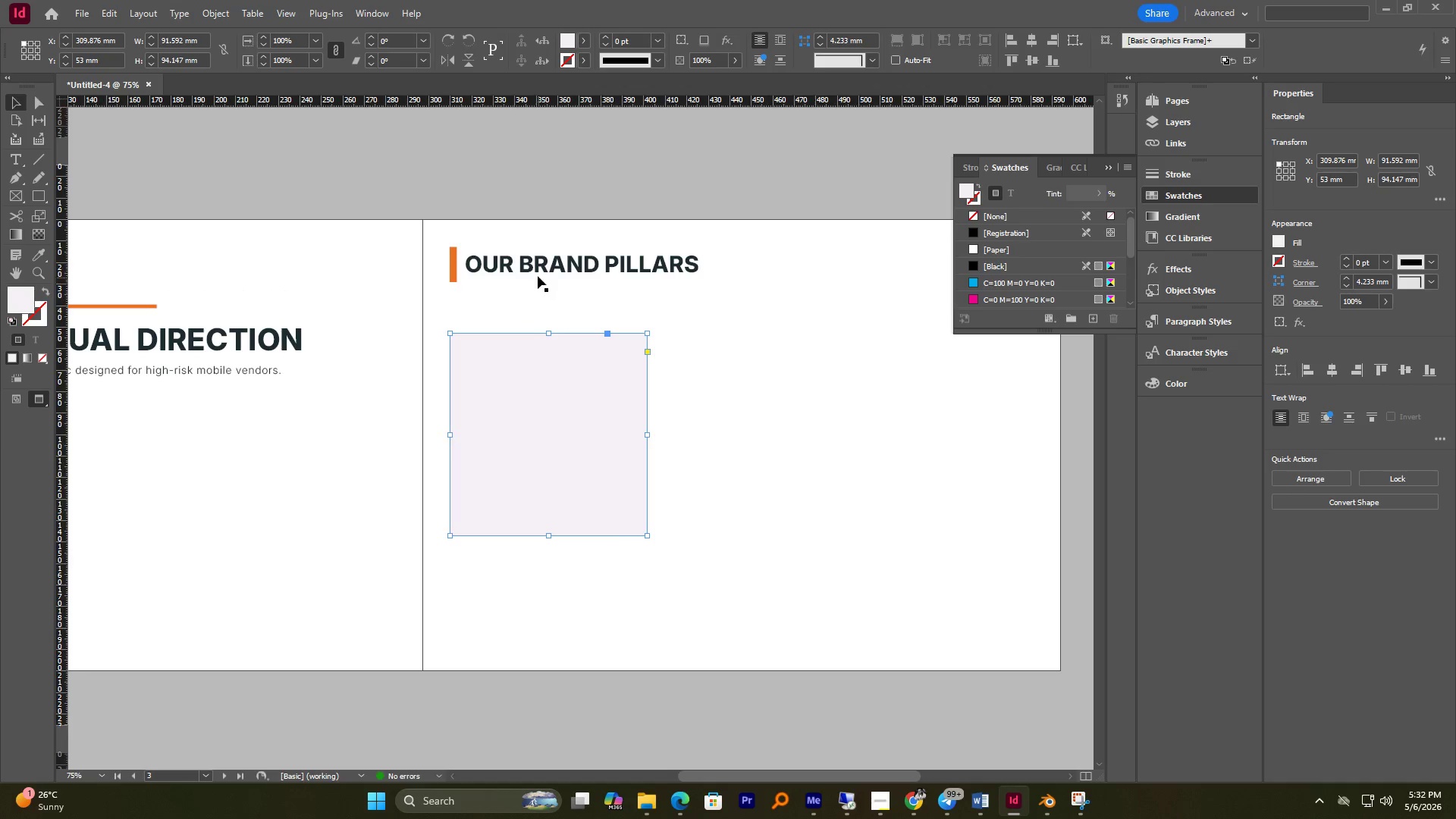 
hold_key(key=AltLeft, duration=1.17)
left_click_drag(start_coordinate=[534, 269], to_coordinate=[531, 379])
 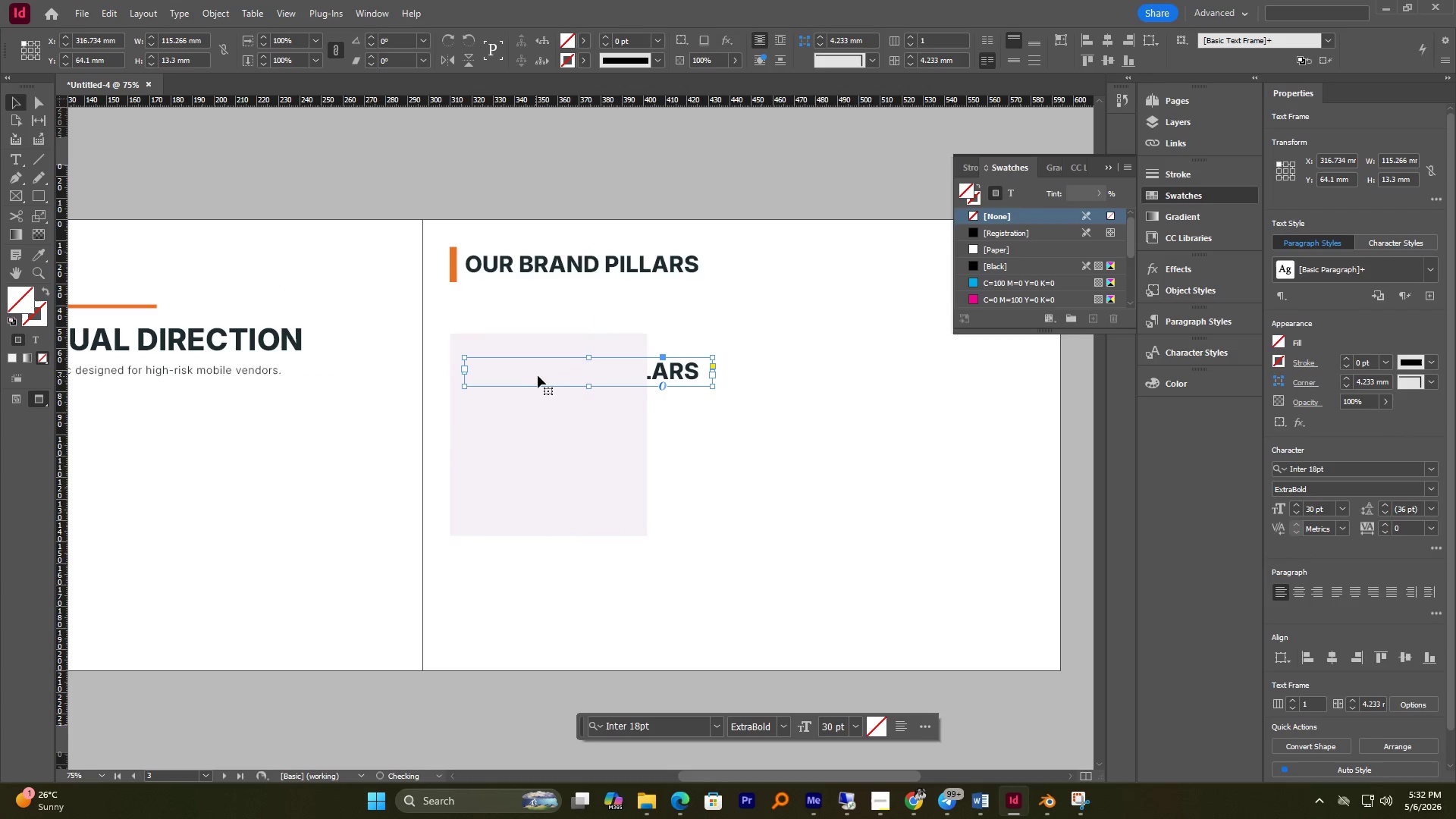 
hold_key(key=ShiftLeft, duration=0.91)
 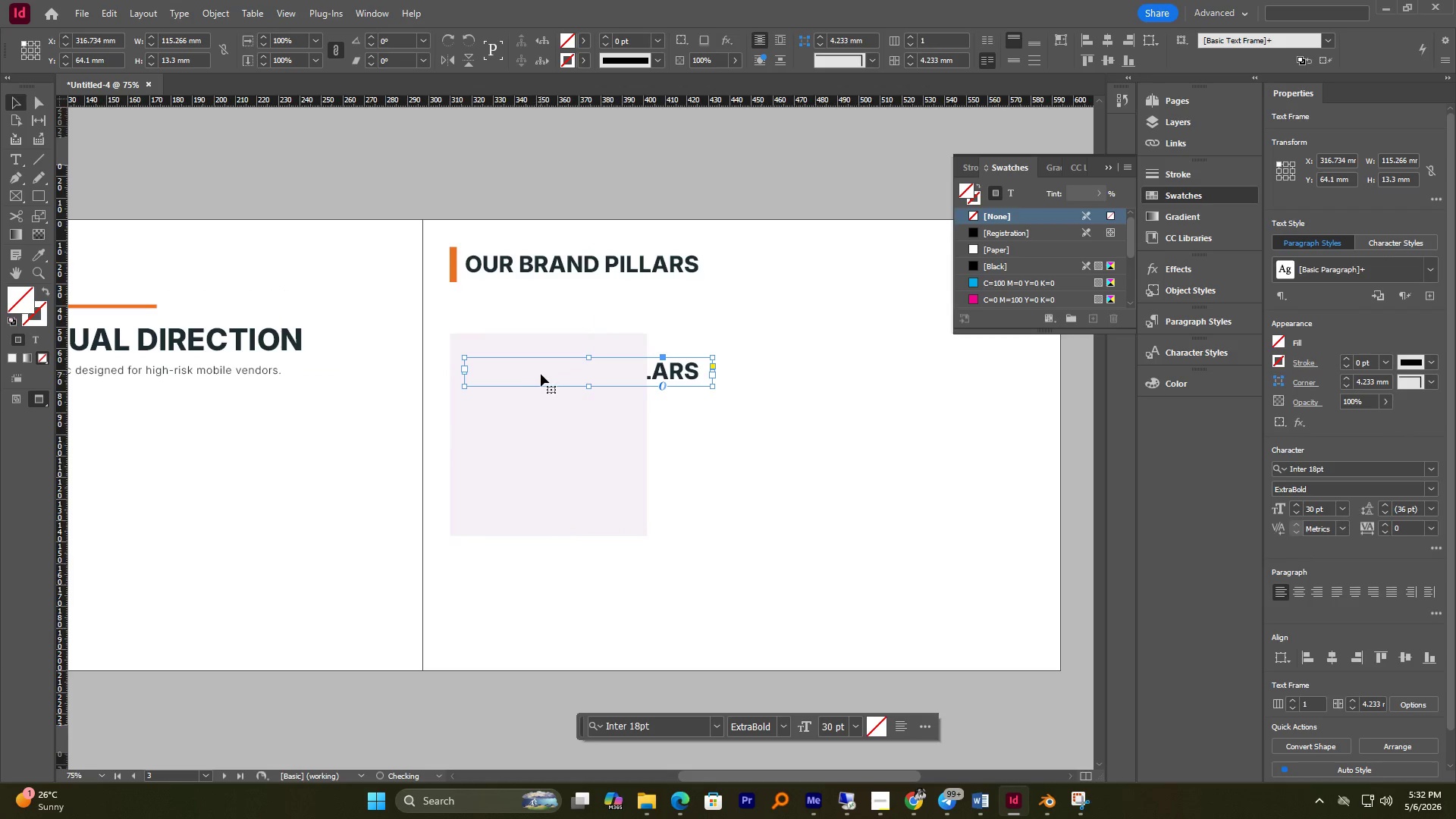 
right_click([541, 373])
 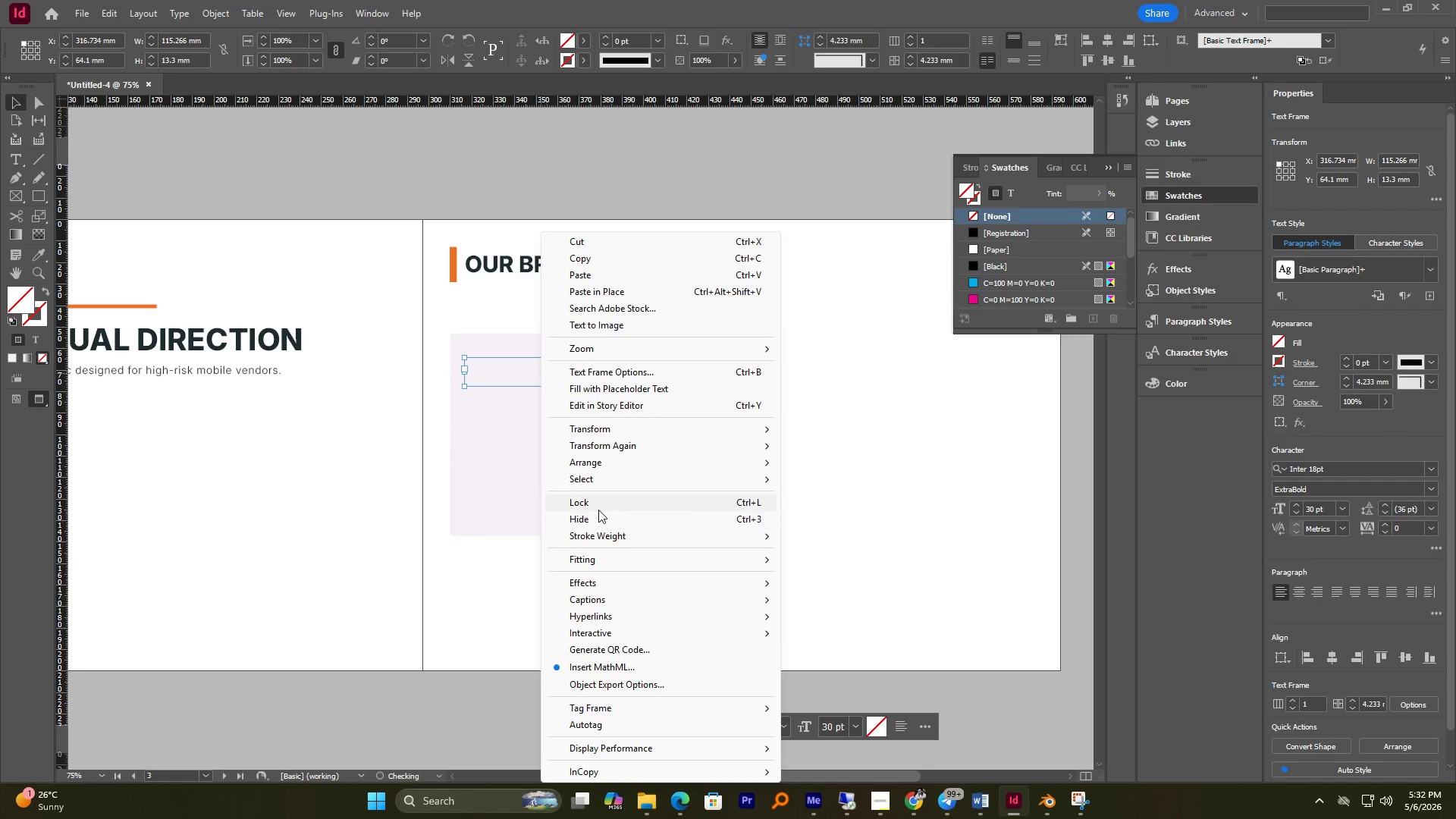 
left_click([600, 469])
 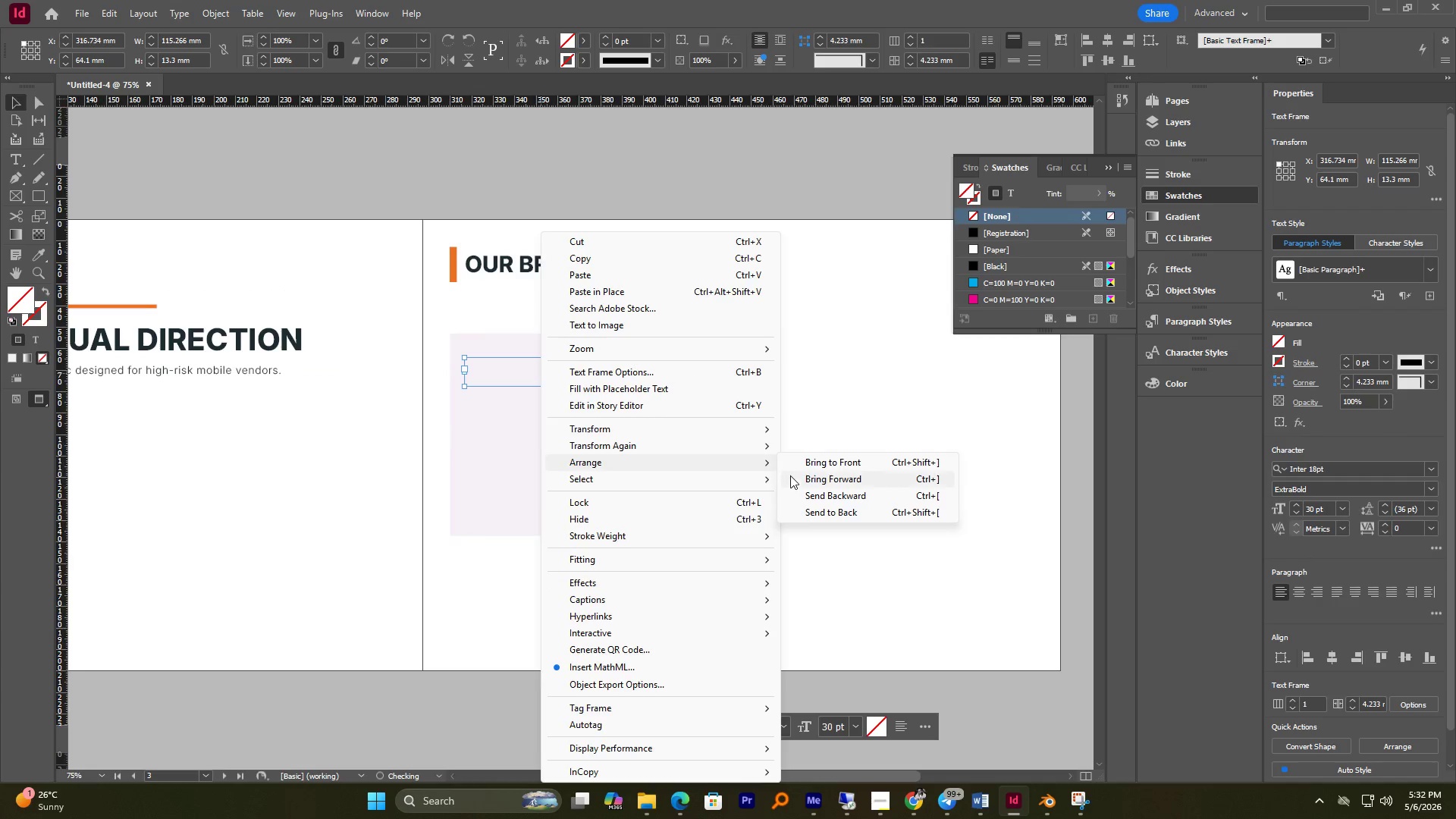 
left_click([819, 469])
 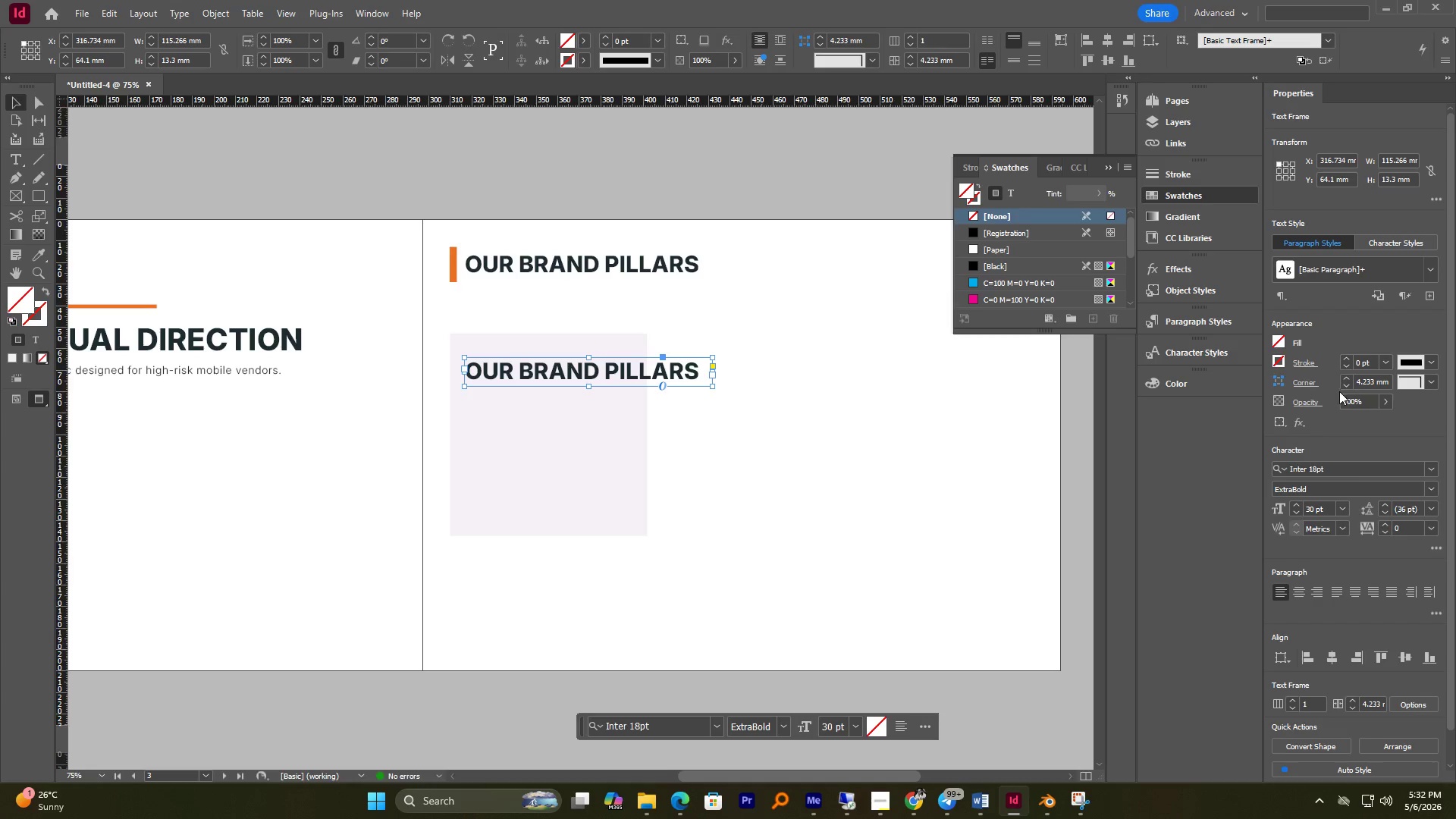 
double_click([1313, 511])
 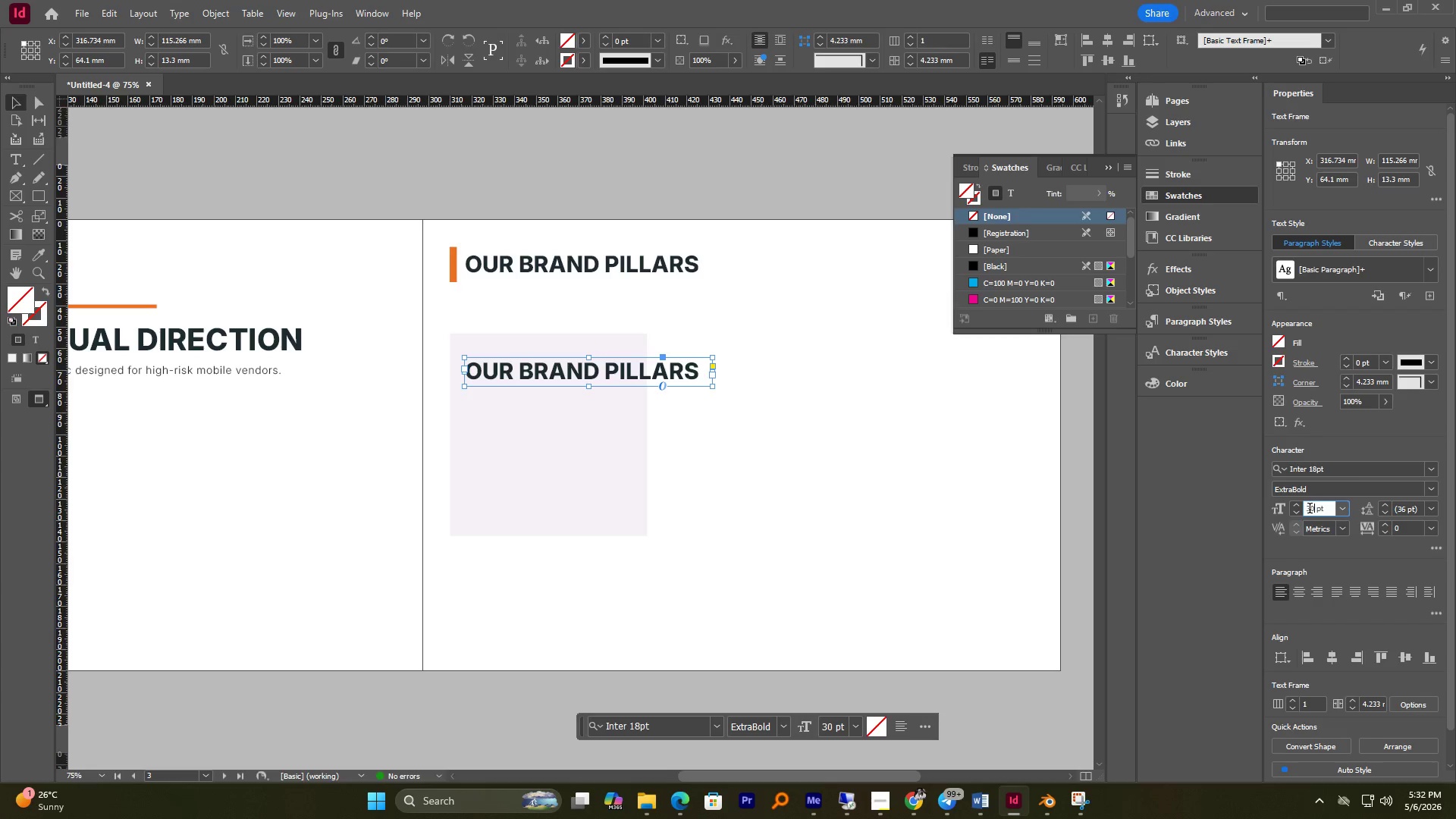 
triple_click([1309, 510])
 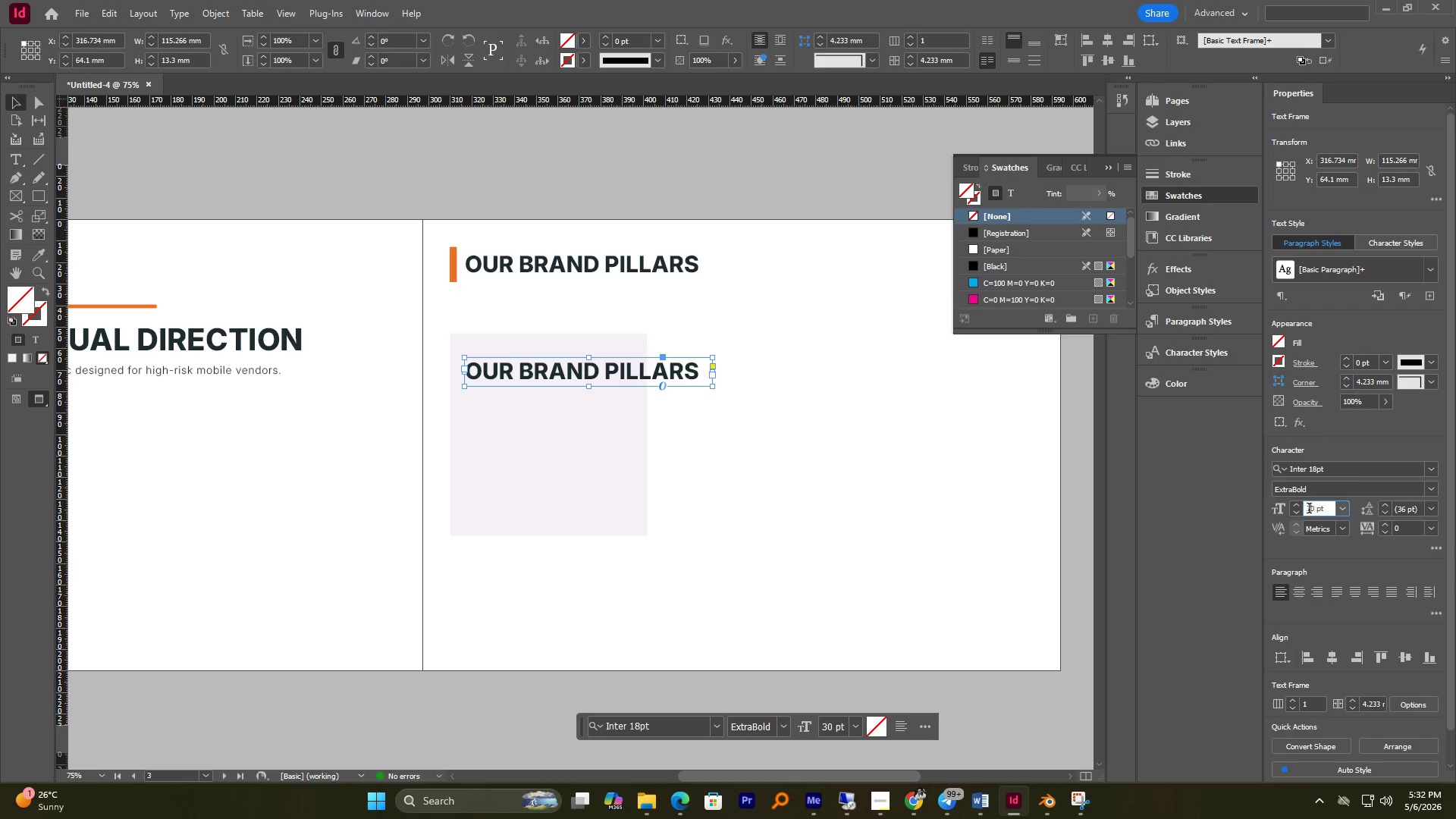 
triple_click([1309, 510])
 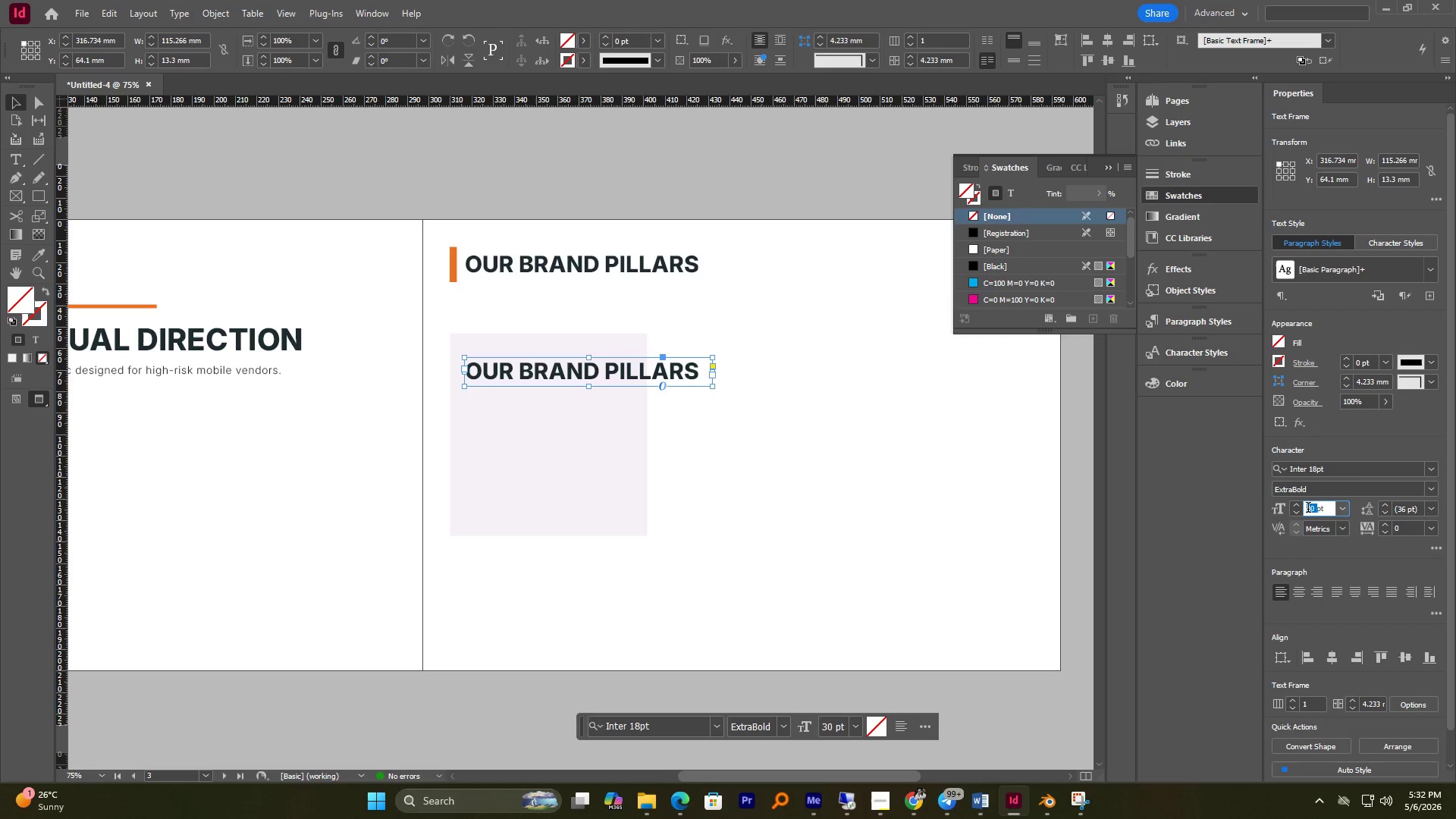 
key(Numpad1)
 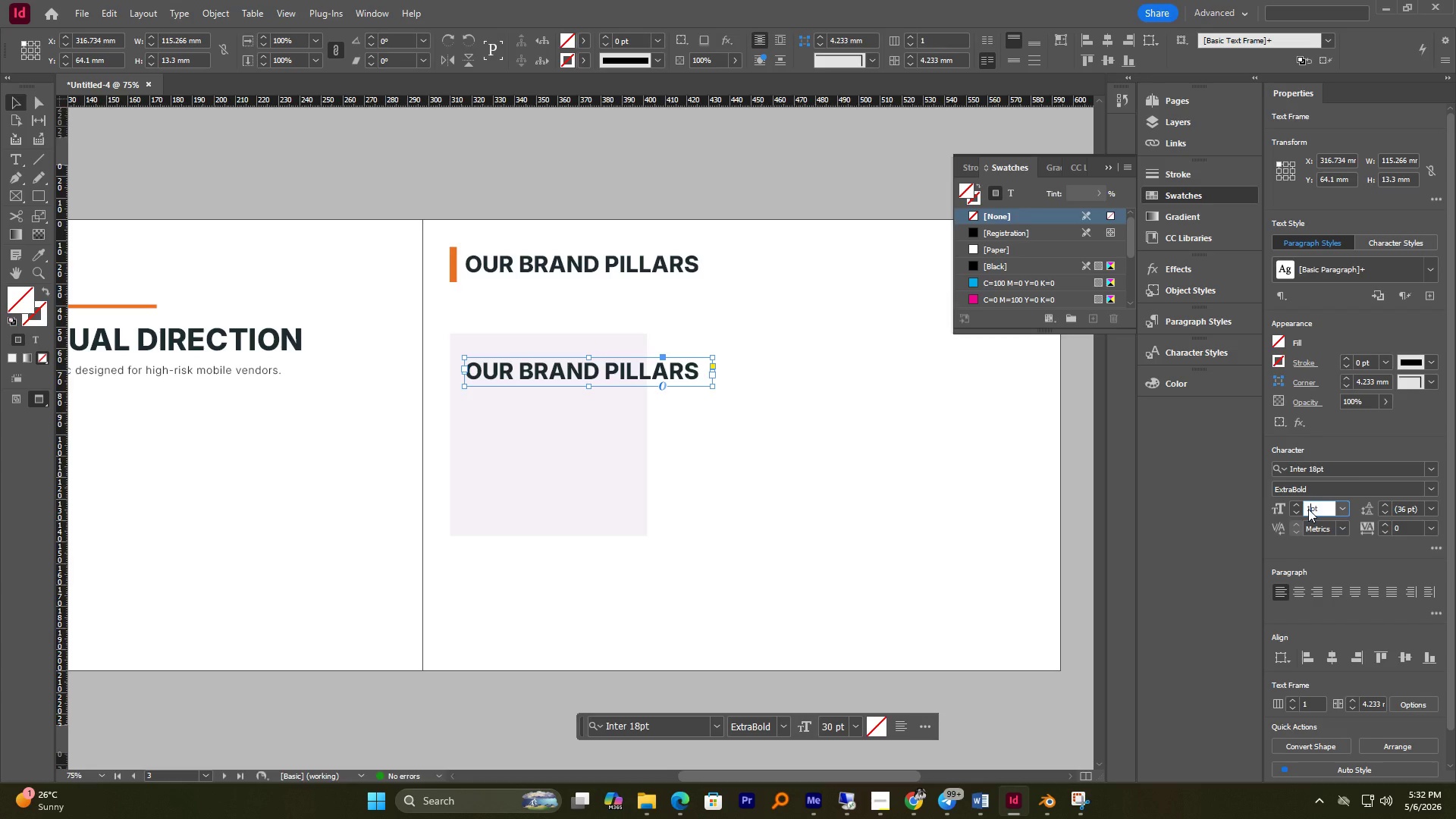 
key(Numpad8)
 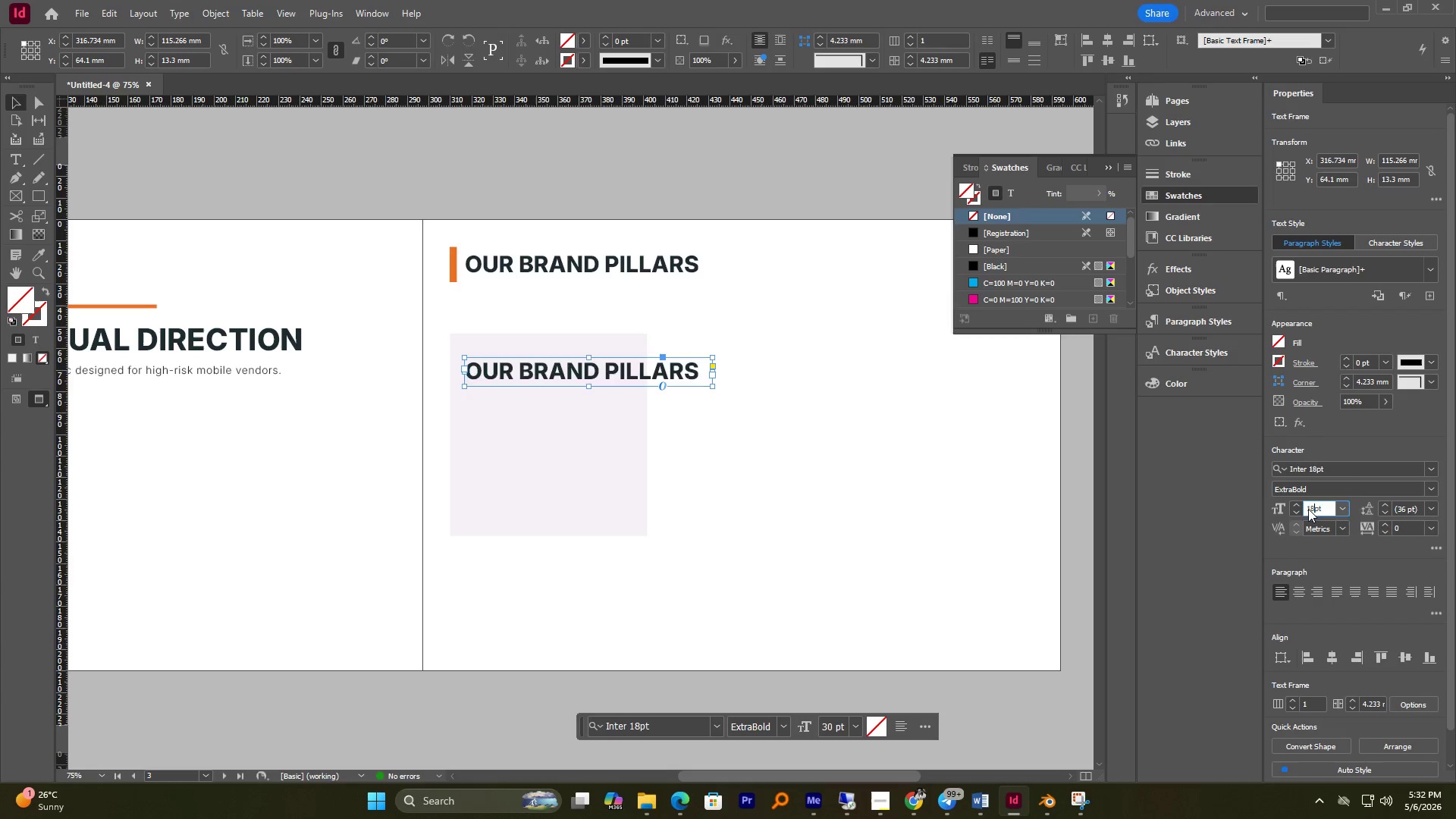 
key(NumpadEnter)
 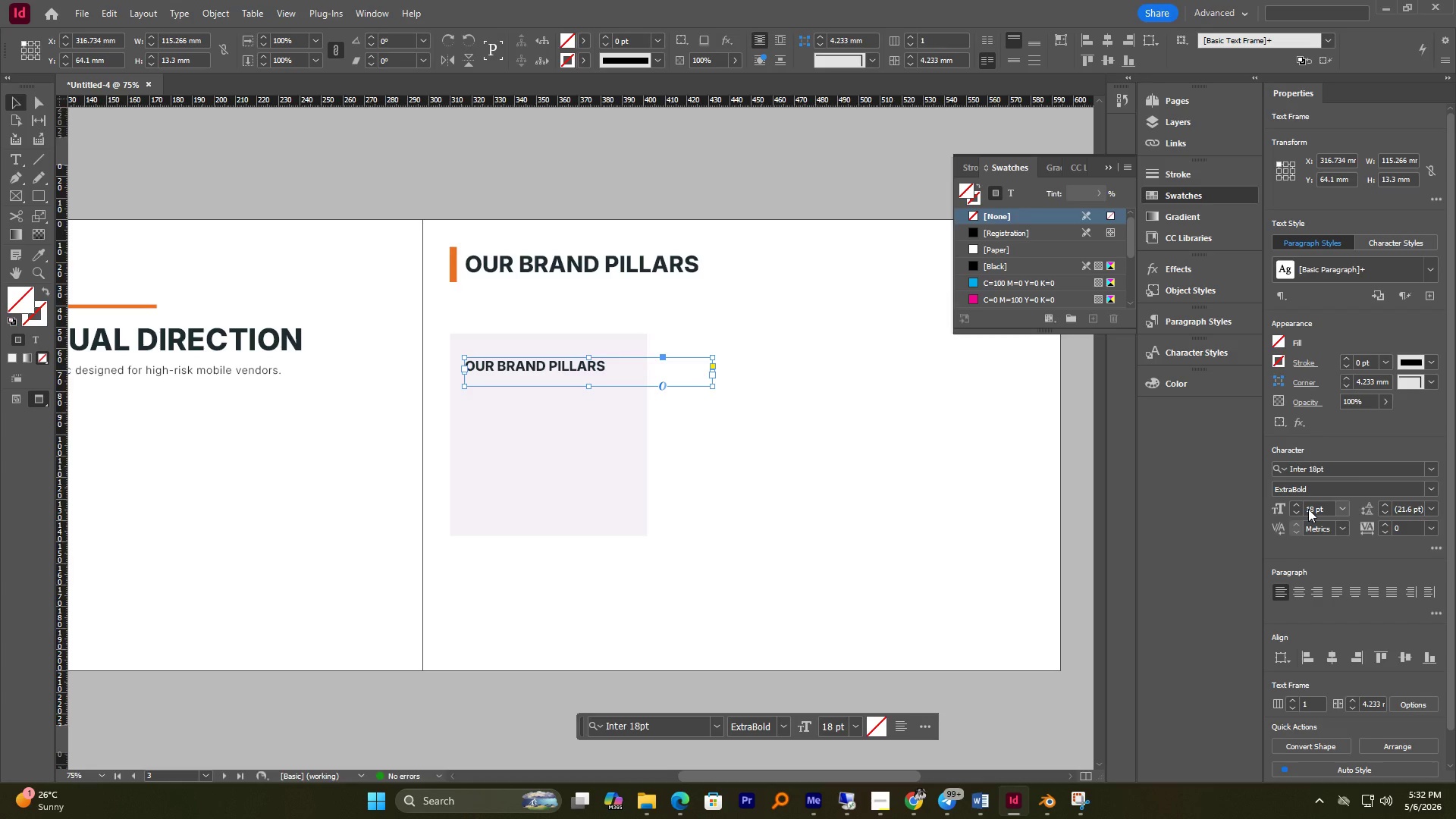 
hold_key(key=AltLeft, duration=1.36)
scroll: coordinate [562, 388], scroll_direction: up, amount: 1.0
 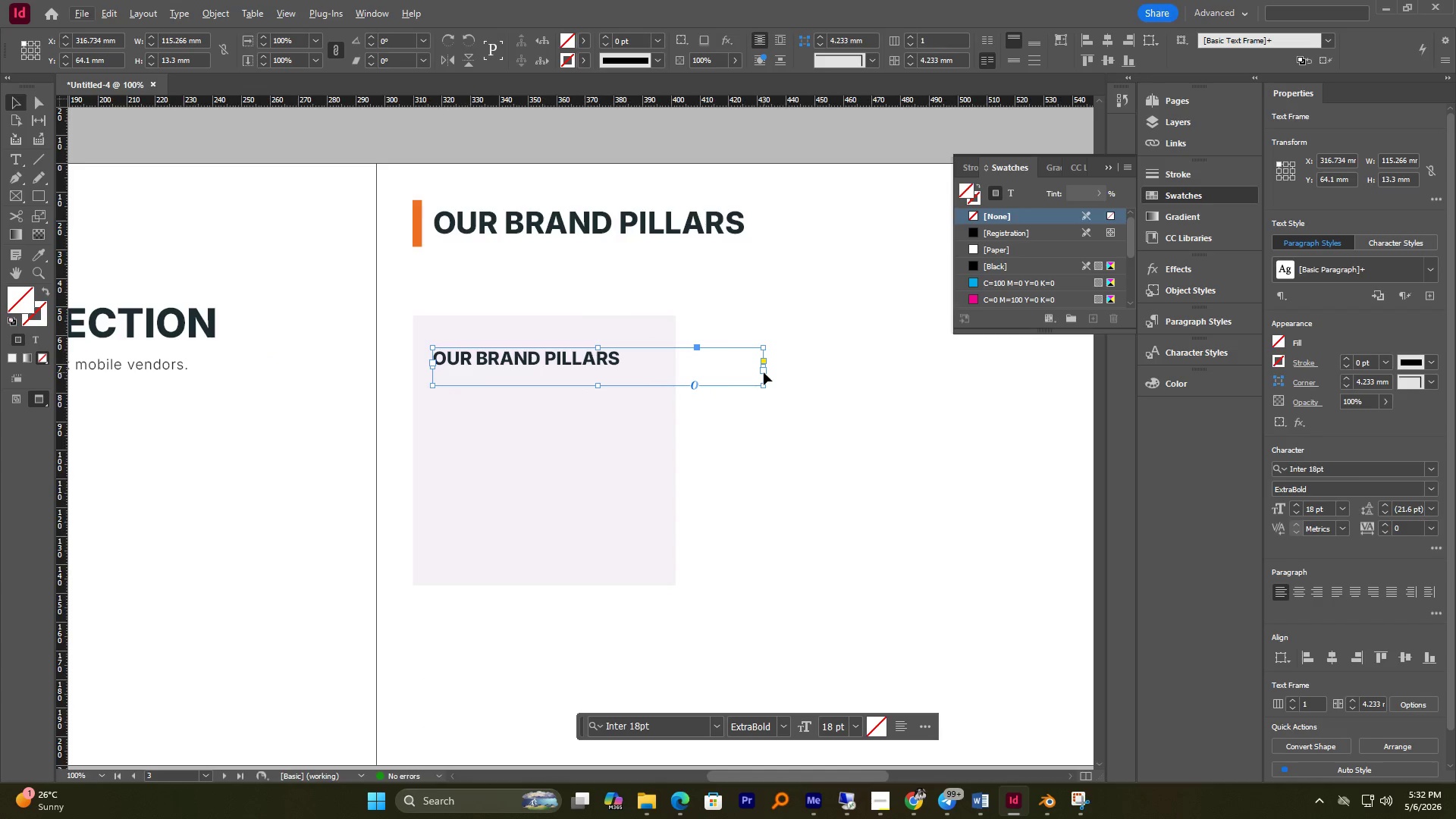 
left_click_drag(start_coordinate=[763, 386], to_coordinate=[630, 370])
 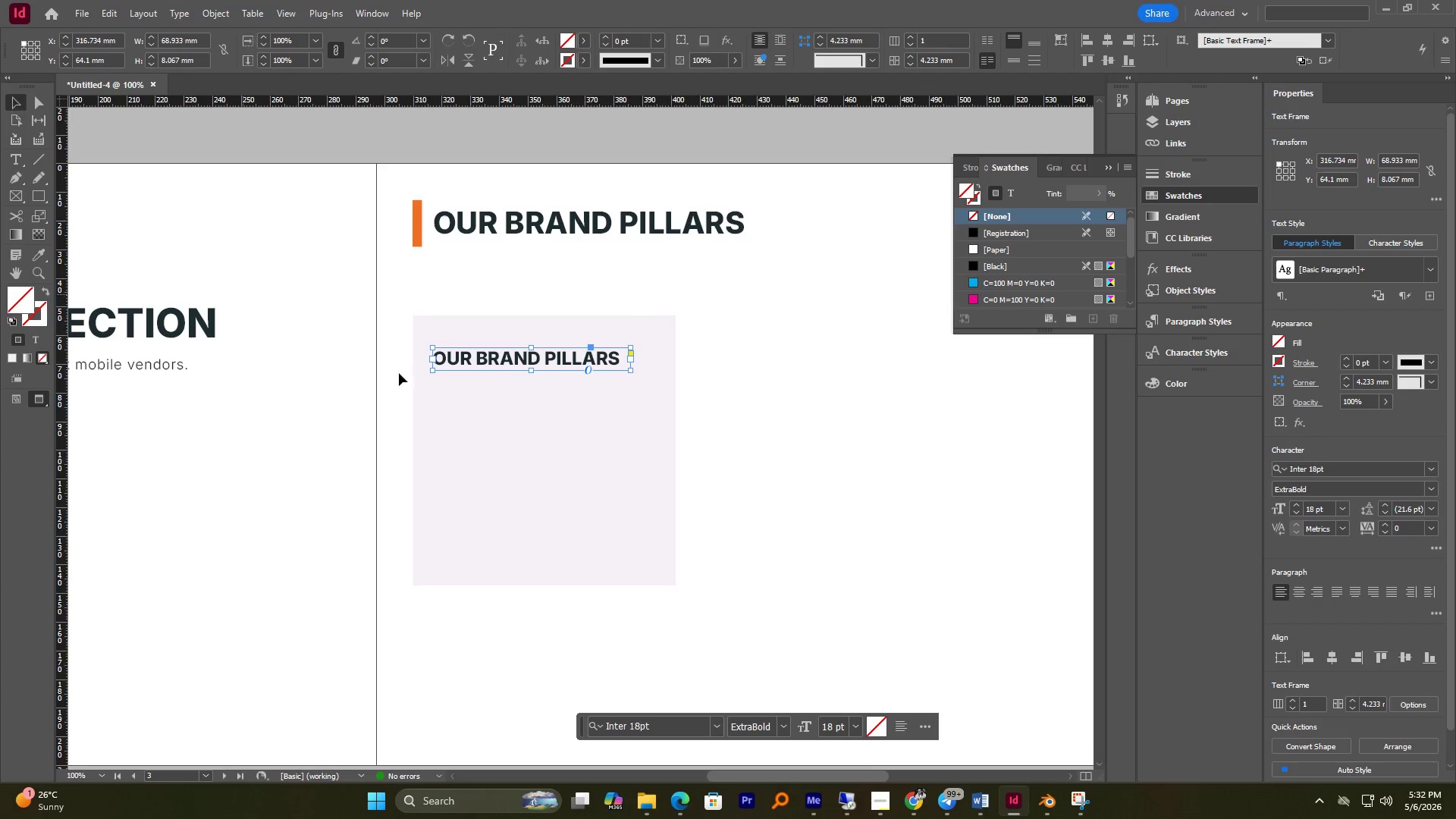 
left_click_drag(start_coordinate=[493, 362], to_coordinate=[492, 379])
 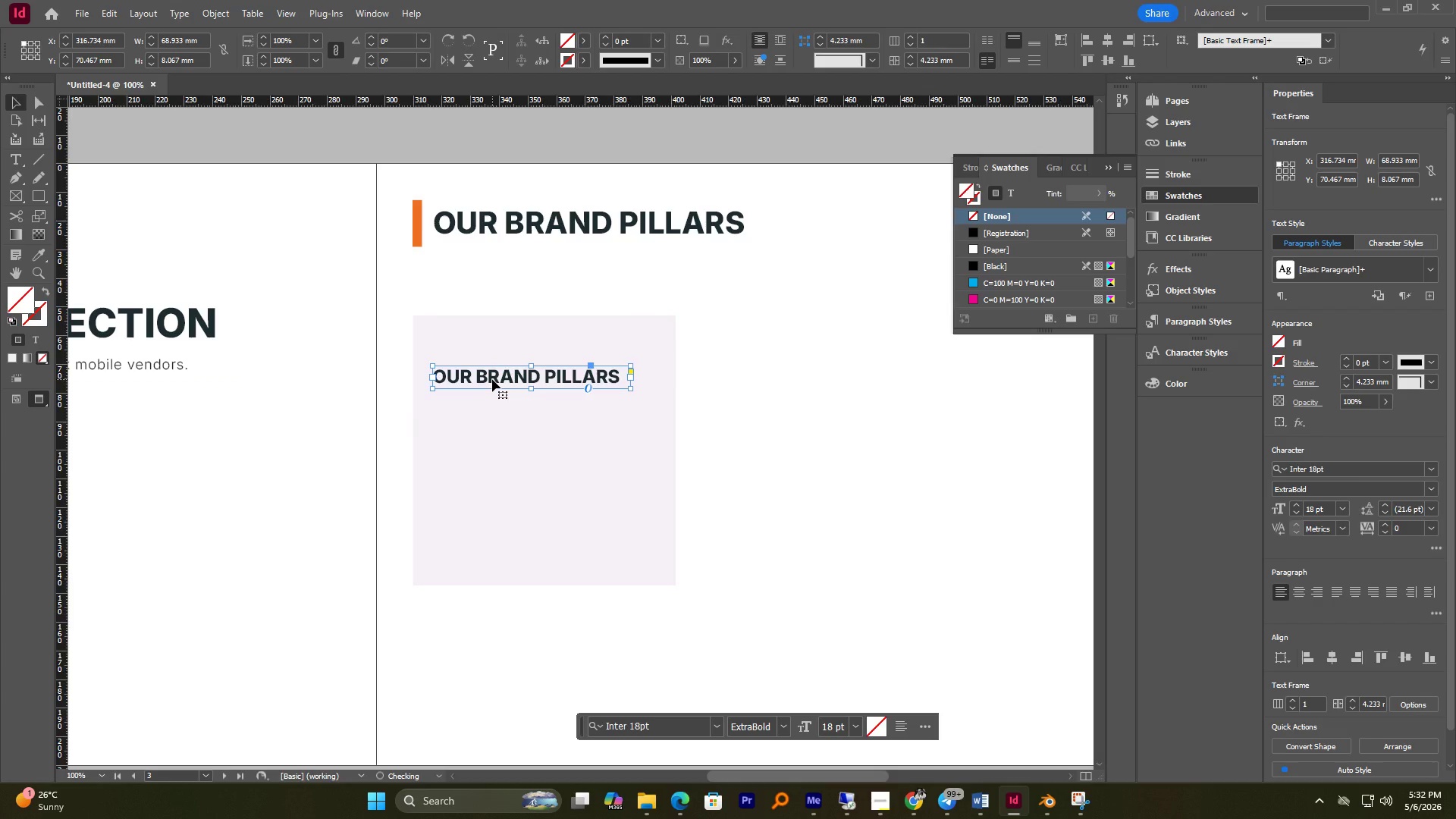 
hold_key(key=ShiftLeft, duration=2.98)
 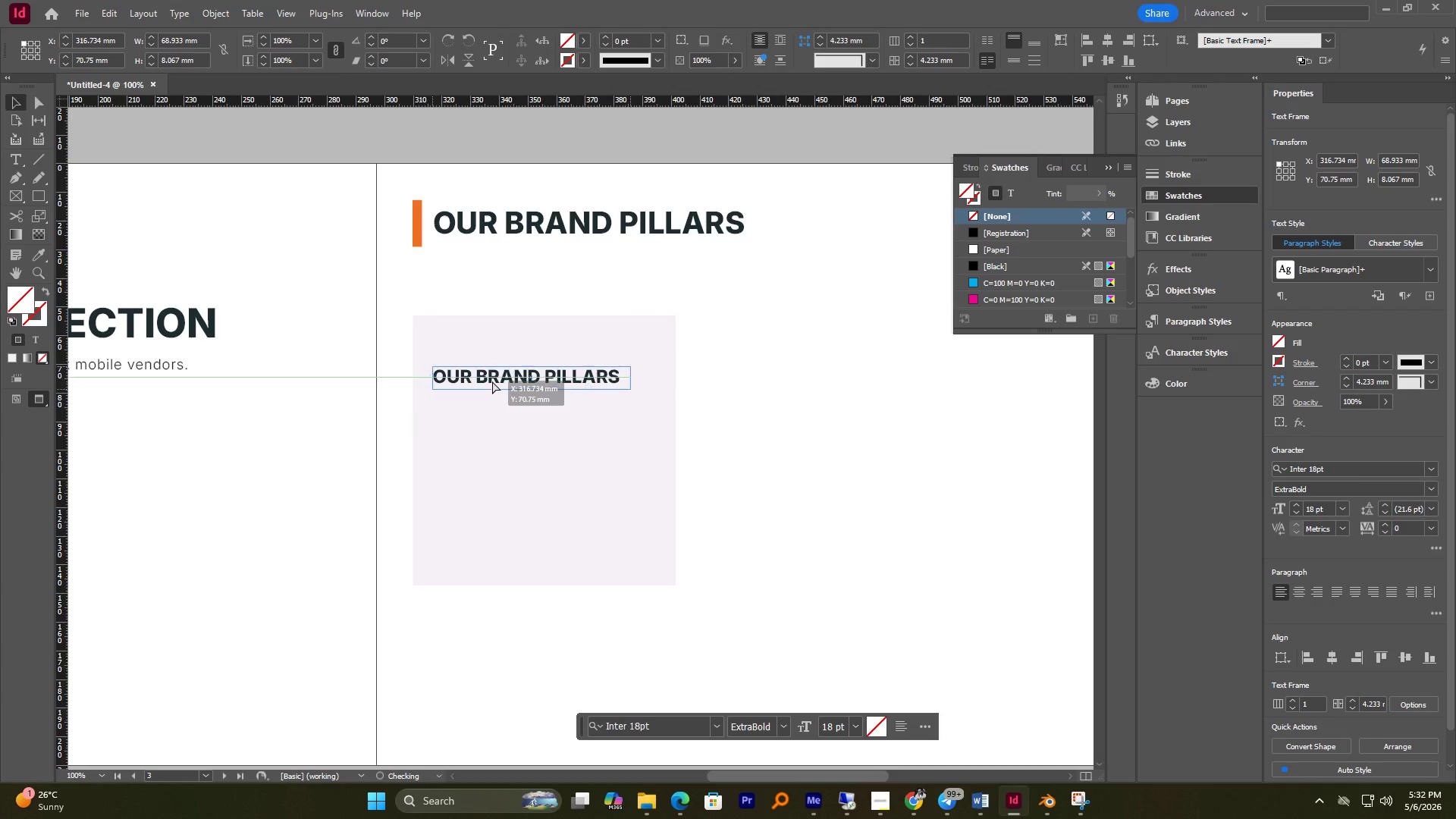 
hold_key(key=ShiftLeft, duration=0.72)
 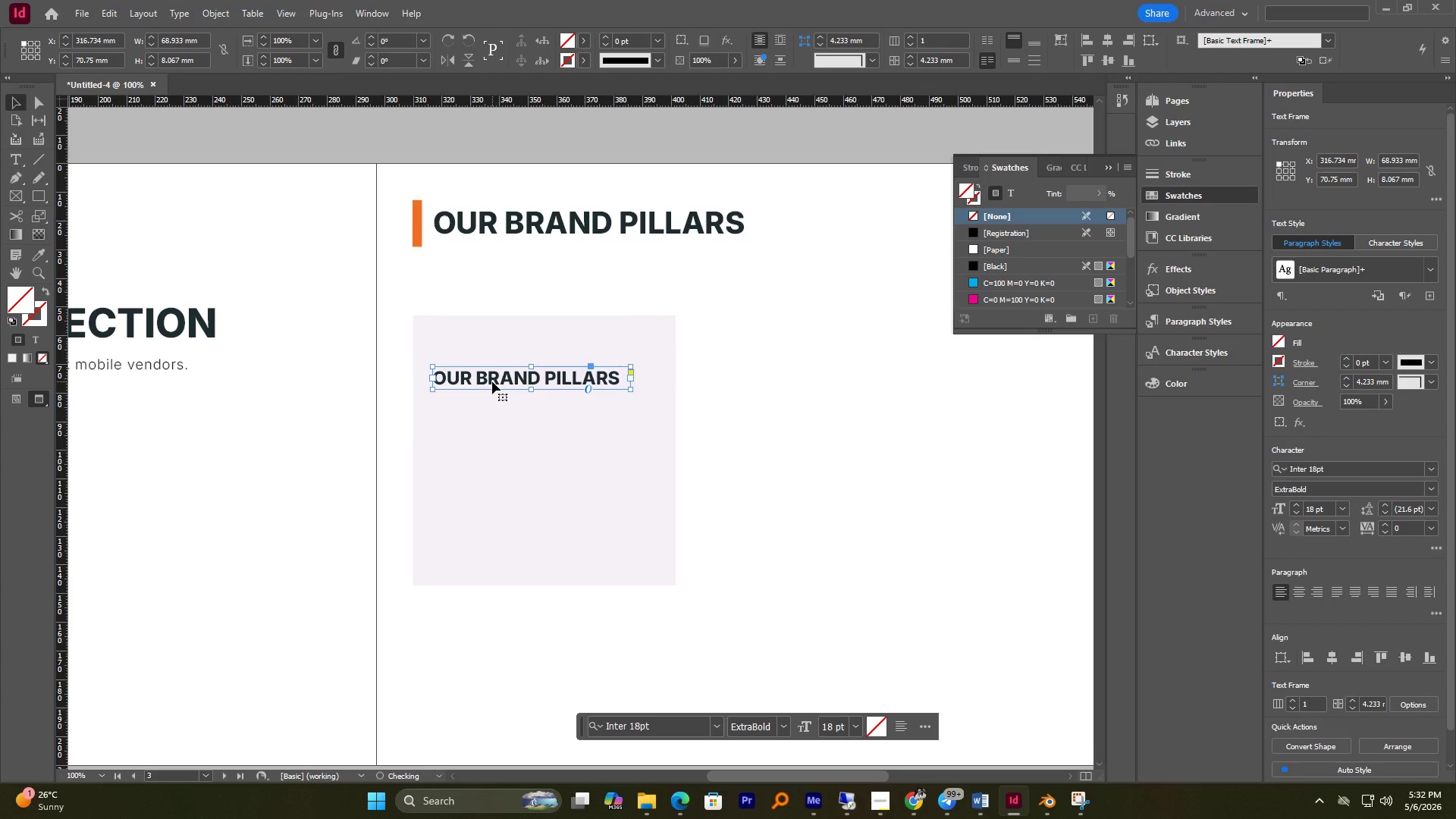 
hold_key(key=ShiftLeft, duration=0.95)
 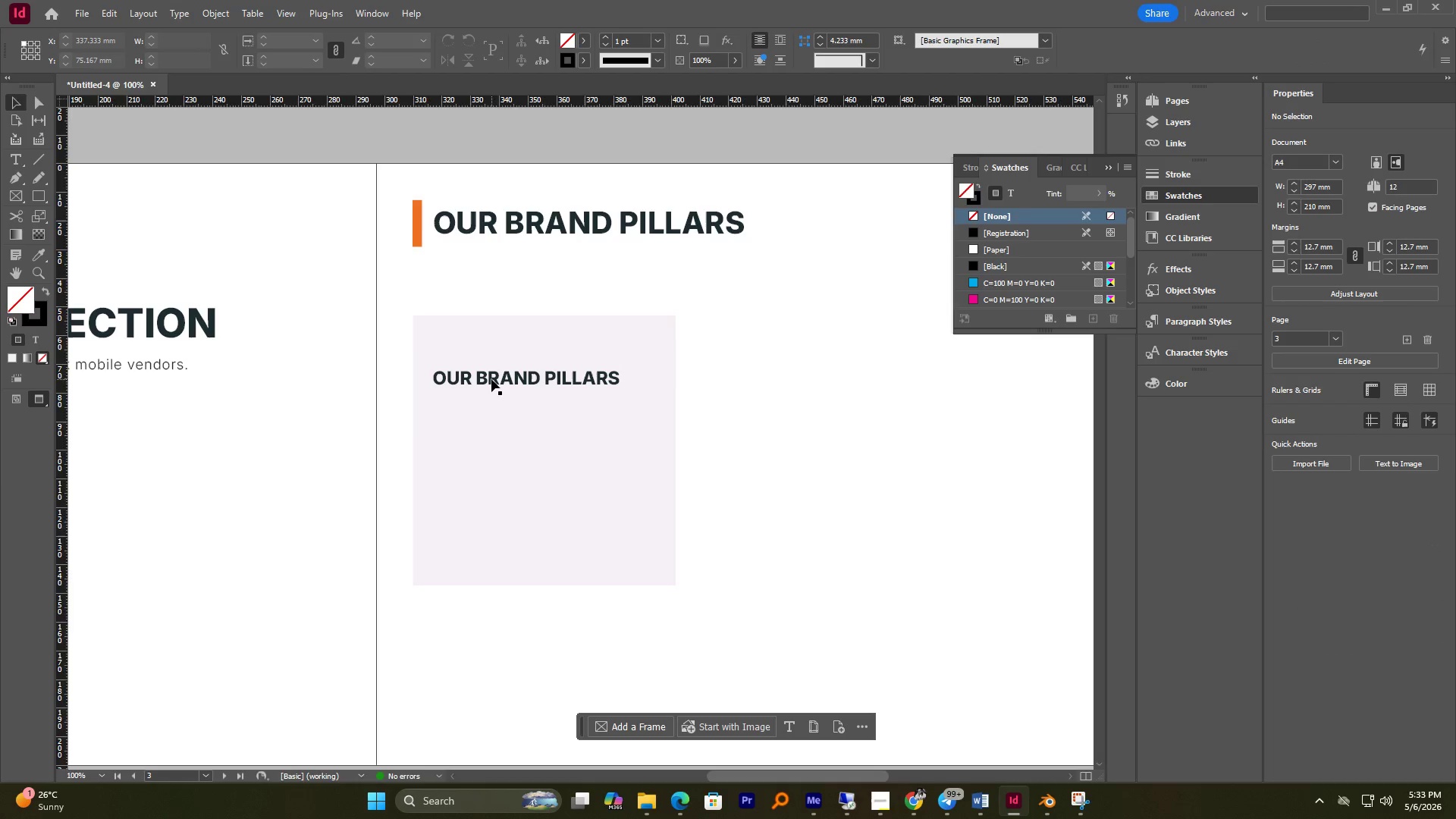 
left_click([491, 379])
 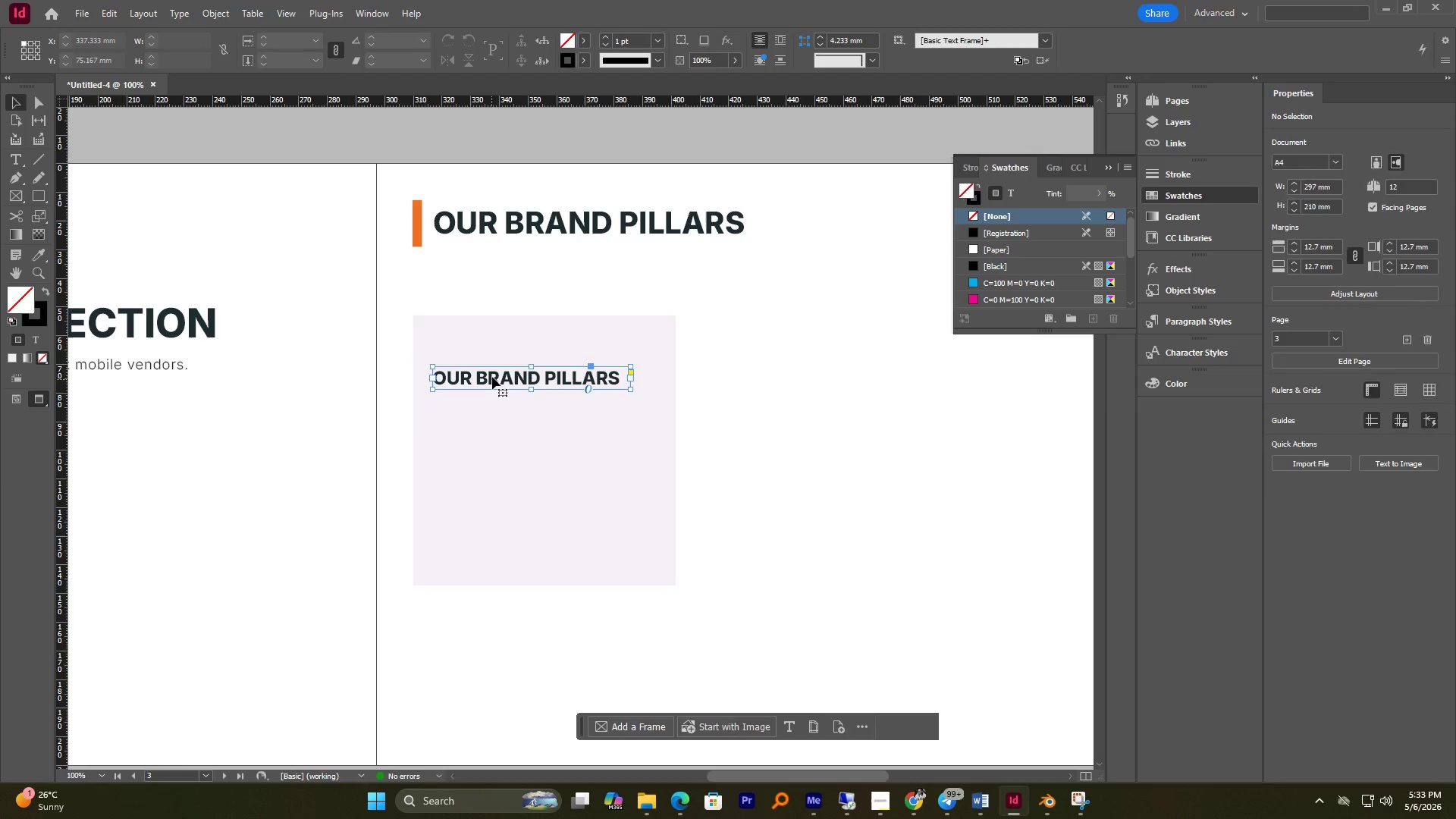 
left_click_drag(start_coordinate=[493, 376], to_coordinate=[493, 381])
 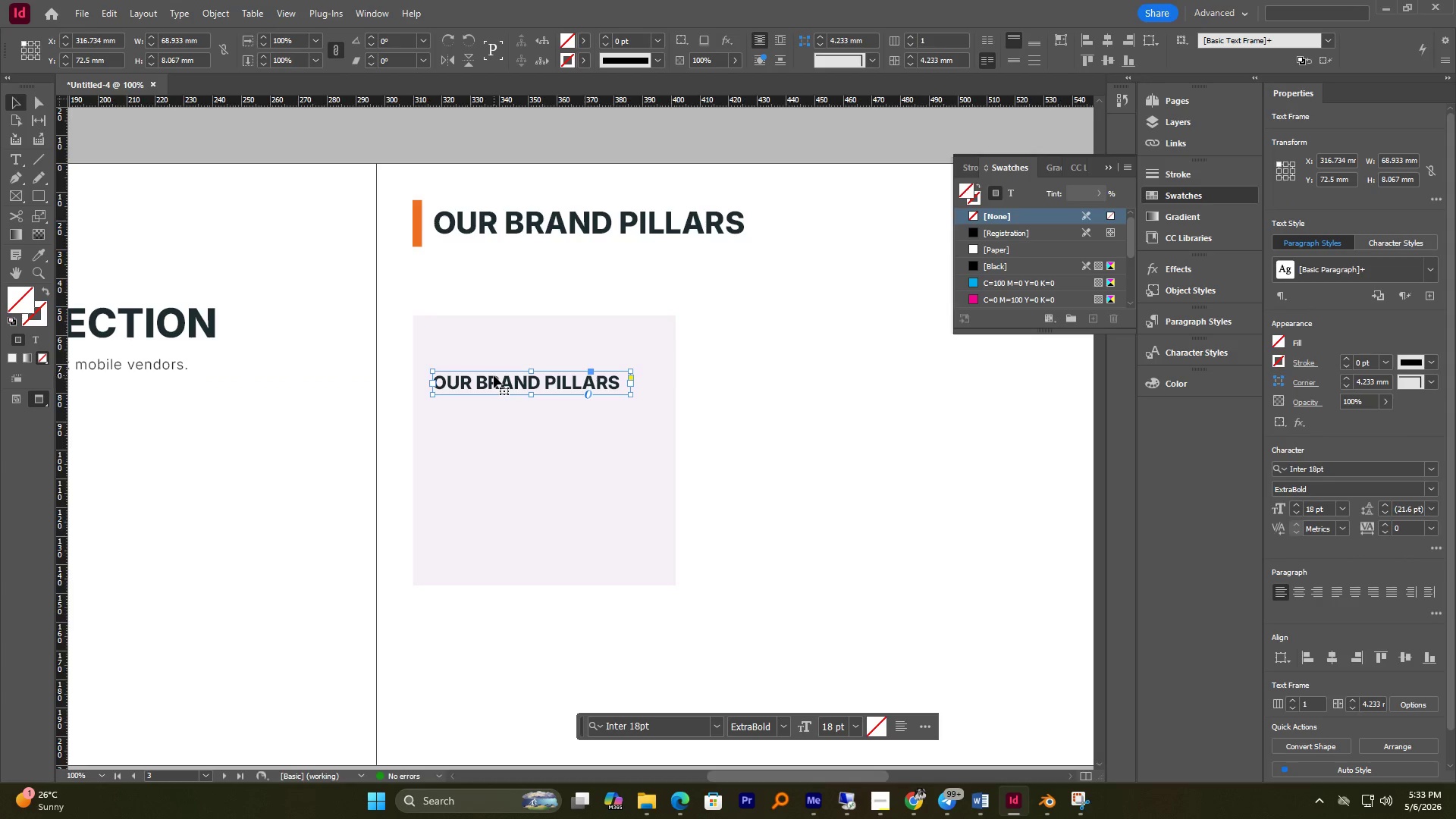 
scroll: coordinate [494, 375], scroll_direction: down, amount: 2.0
 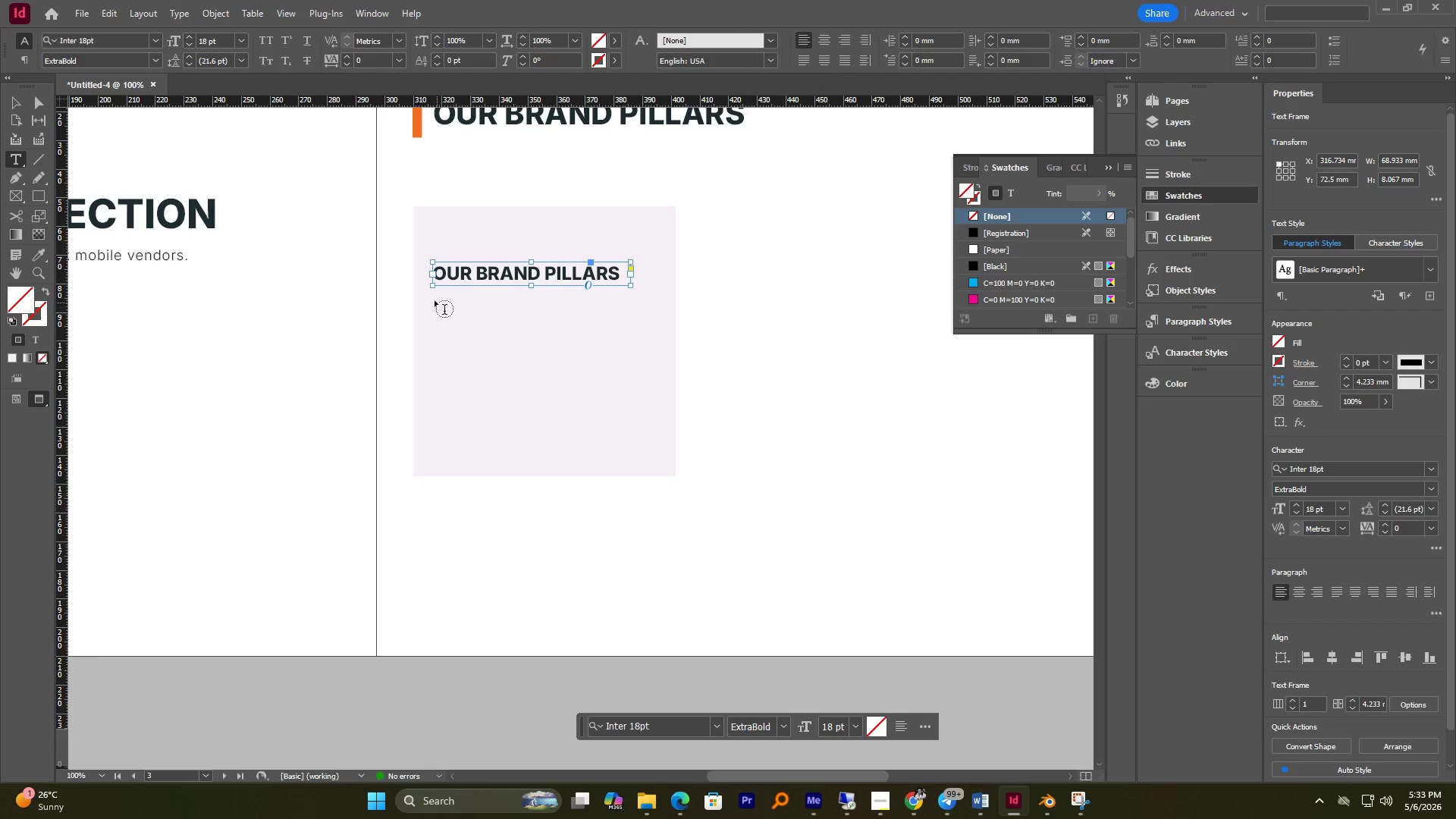 
left_click_drag(start_coordinate=[435, 294], to_coordinate=[648, 457])
 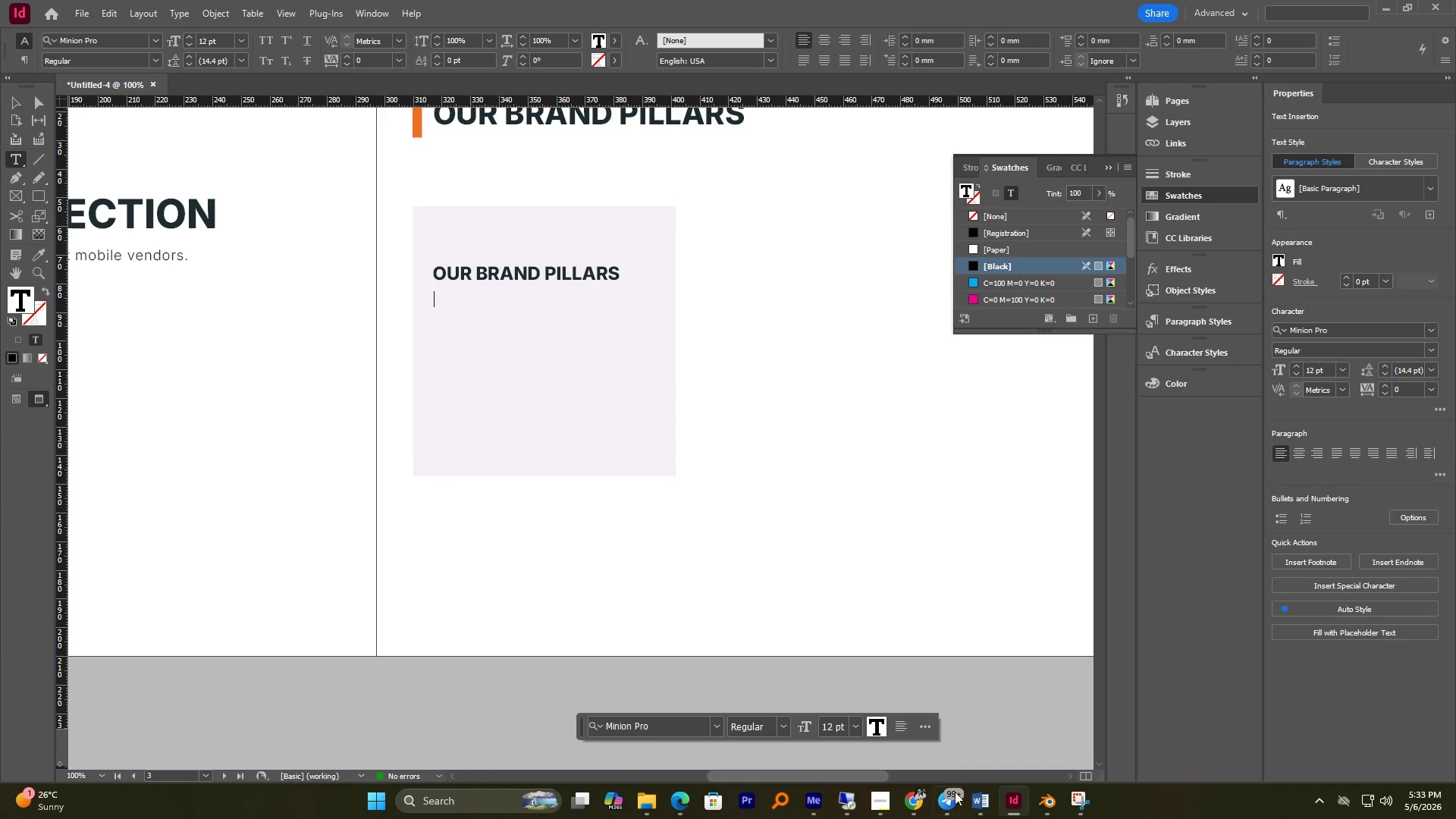 
left_click([984, 803])
 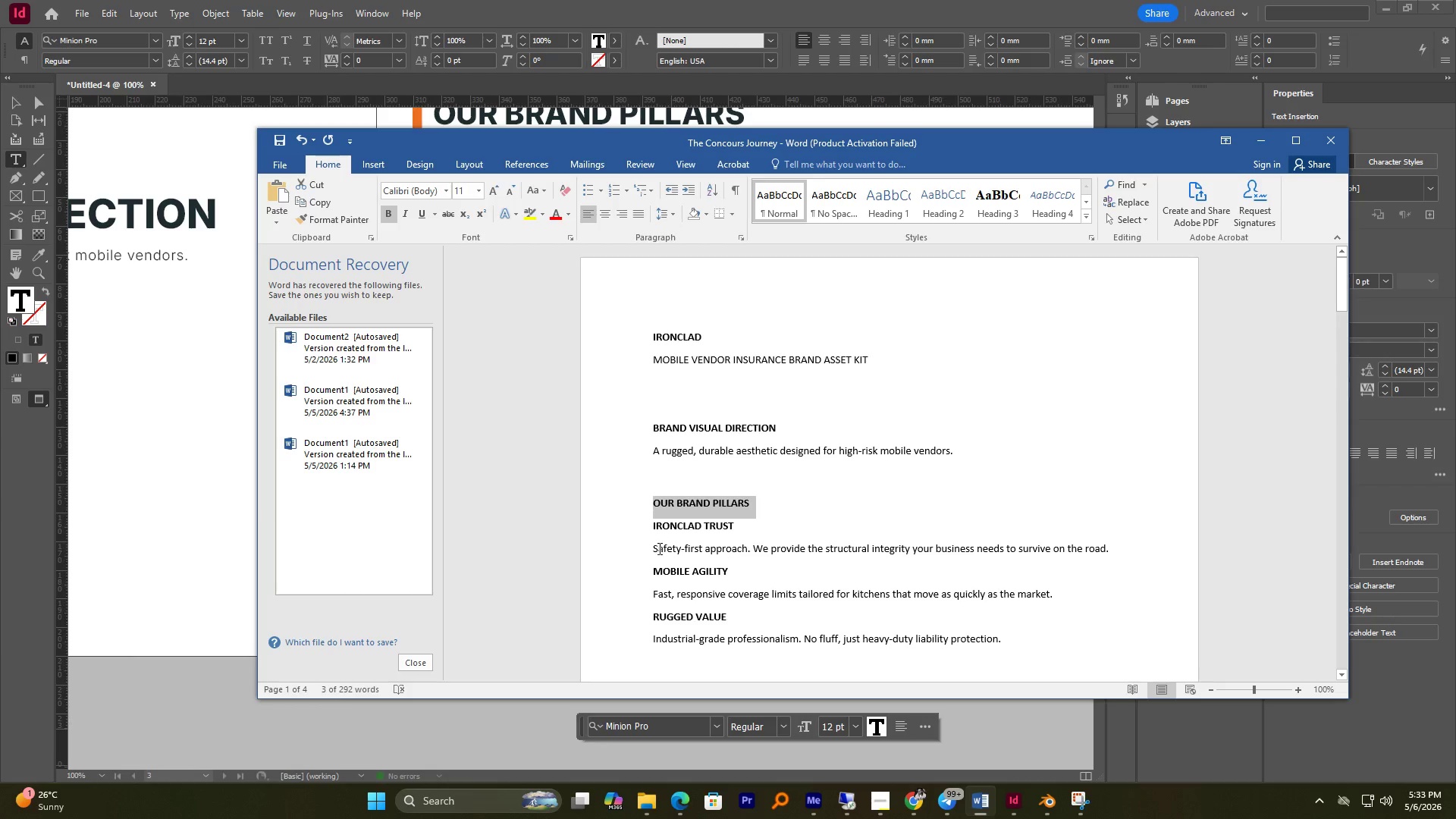 
left_click_drag(start_coordinate=[652, 551], to_coordinate=[1113, 554])
 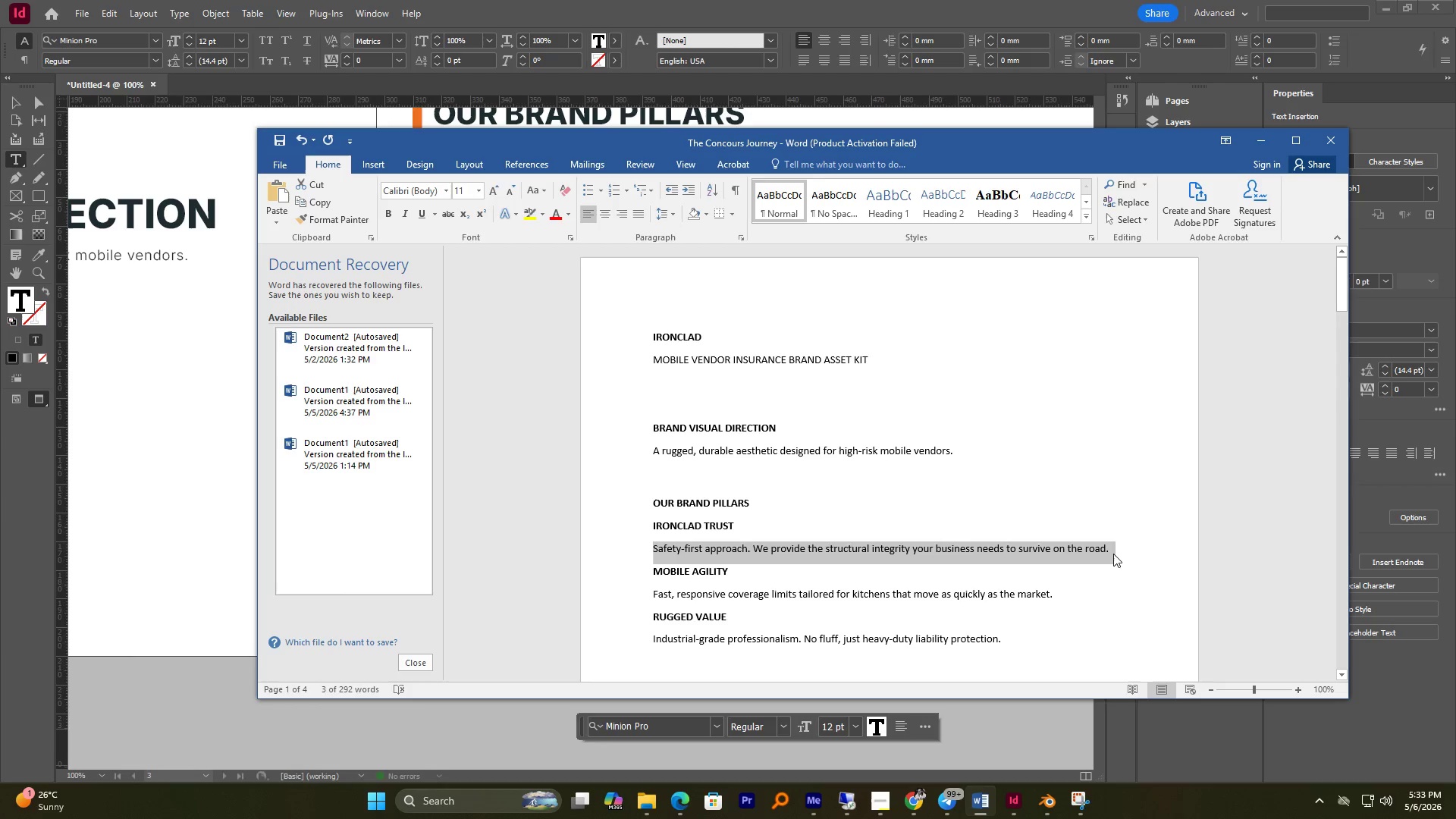 
key(Control+C)
 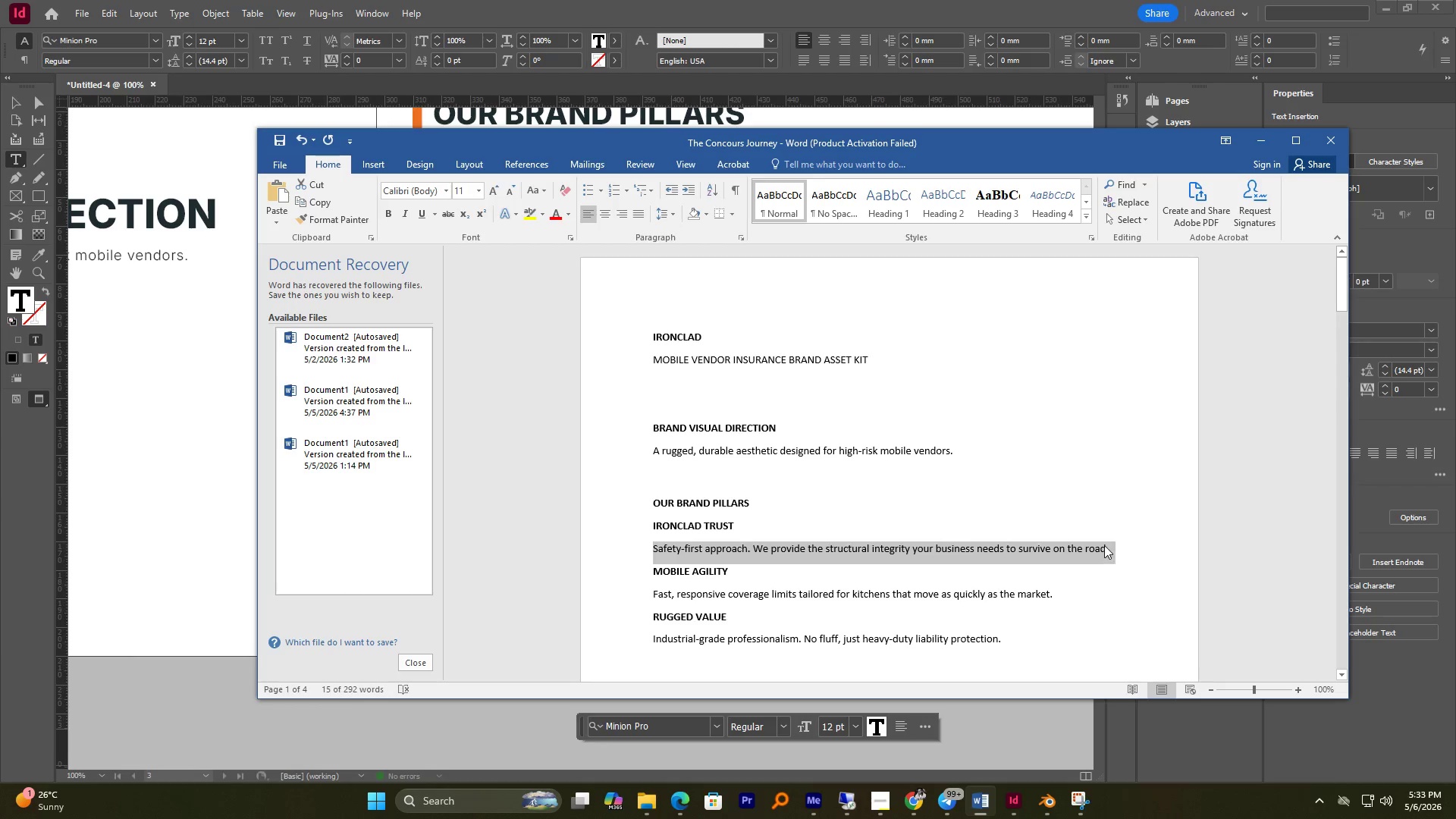 
key(Control+C)
 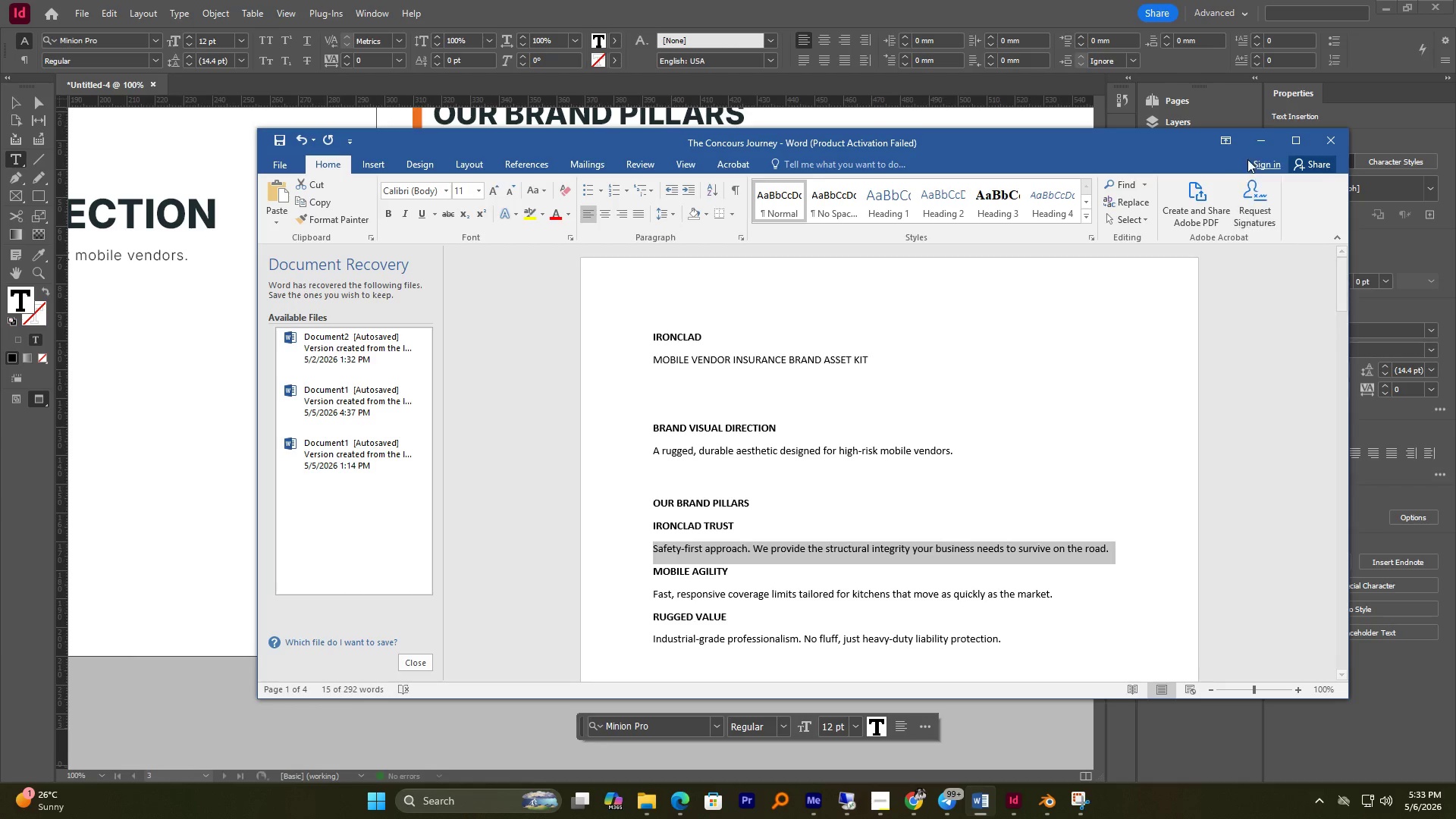 
left_click([1255, 130])
 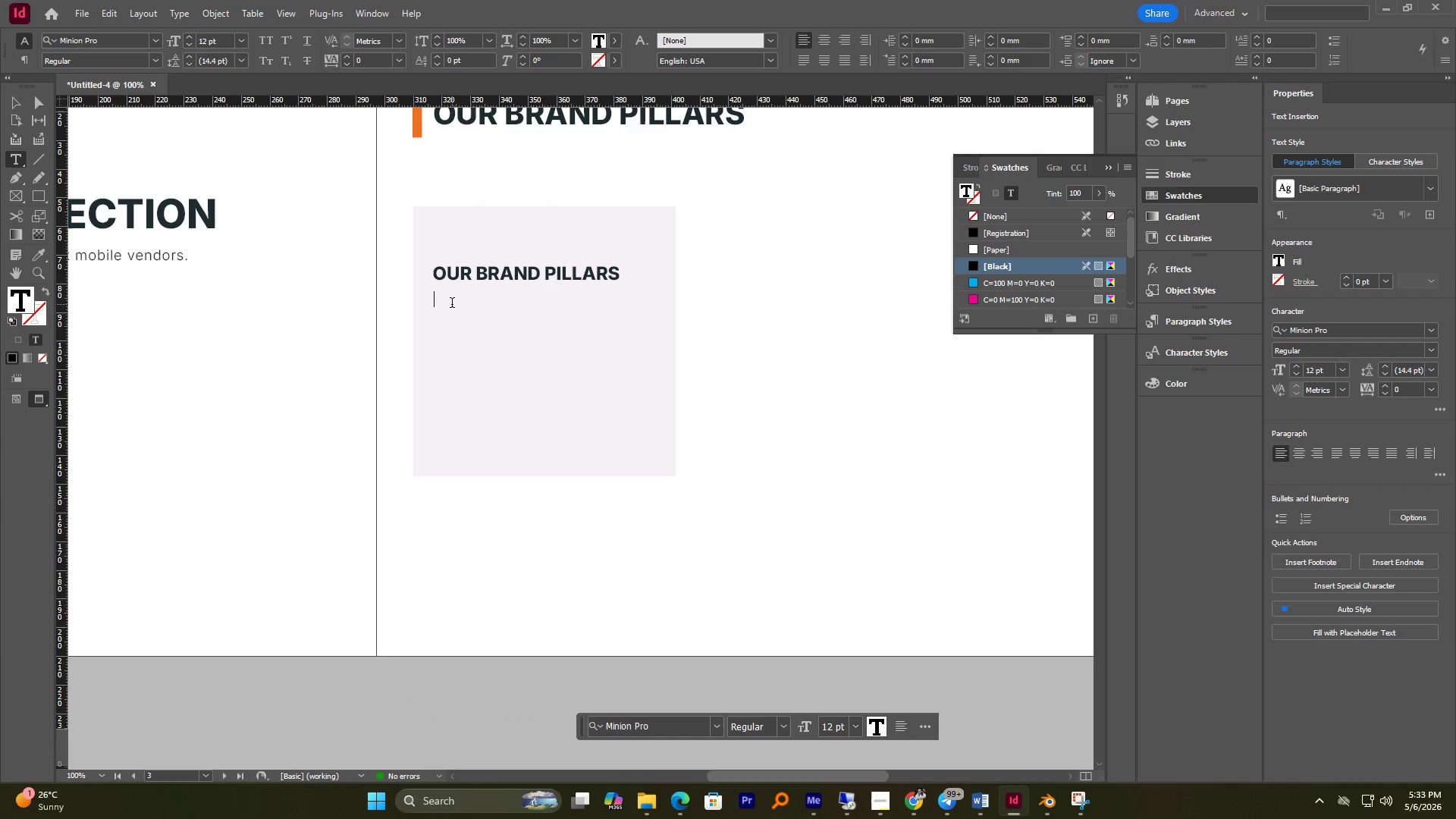 
key(Control+V)
 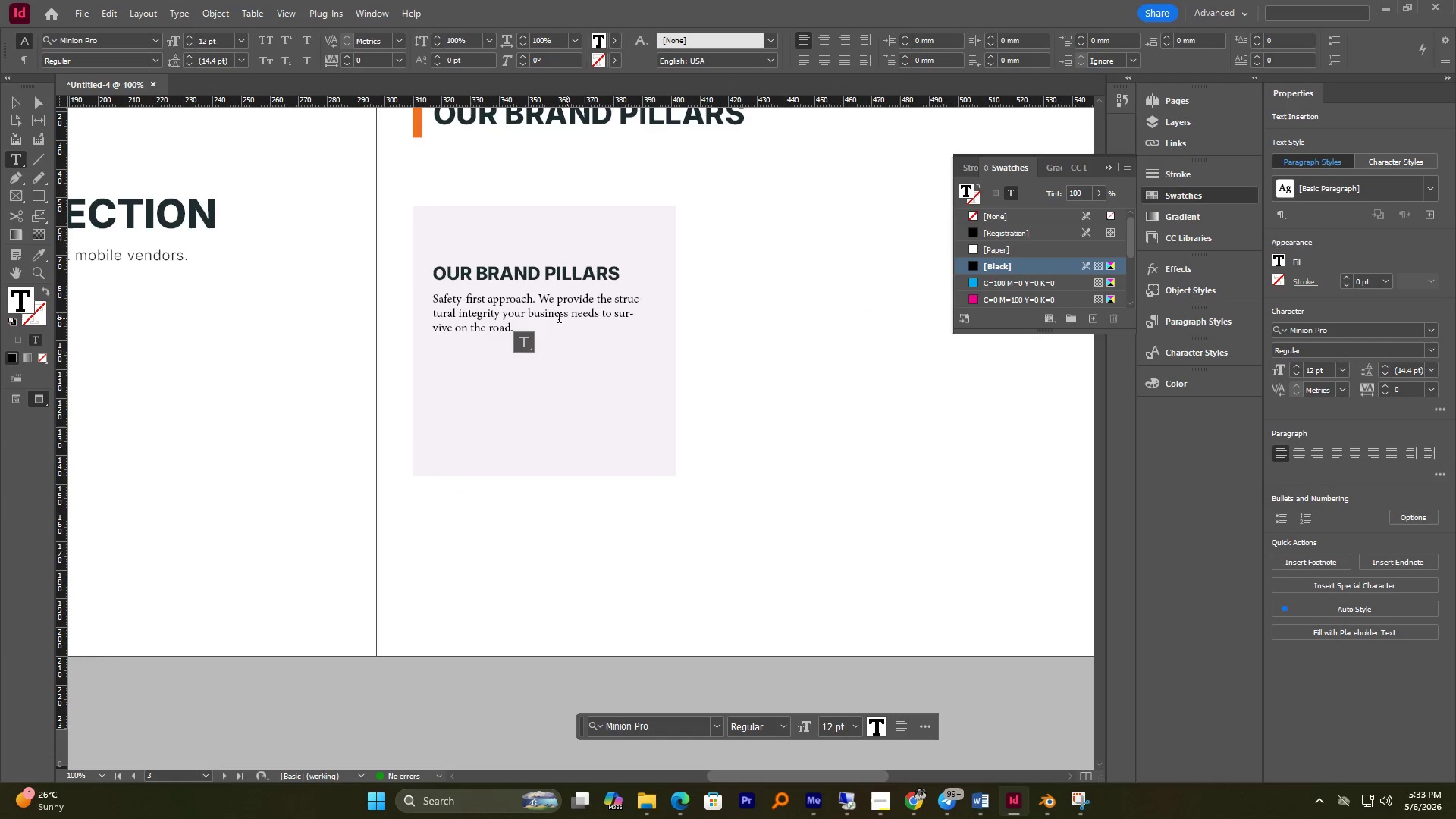 
key(Control+A)
 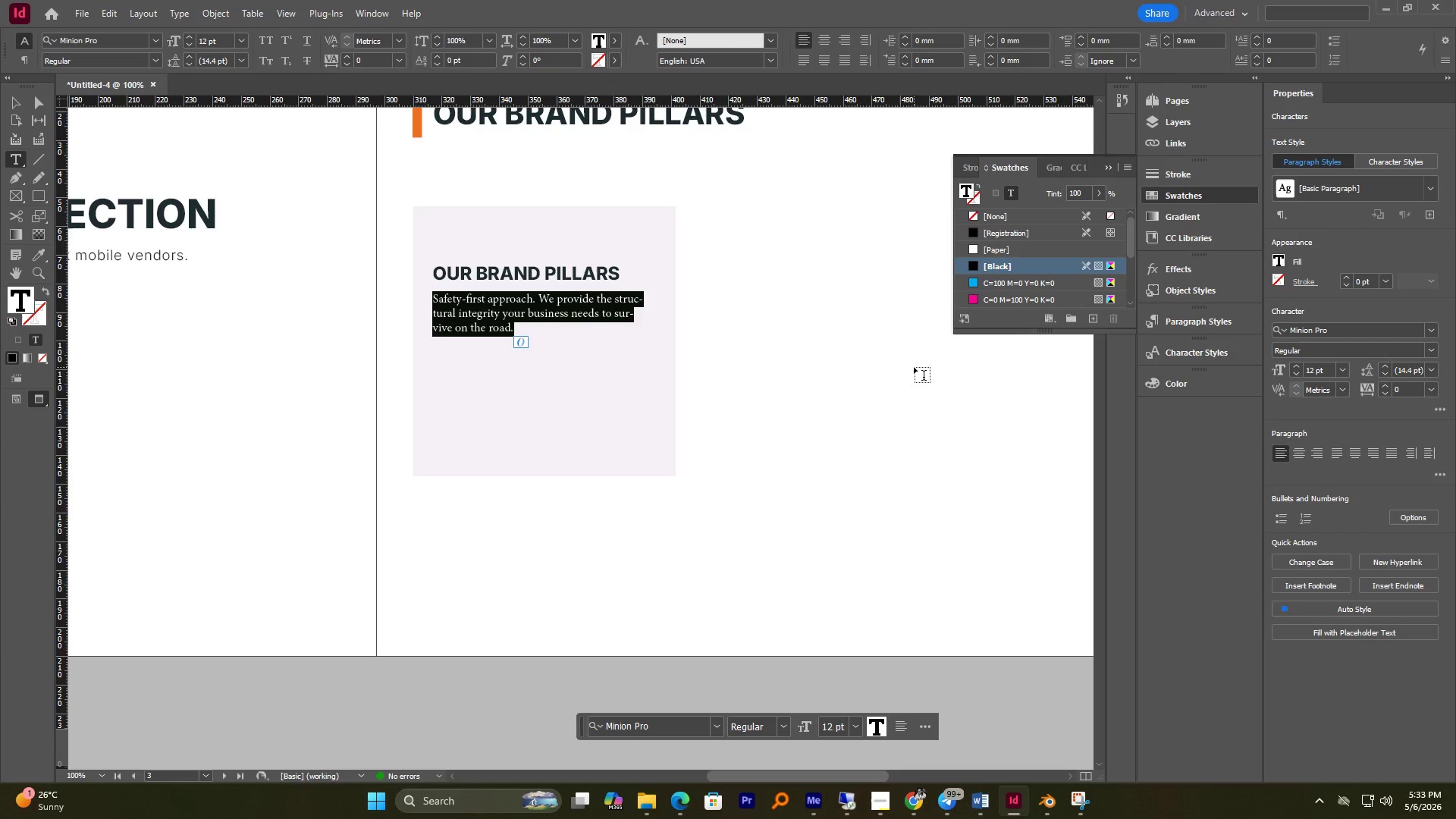 
left_click([1339, 328])
 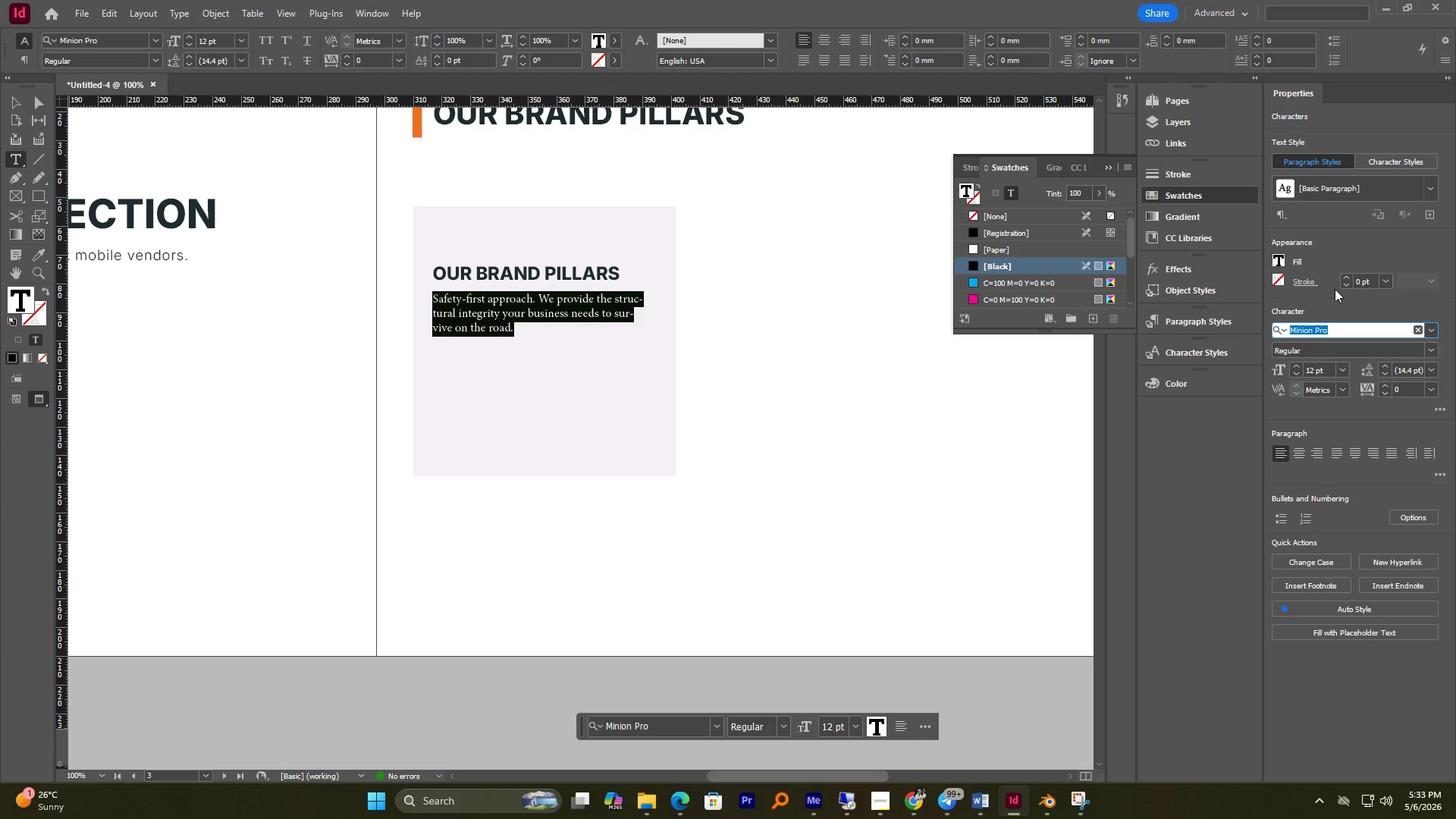 
type(INTER)
 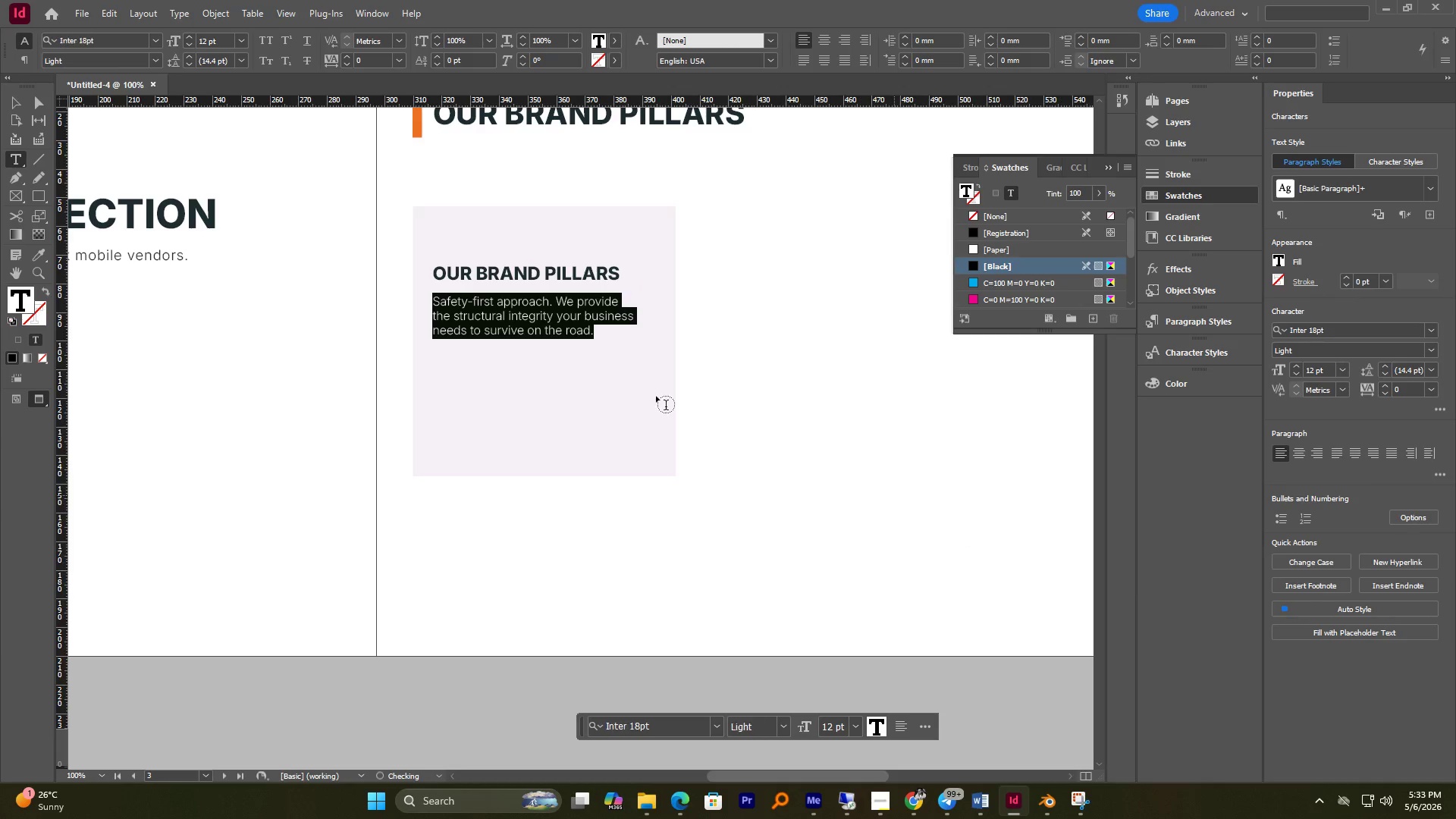 
left_click([16, 105])
 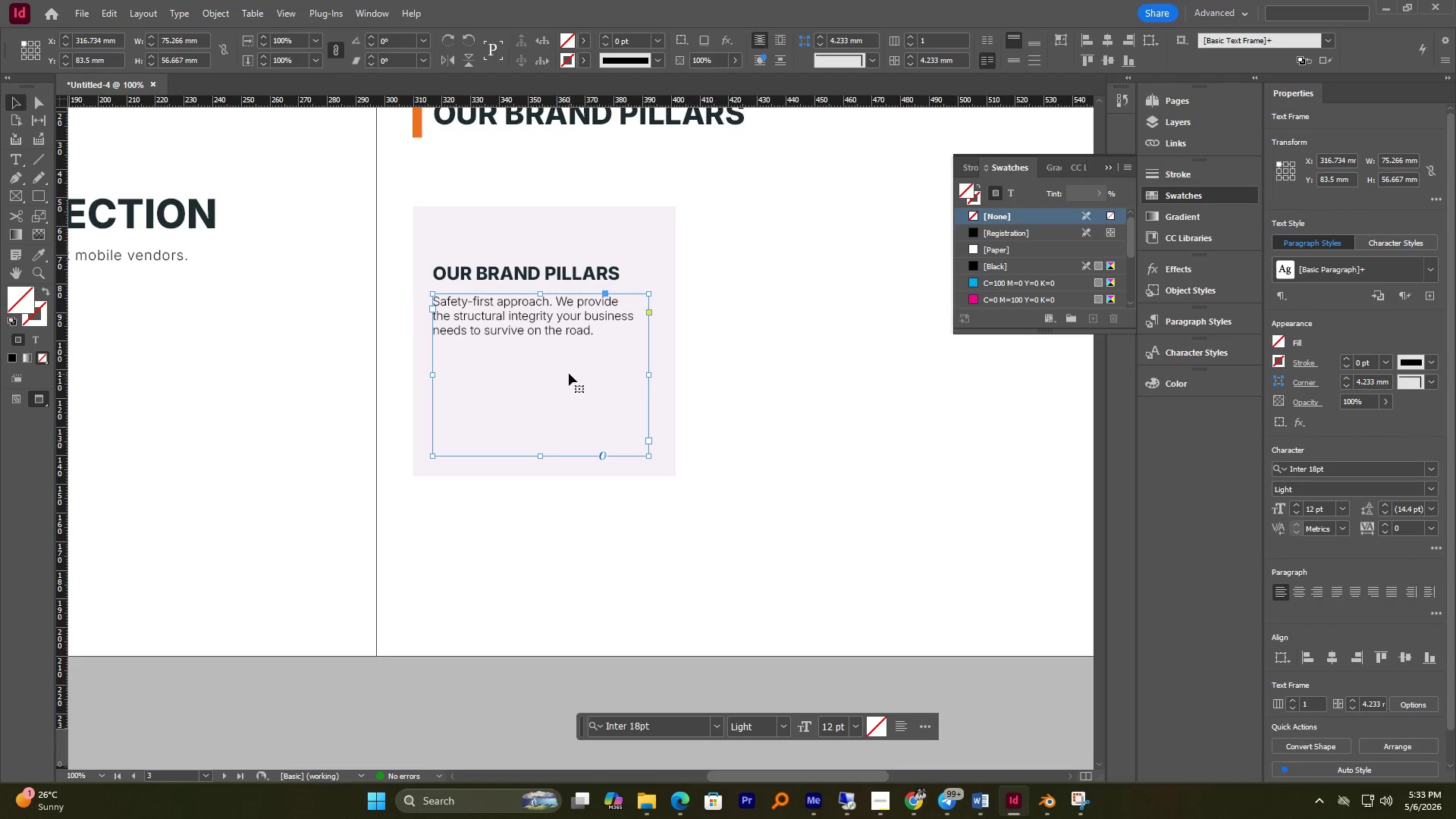 
left_click([776, 391])
 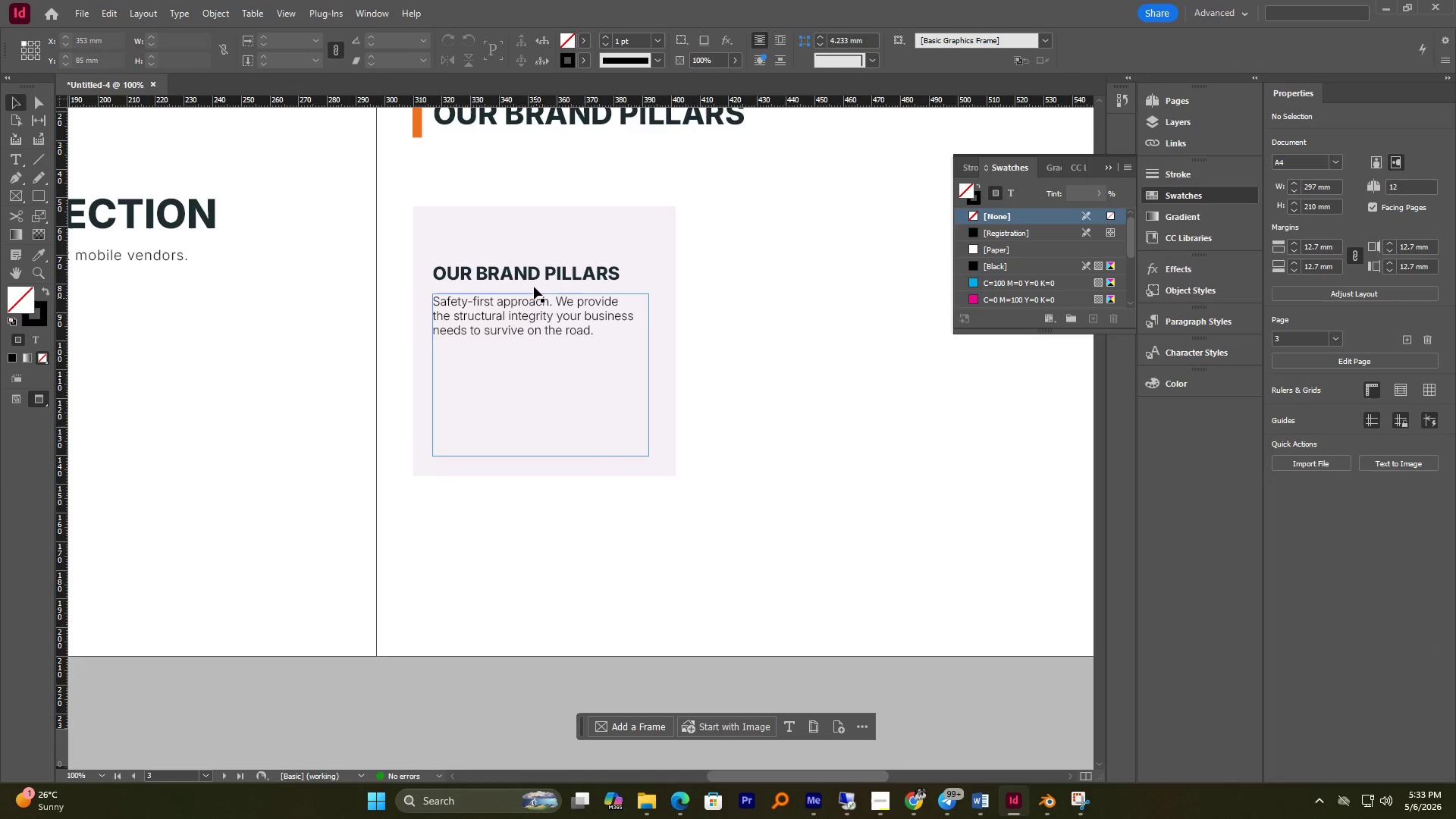 
left_click([534, 271])
 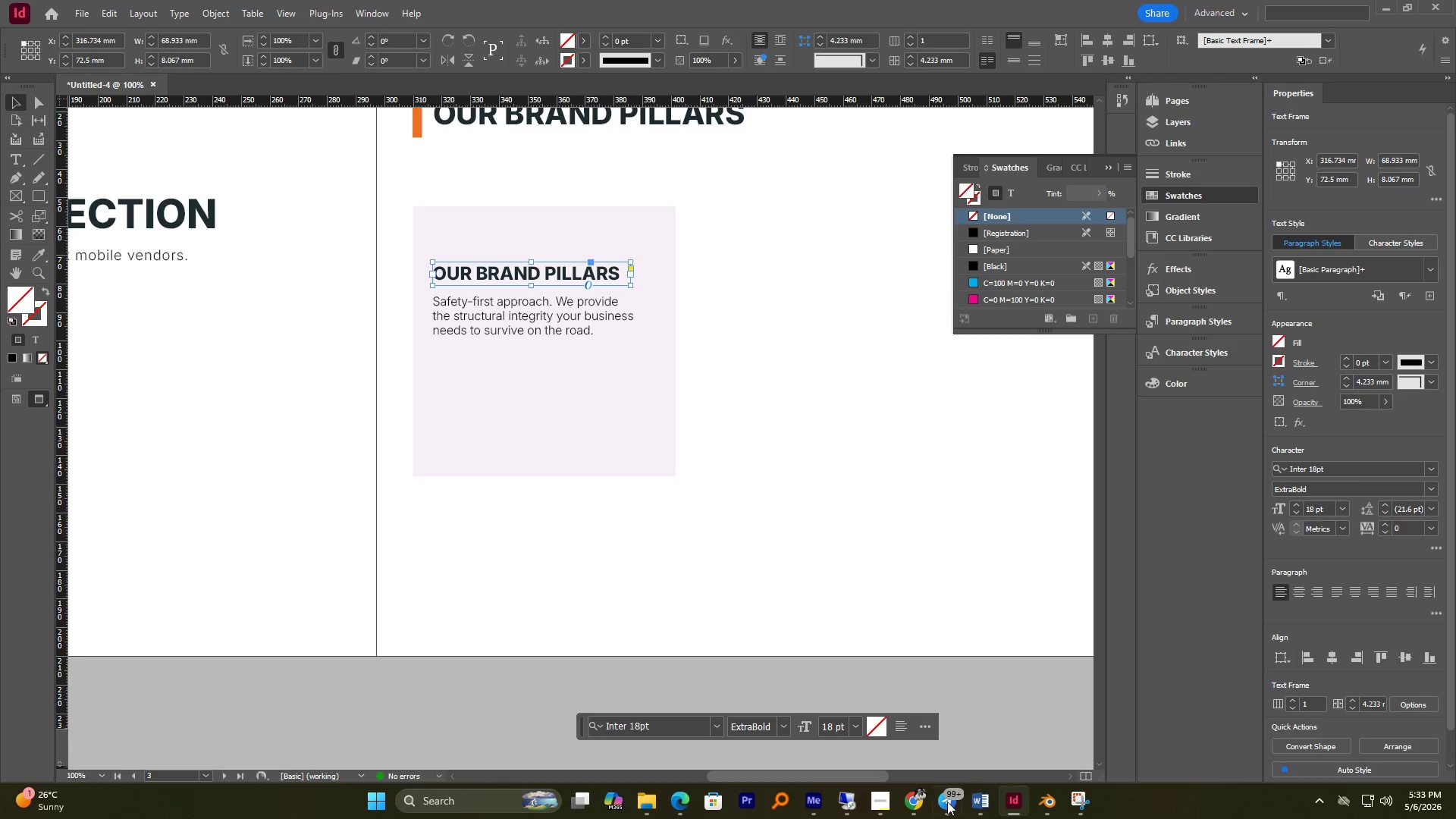 
left_click([971, 802])
 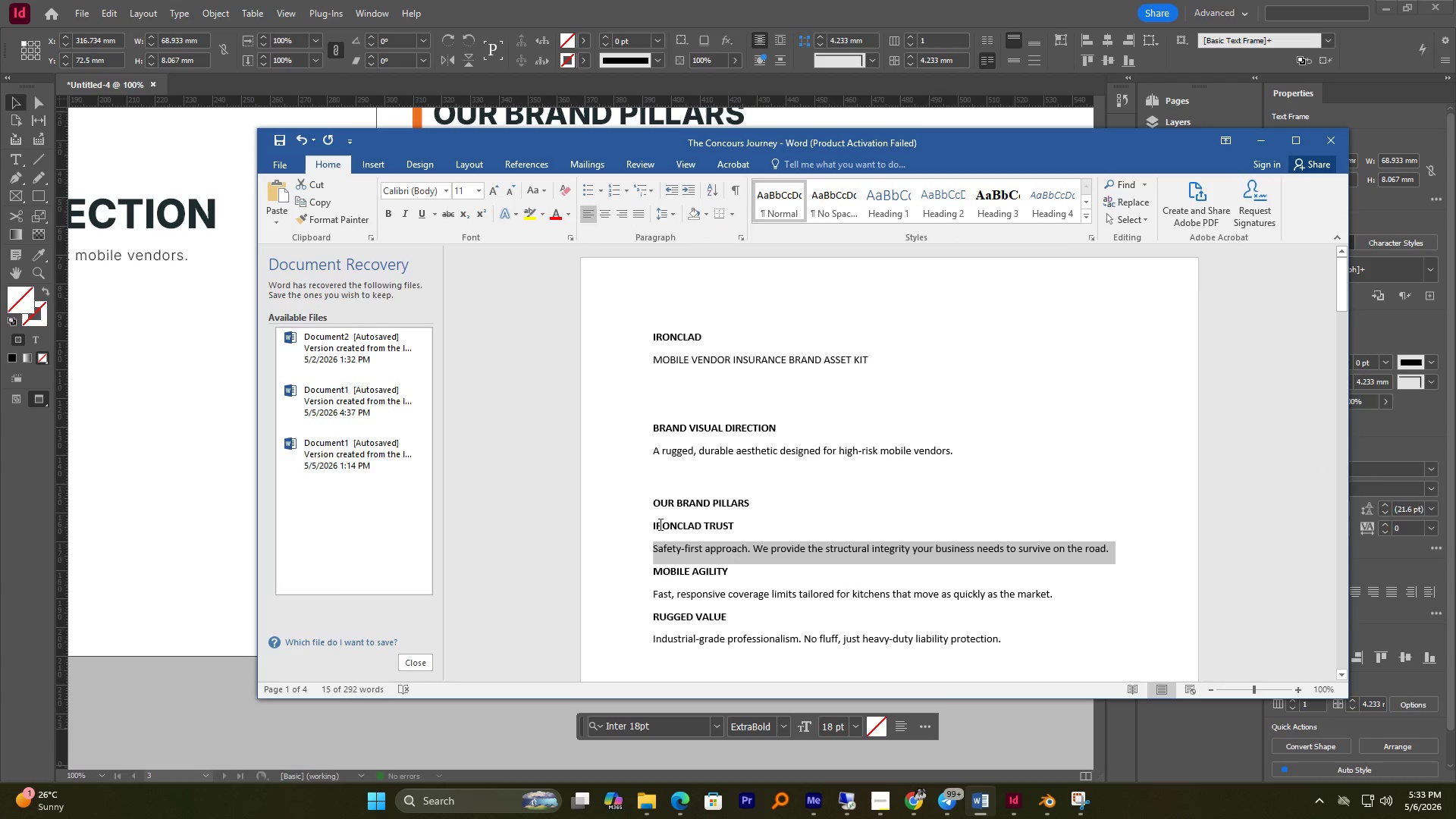 
left_click_drag(start_coordinate=[655, 526], to_coordinate=[789, 524])
 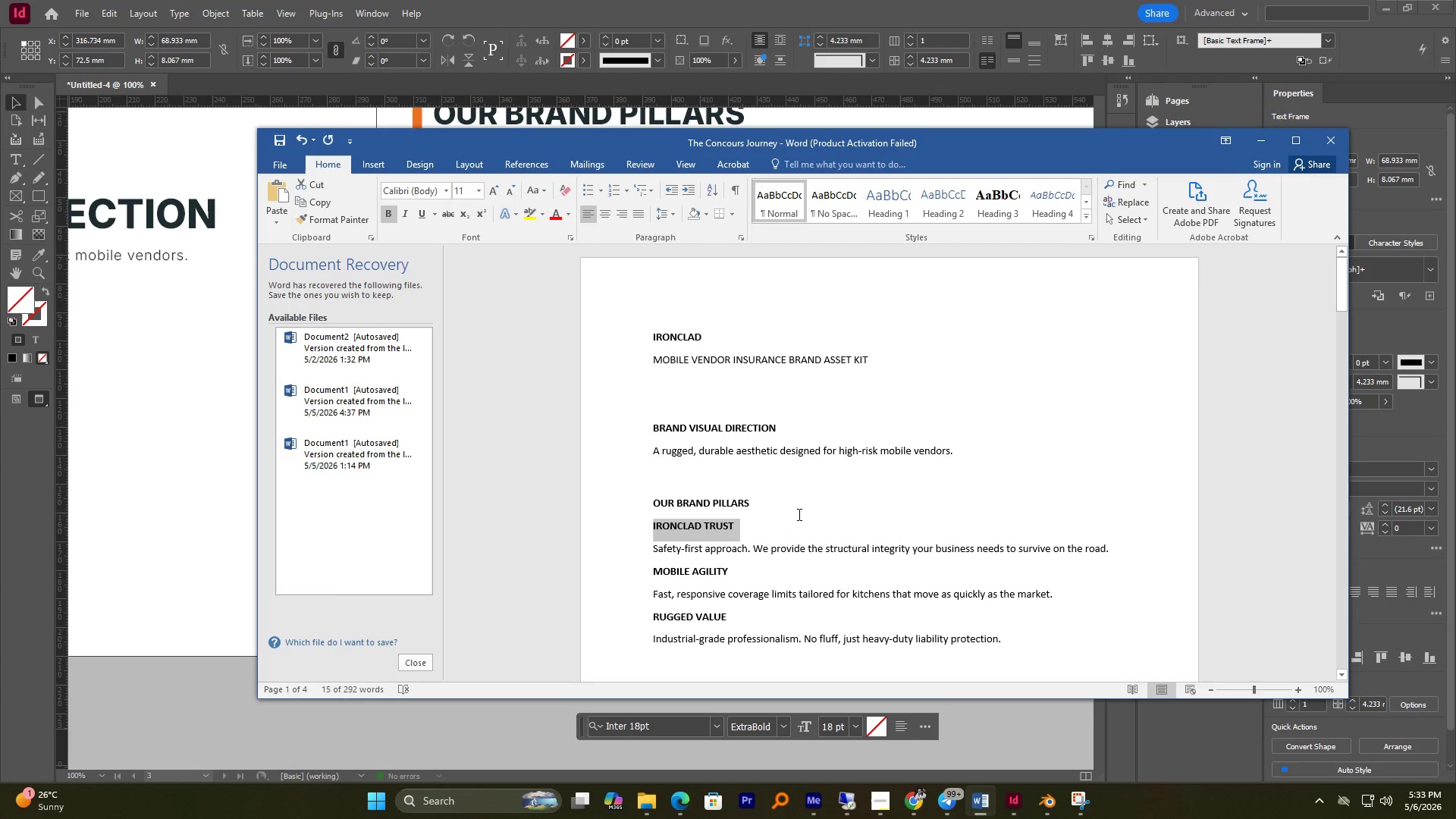 
key(Control+C)
 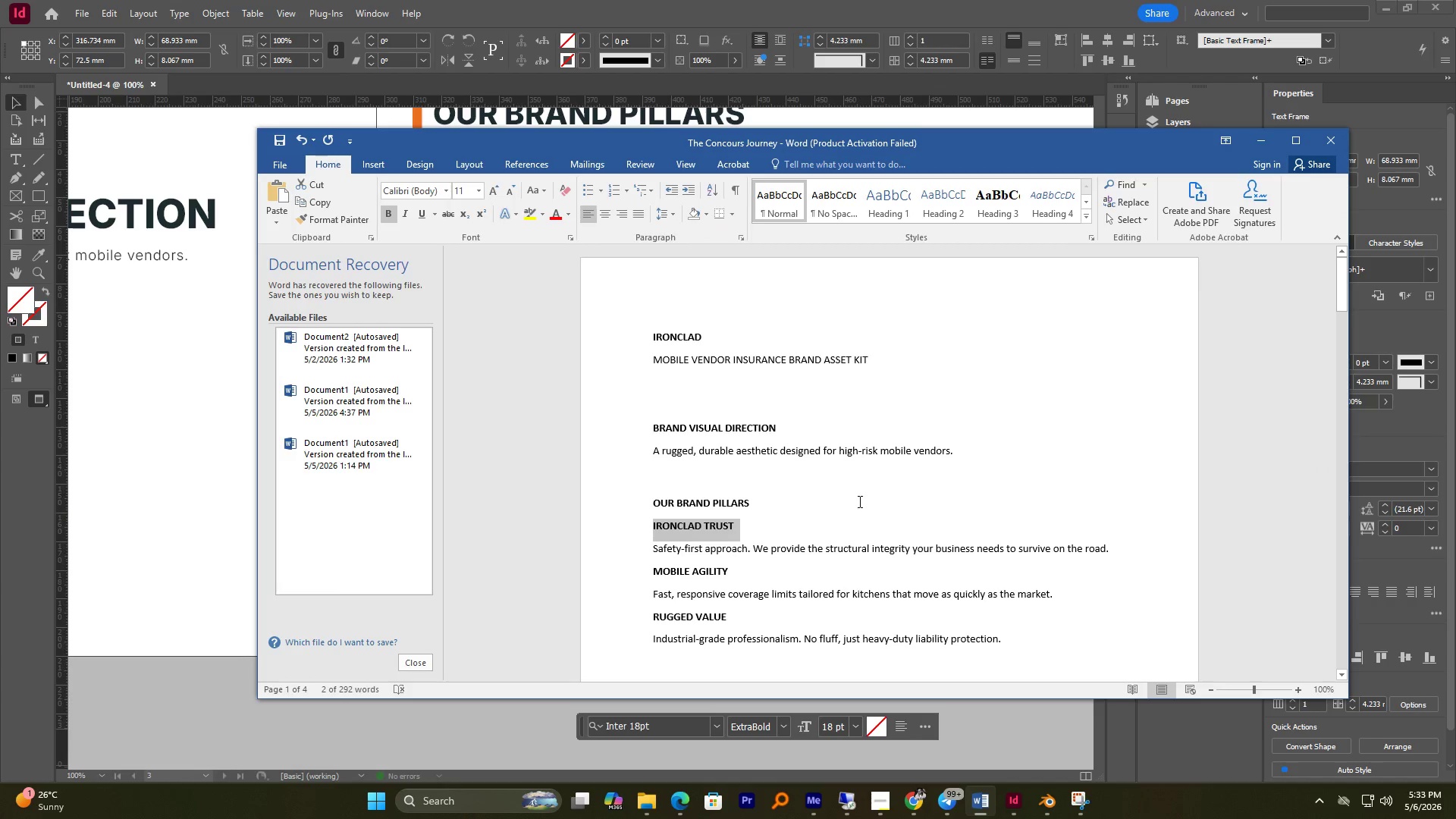 
key(Control+C)
 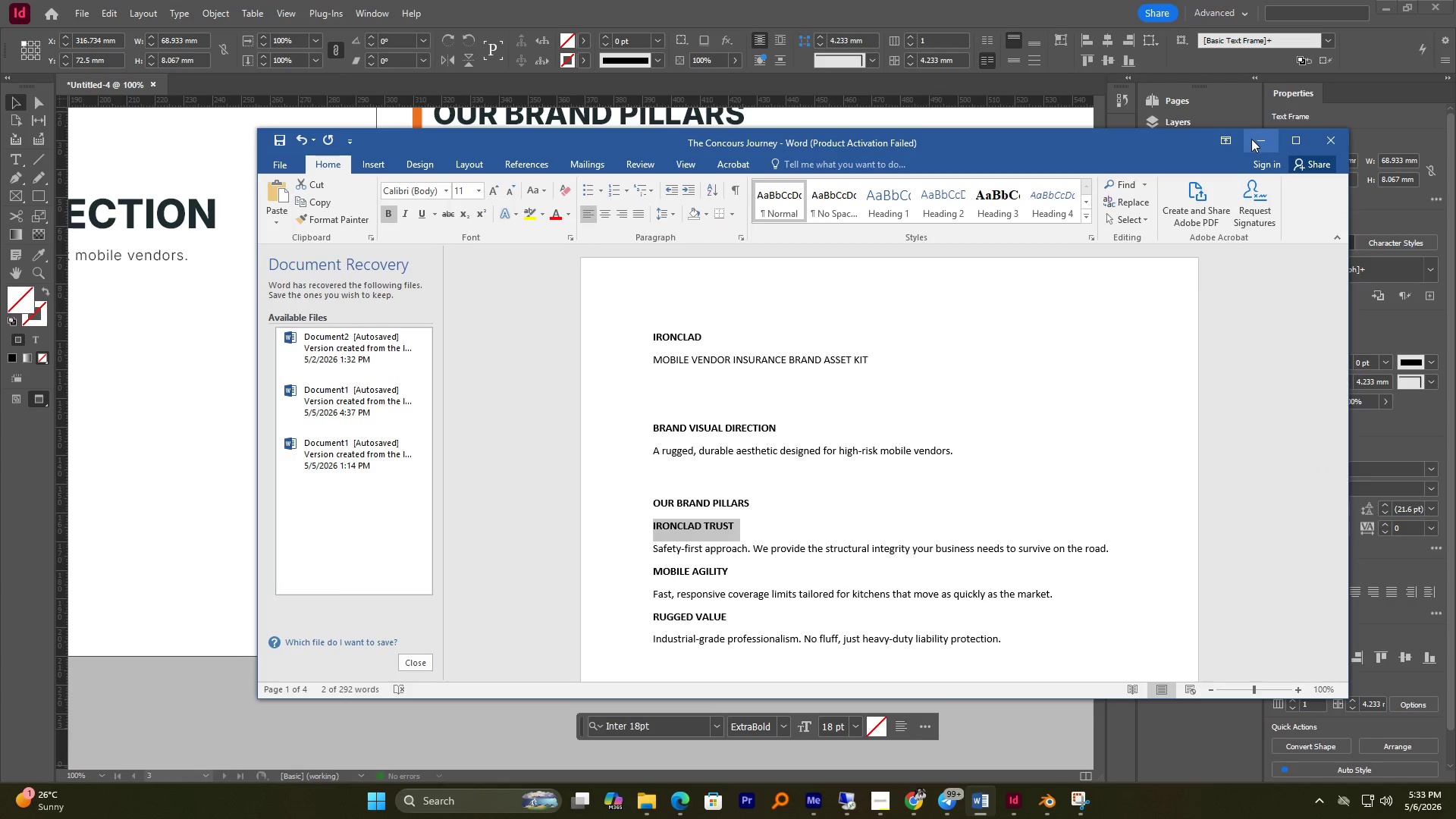 
left_click([1258, 138])
 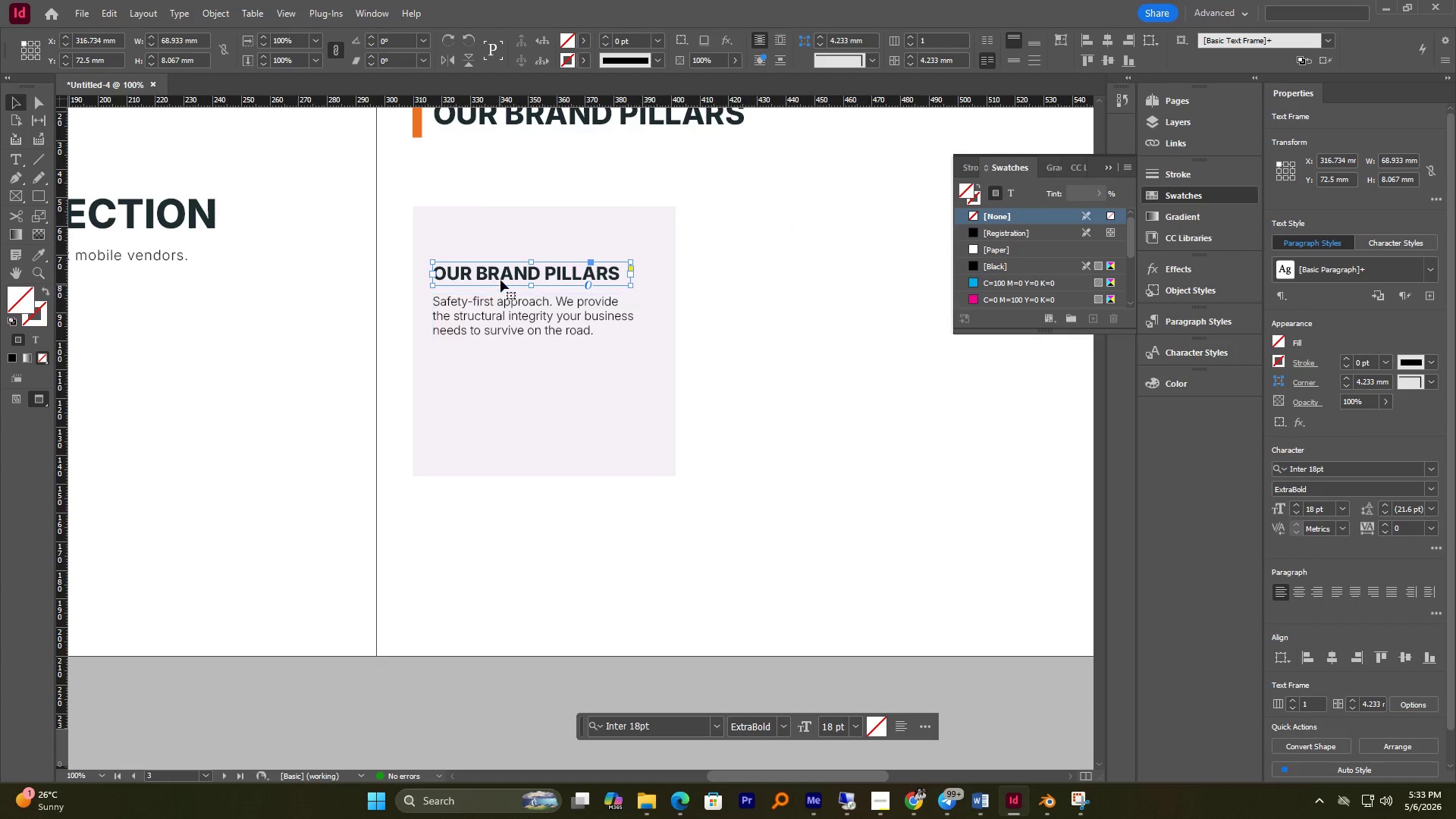 
double_click([500, 276])
 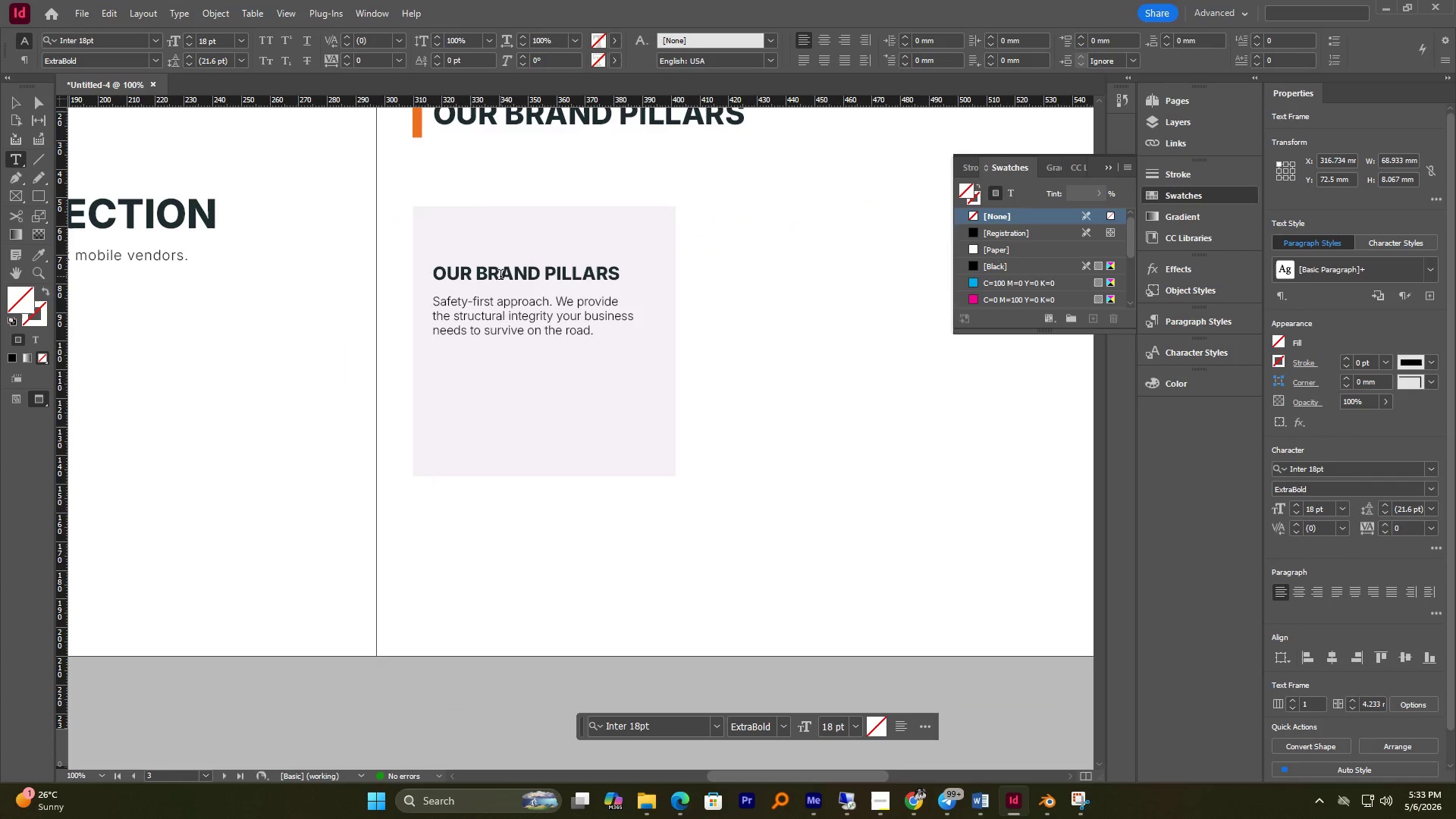 
key(Control+A)
 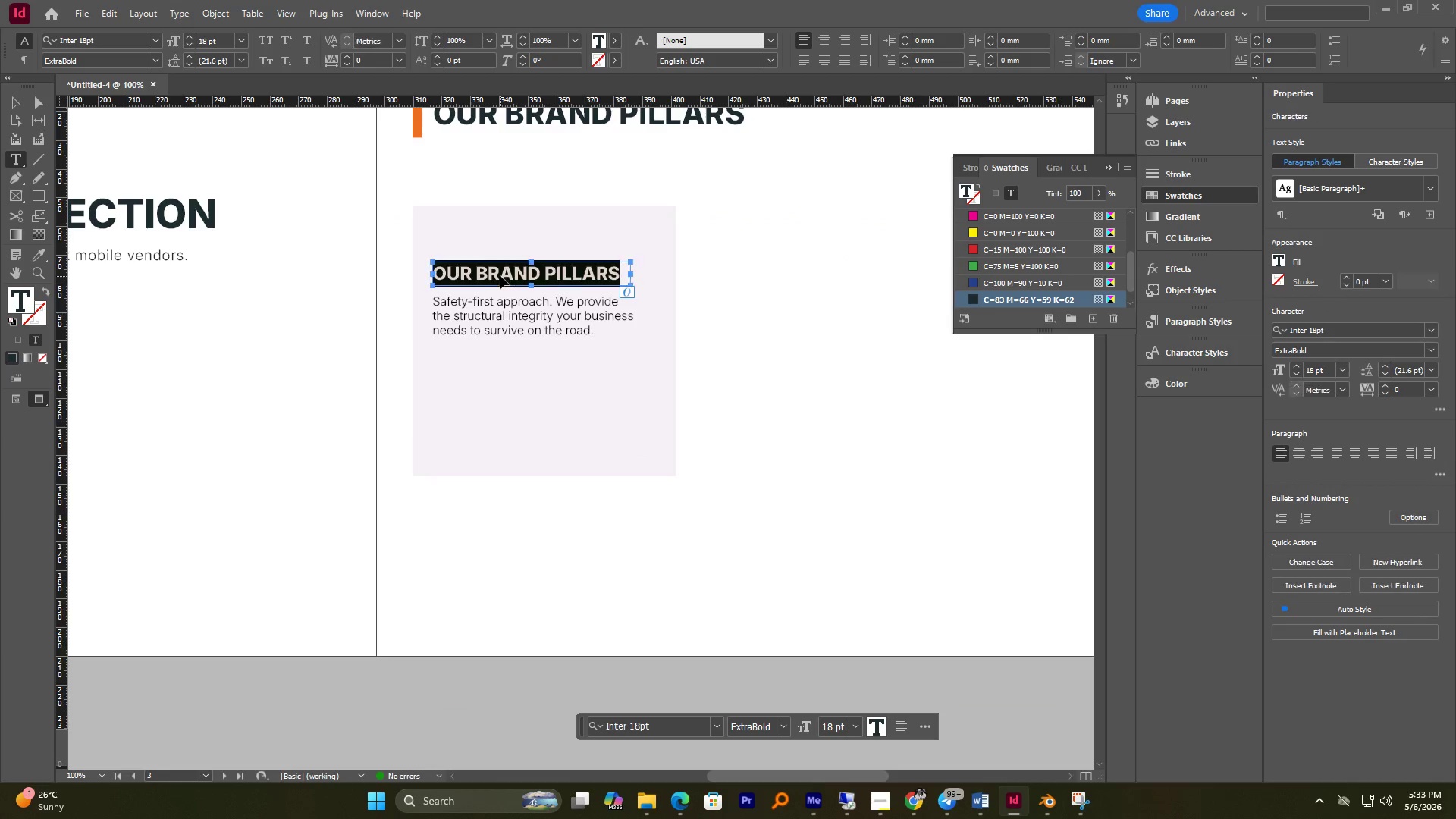 
key(Control+V)
 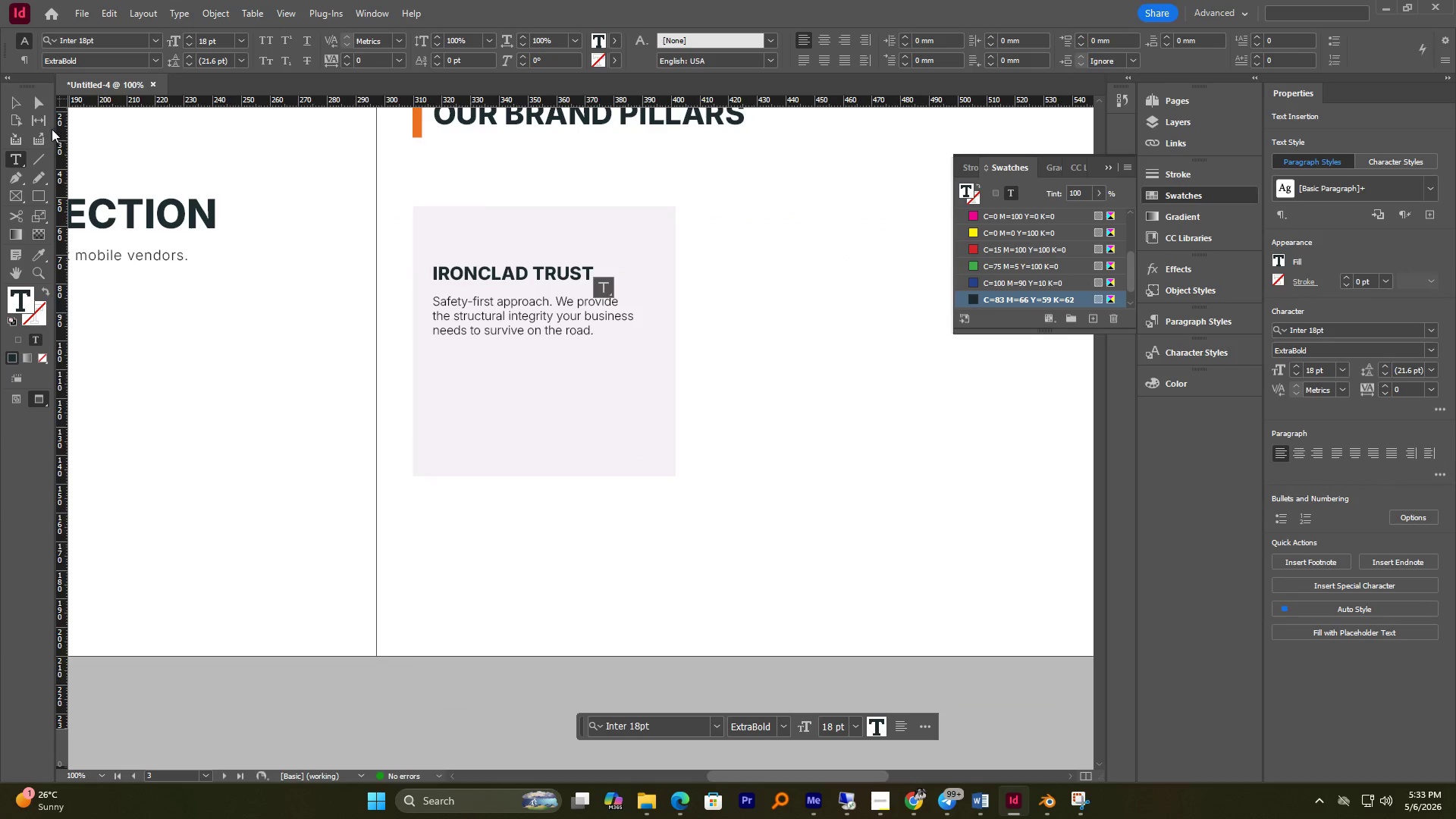 
left_click([17, 102])
 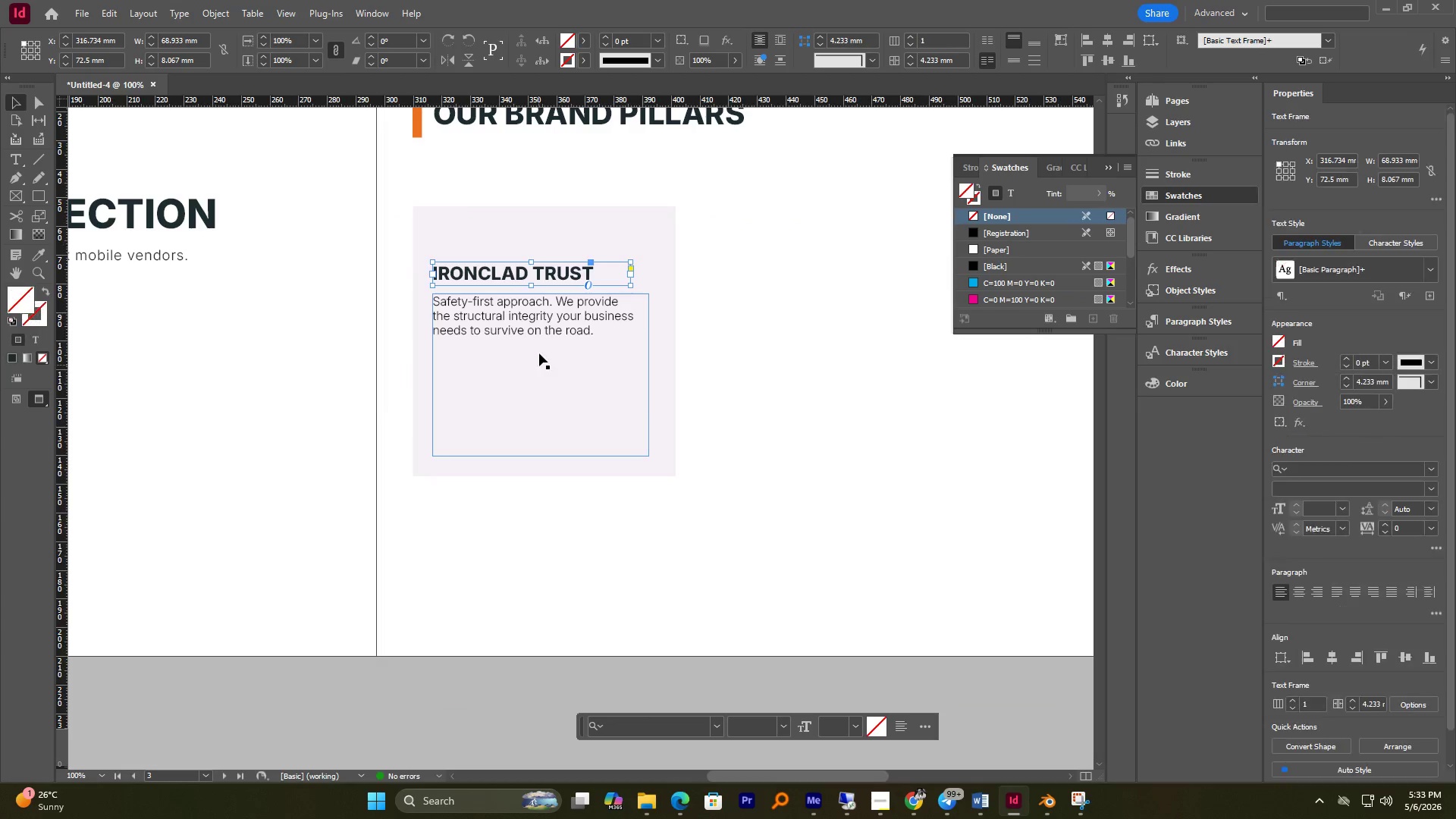 
left_click([549, 317])
 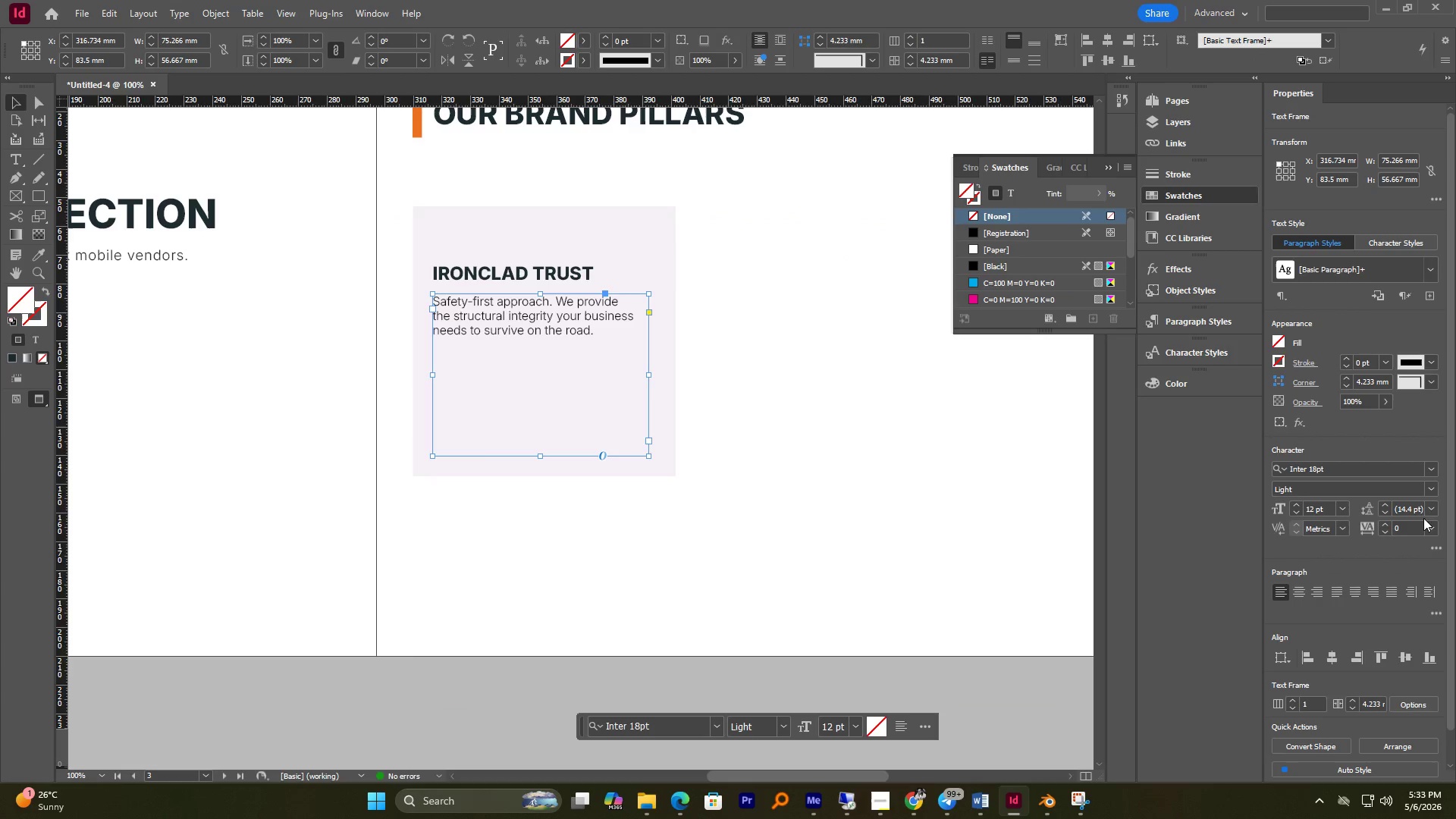 
left_click([1432, 512])
 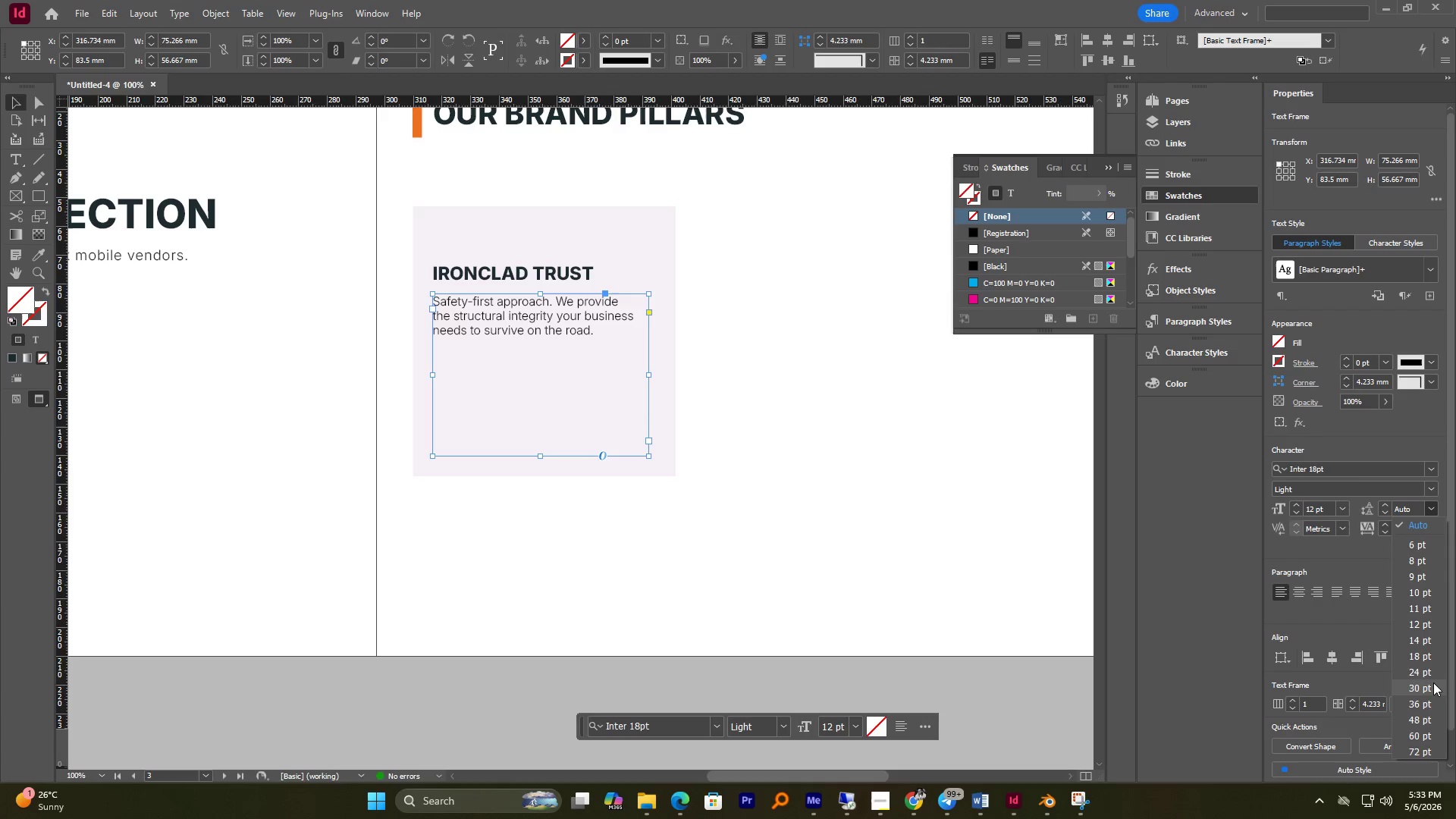 
left_click([1433, 682])
 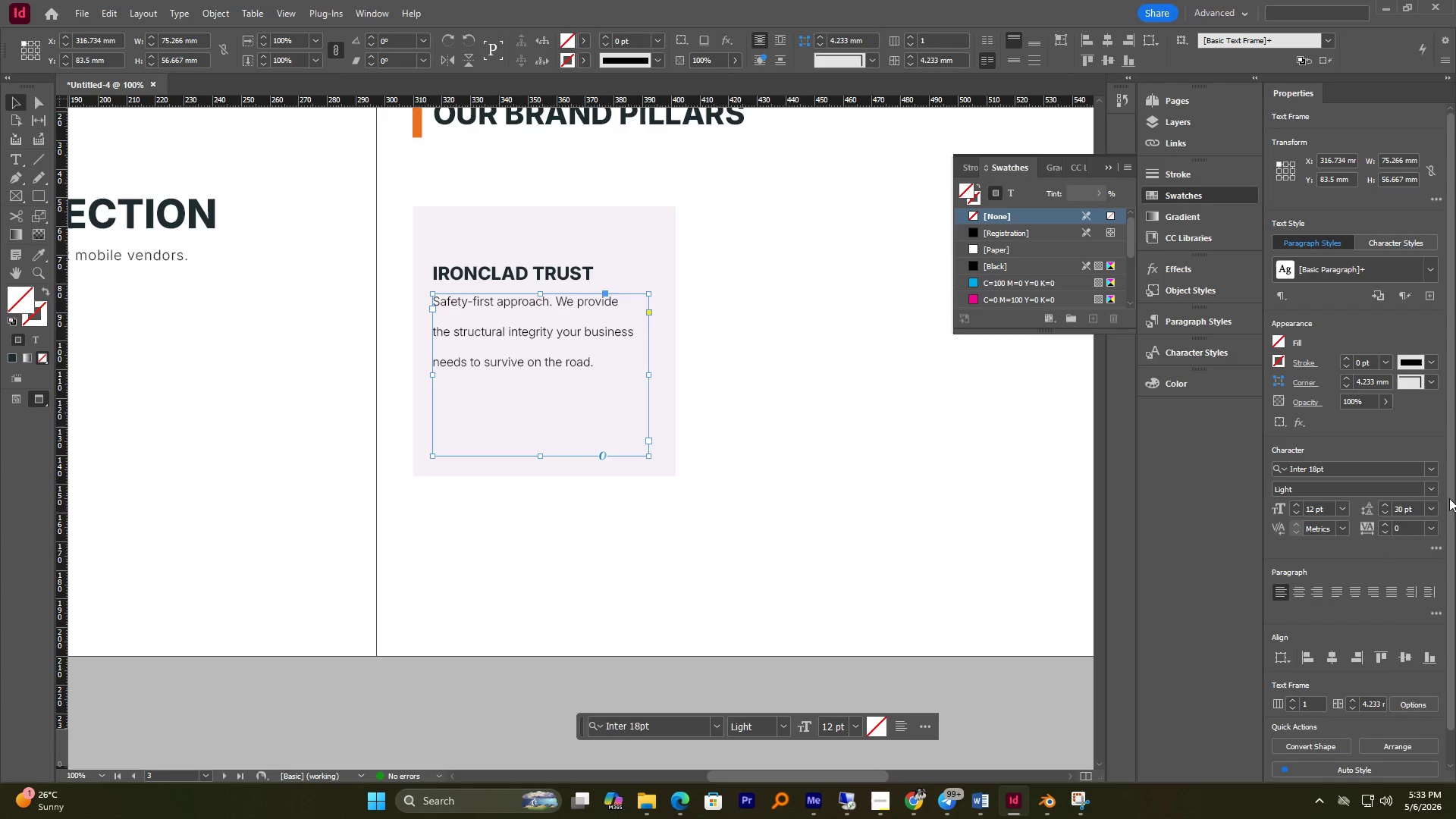 
left_click([1434, 504])
 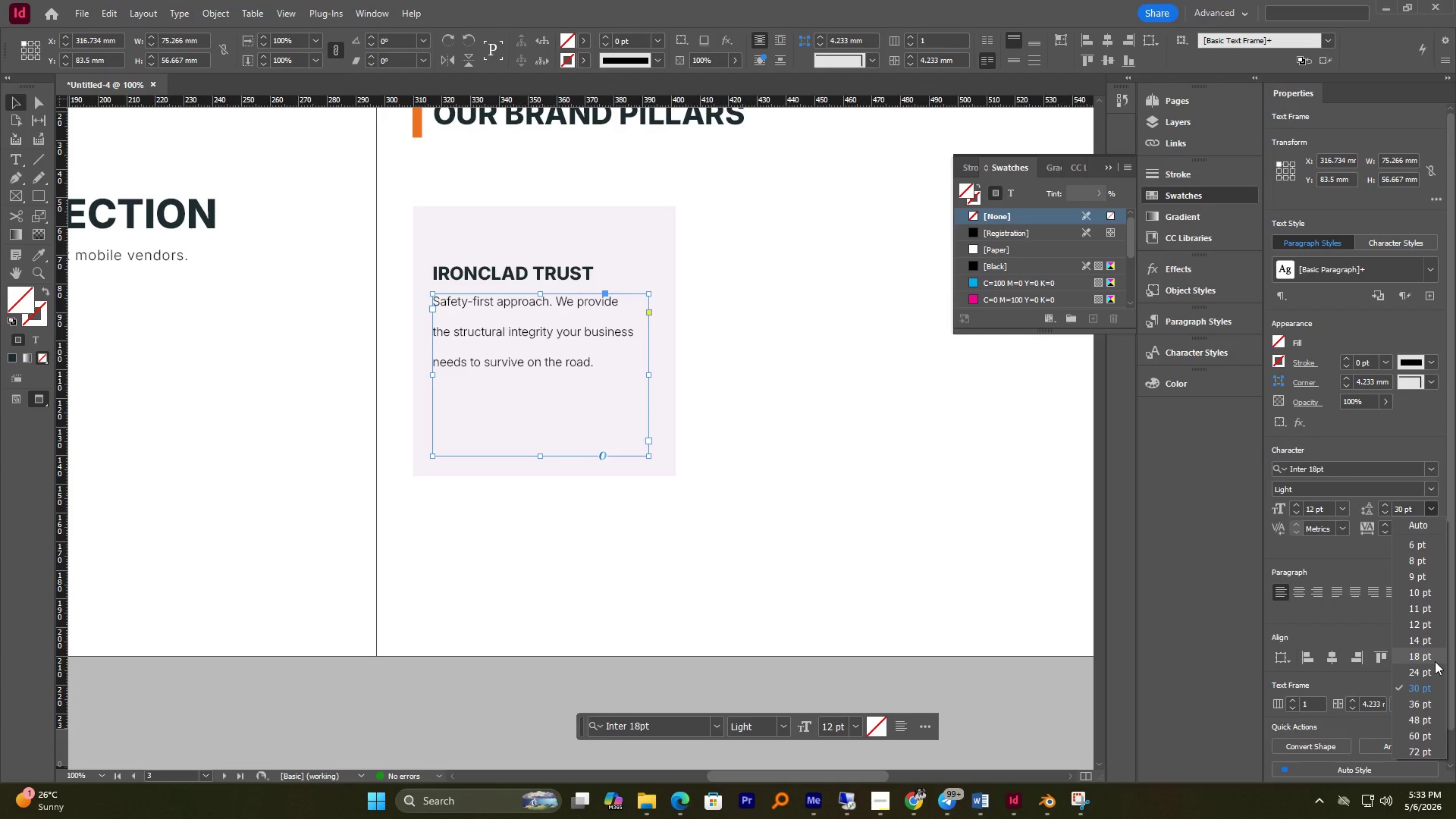 
left_click([1435, 661])
 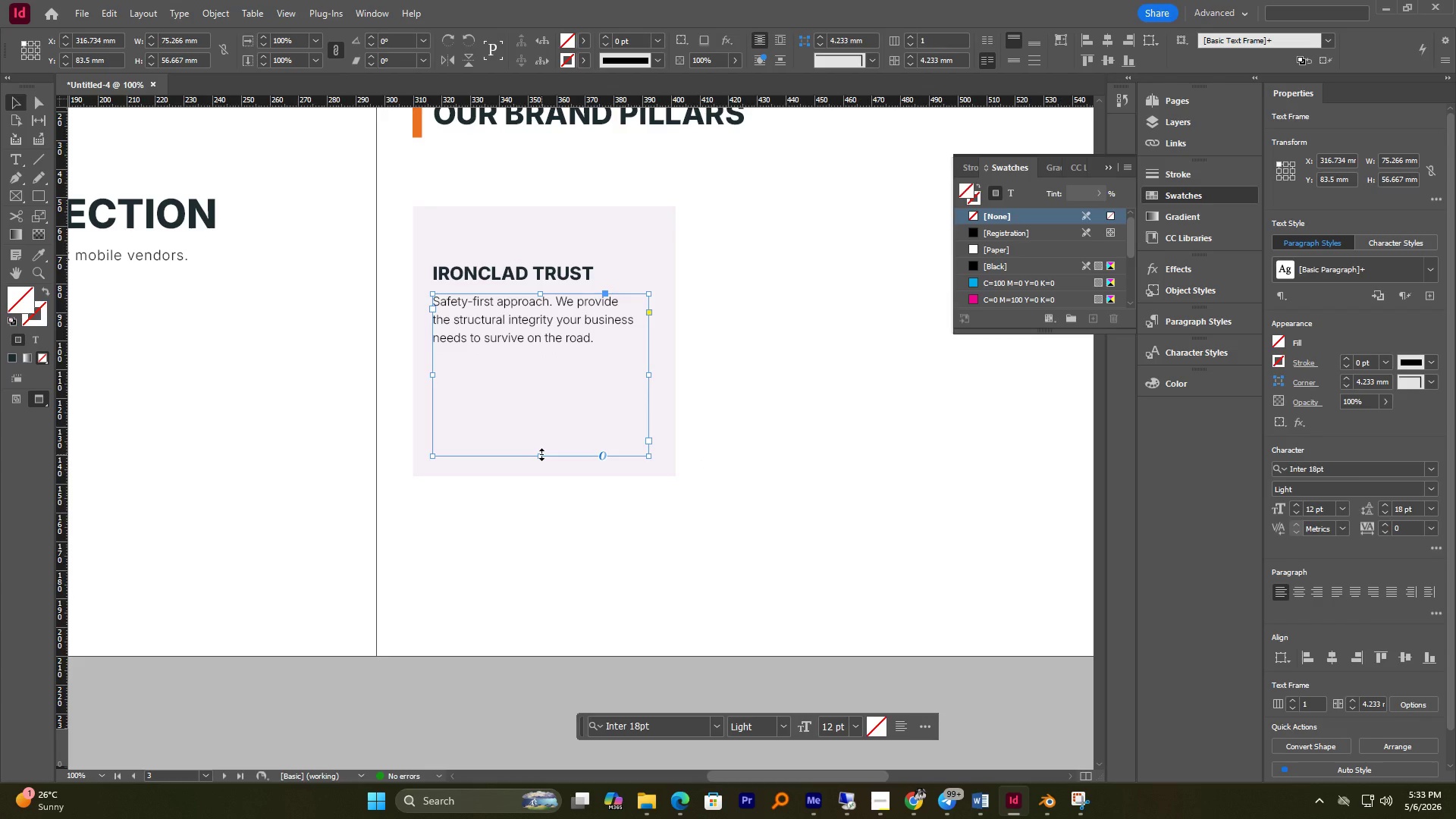 
hold_key(key=AltLeft, duration=2.78)
scroll: coordinate [541, 448], scroll_direction: down, amount: 3.0
 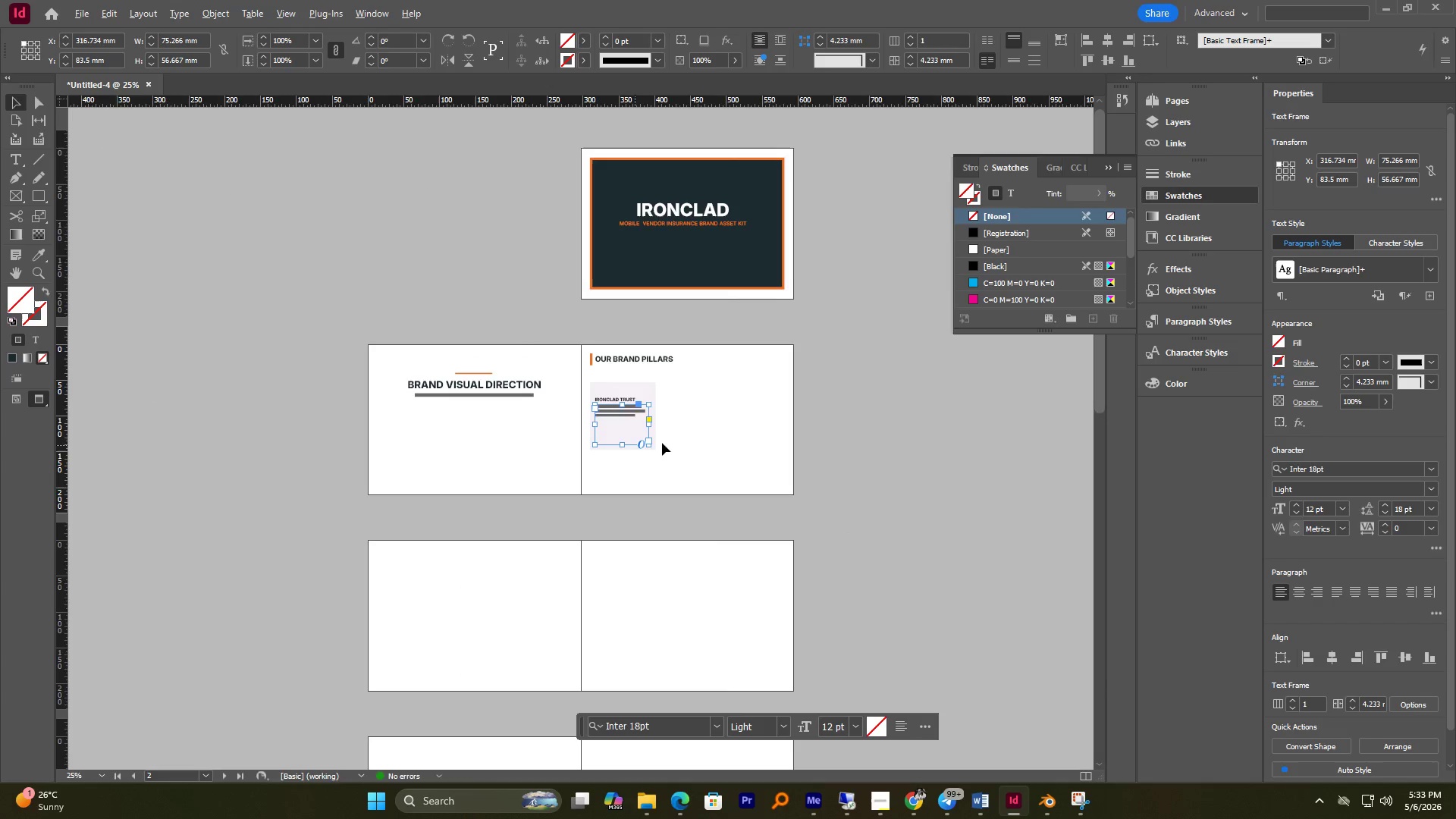 
scroll: coordinate [748, 422], scroll_direction: up, amount: 3.0
 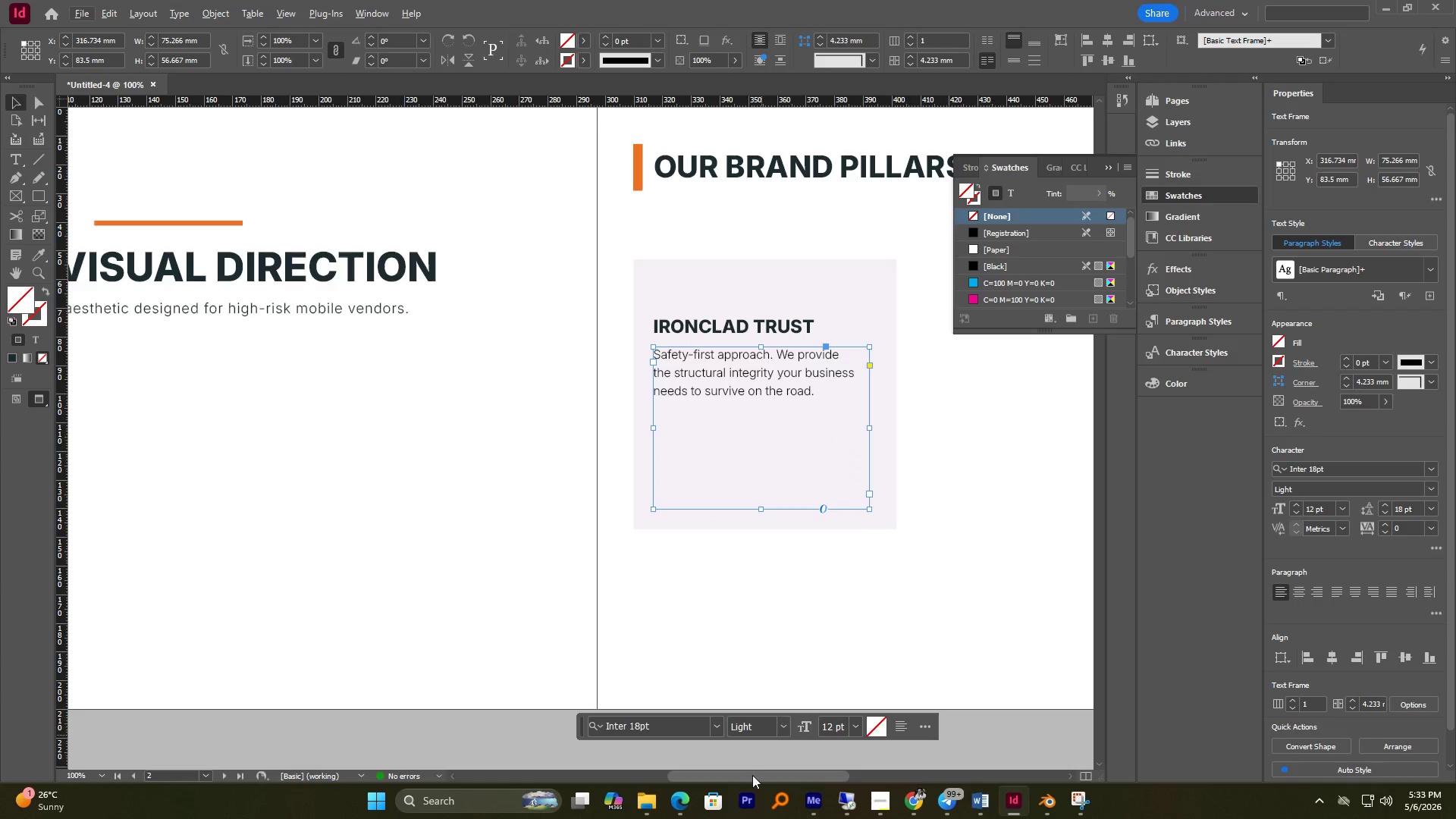 
left_click_drag(start_coordinate=[752, 780], to_coordinate=[830, 767])
 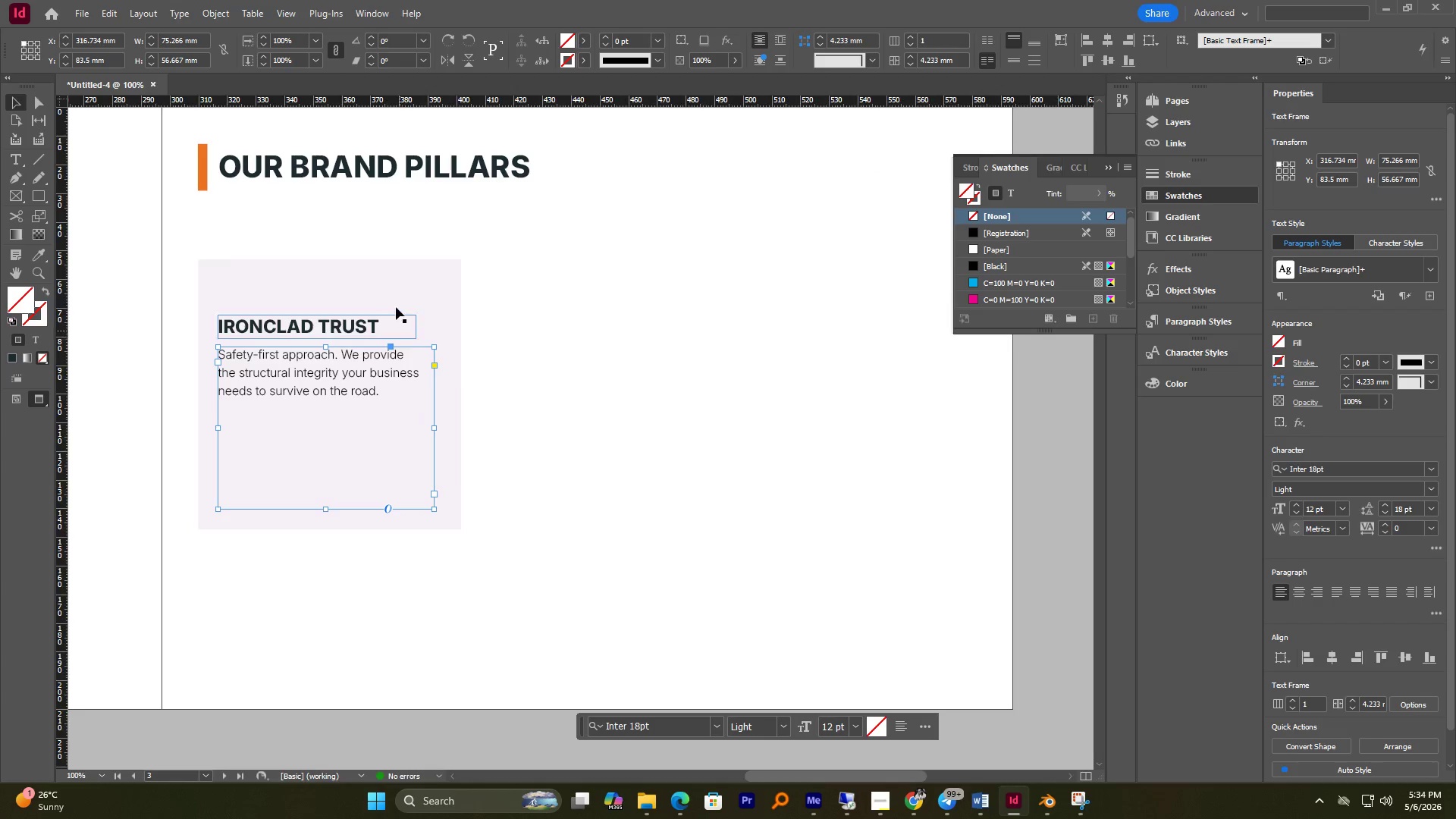 
left_click([398, 292])
 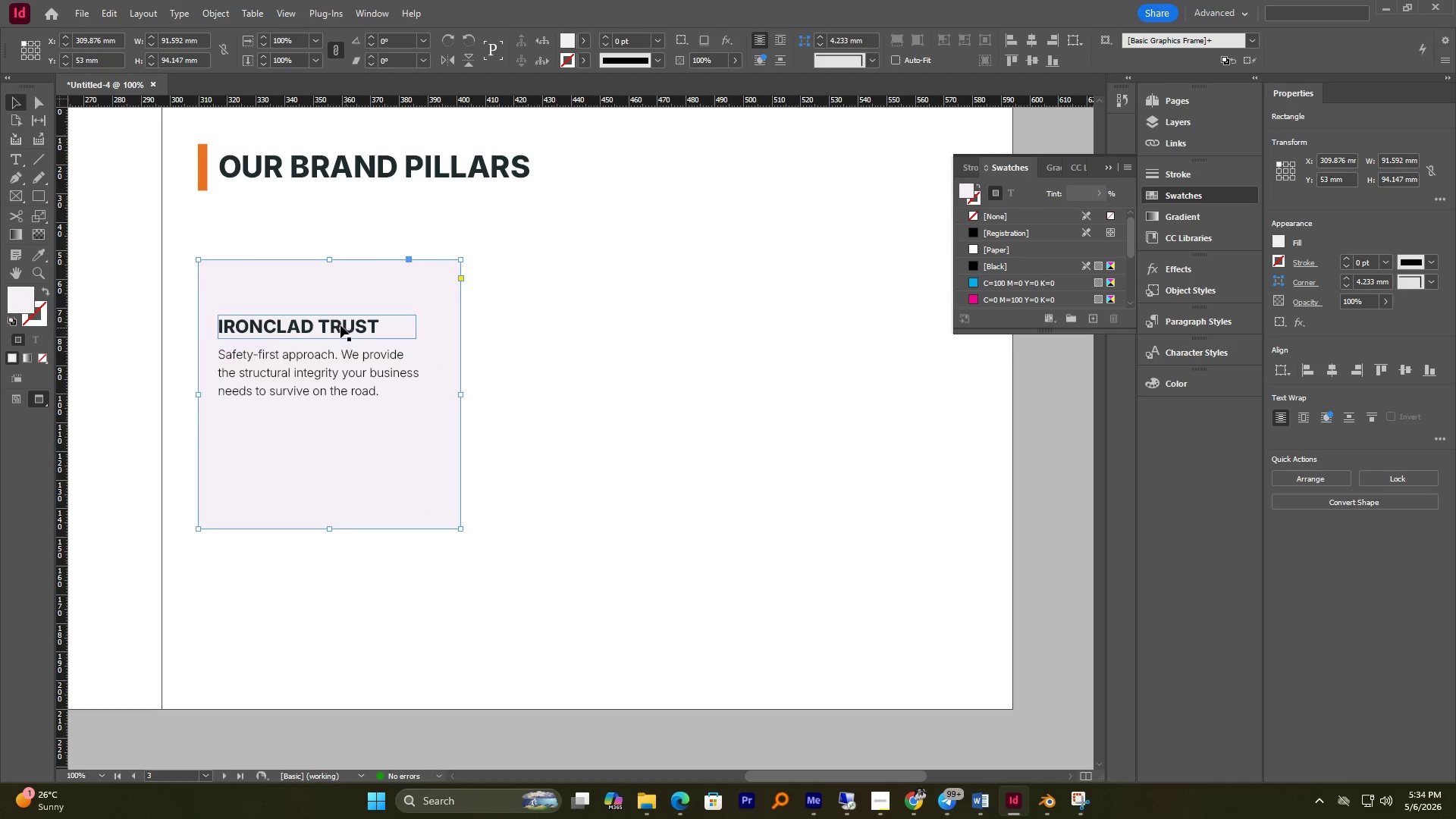 
left_click([340, 325])
 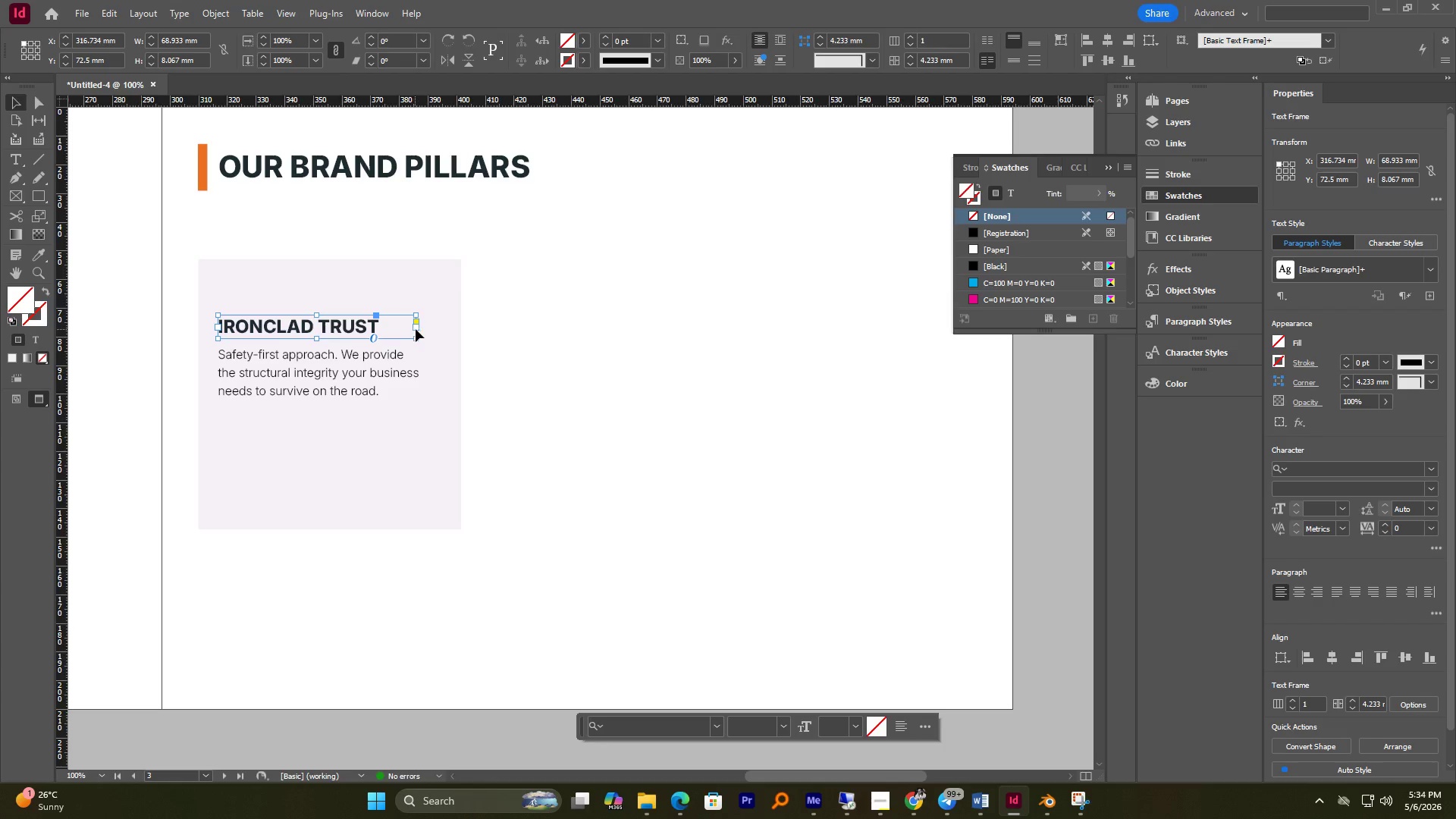 
left_click_drag(start_coordinate=[416, 339], to_coordinate=[385, 339])
 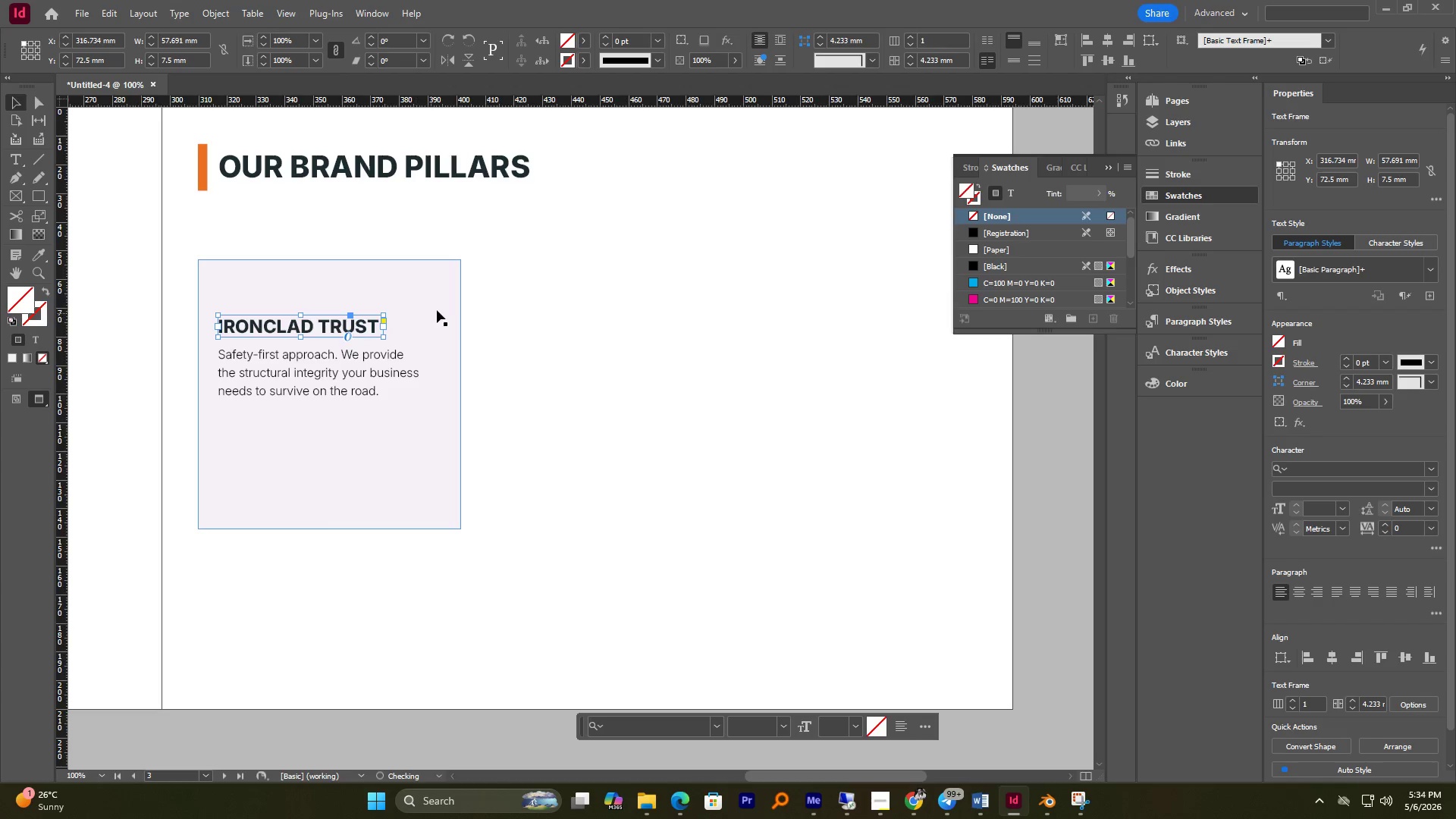 
left_click([438, 310])
 